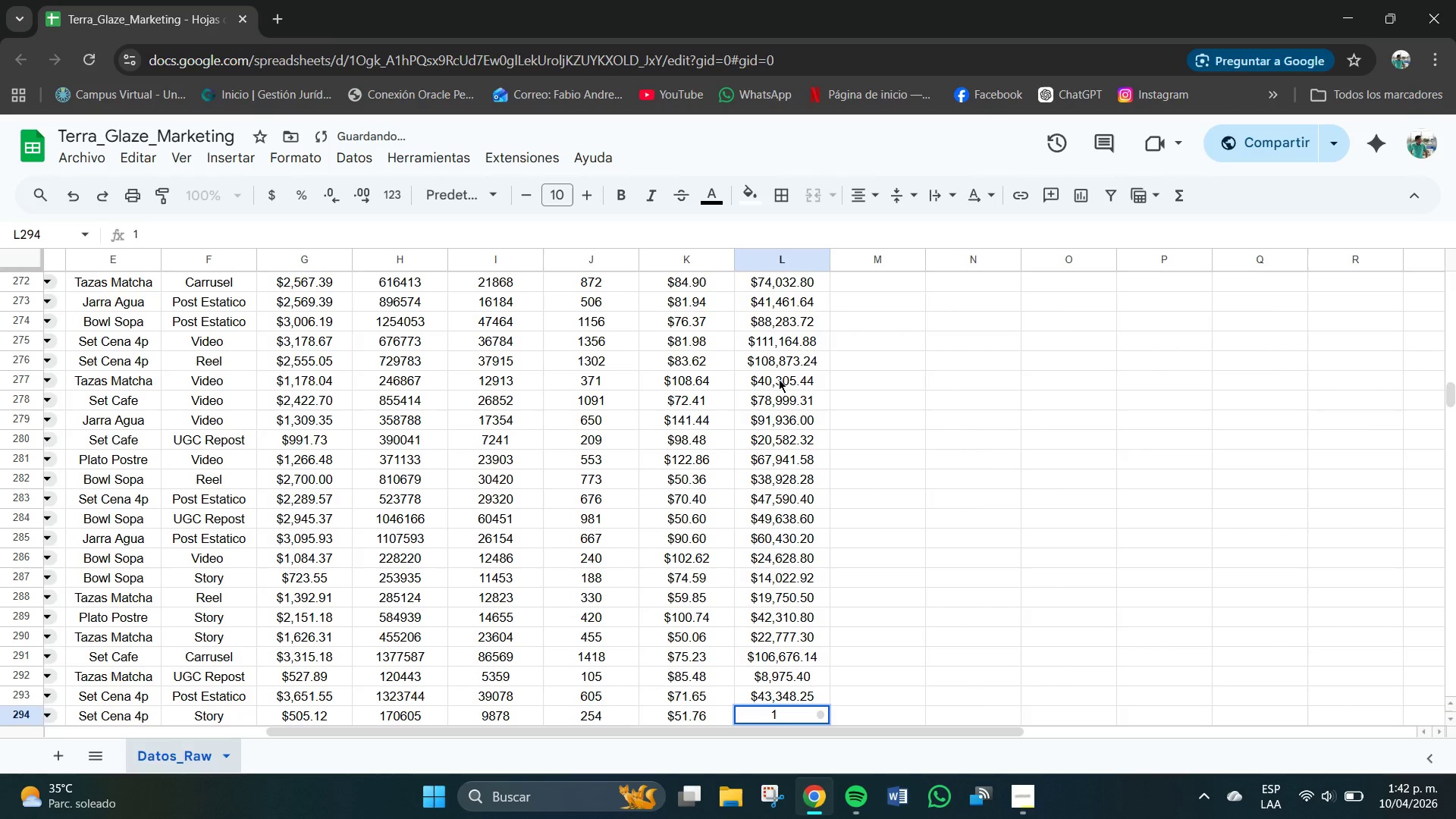 
key(Numpad3)
 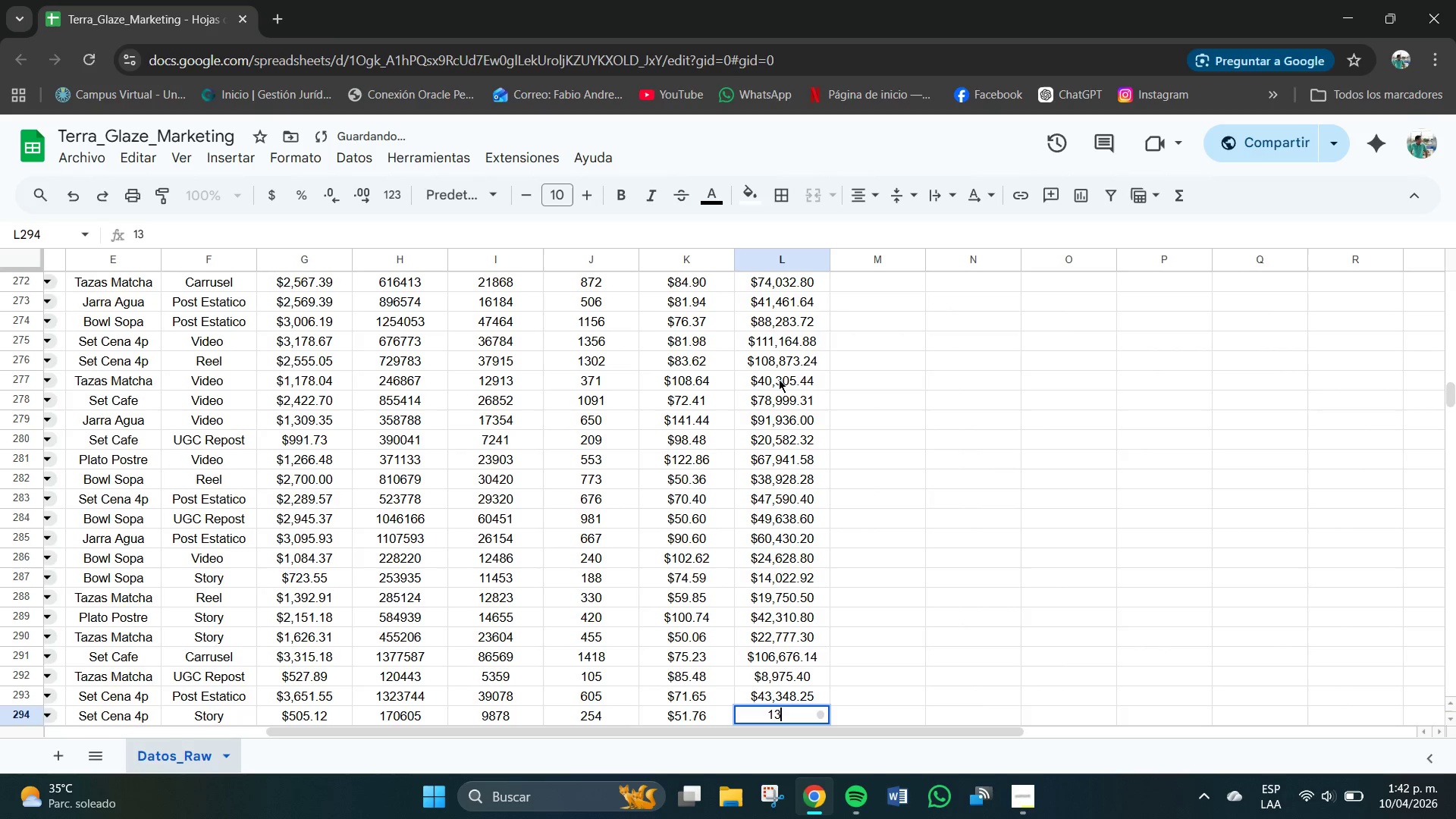 
key(Numpad4)
 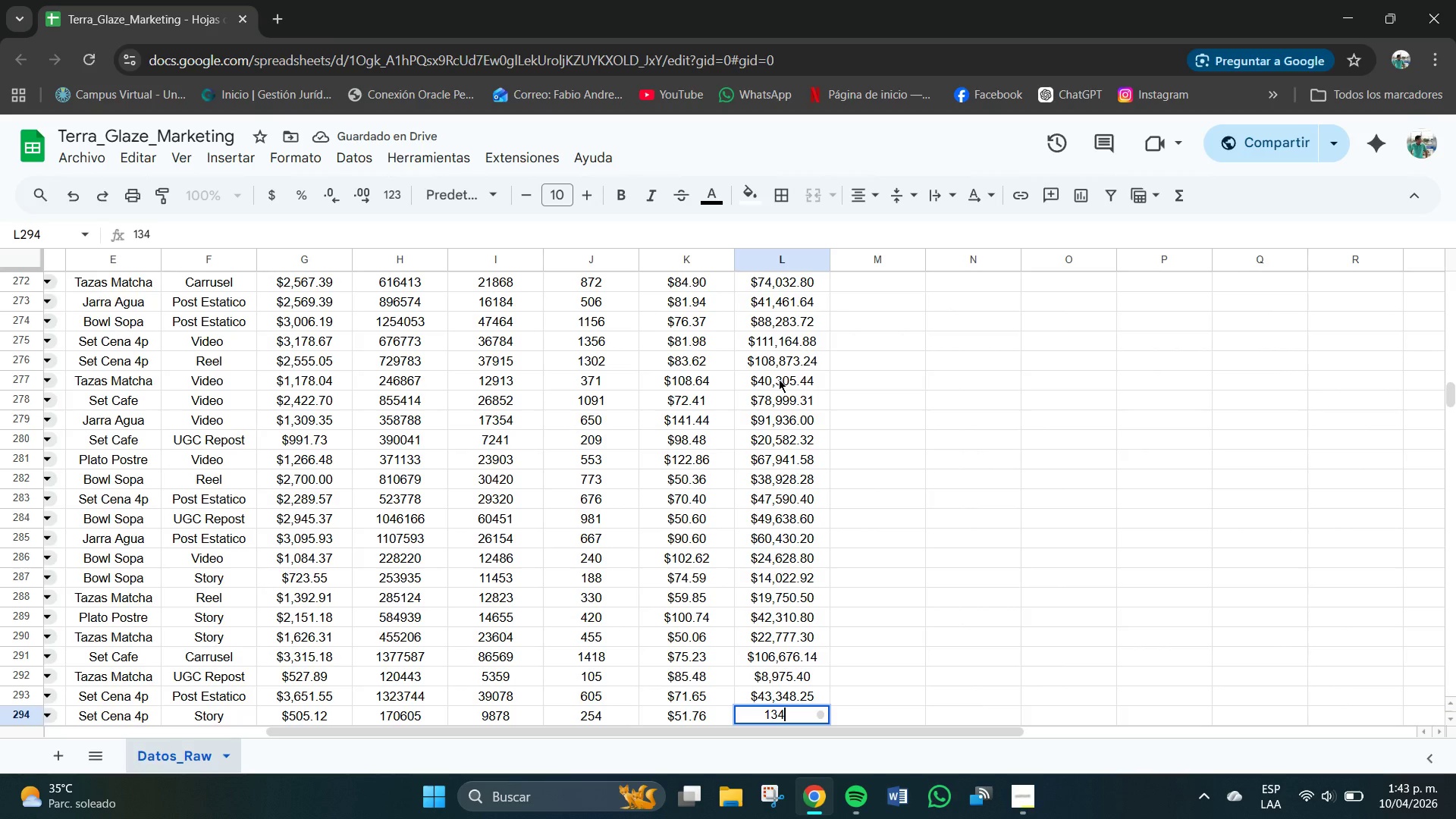 
key(Backspace)
 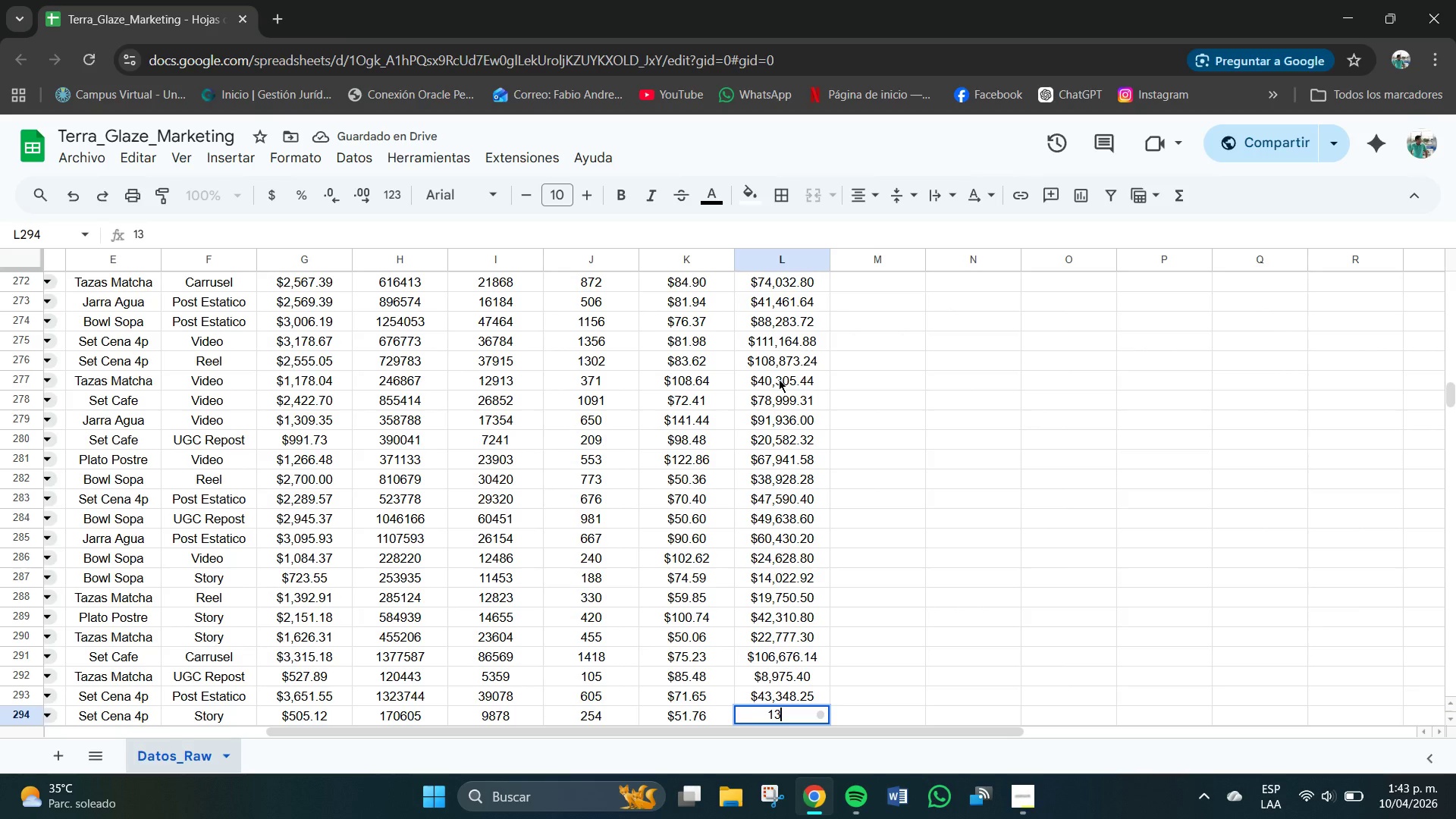 
key(Numpad1)
 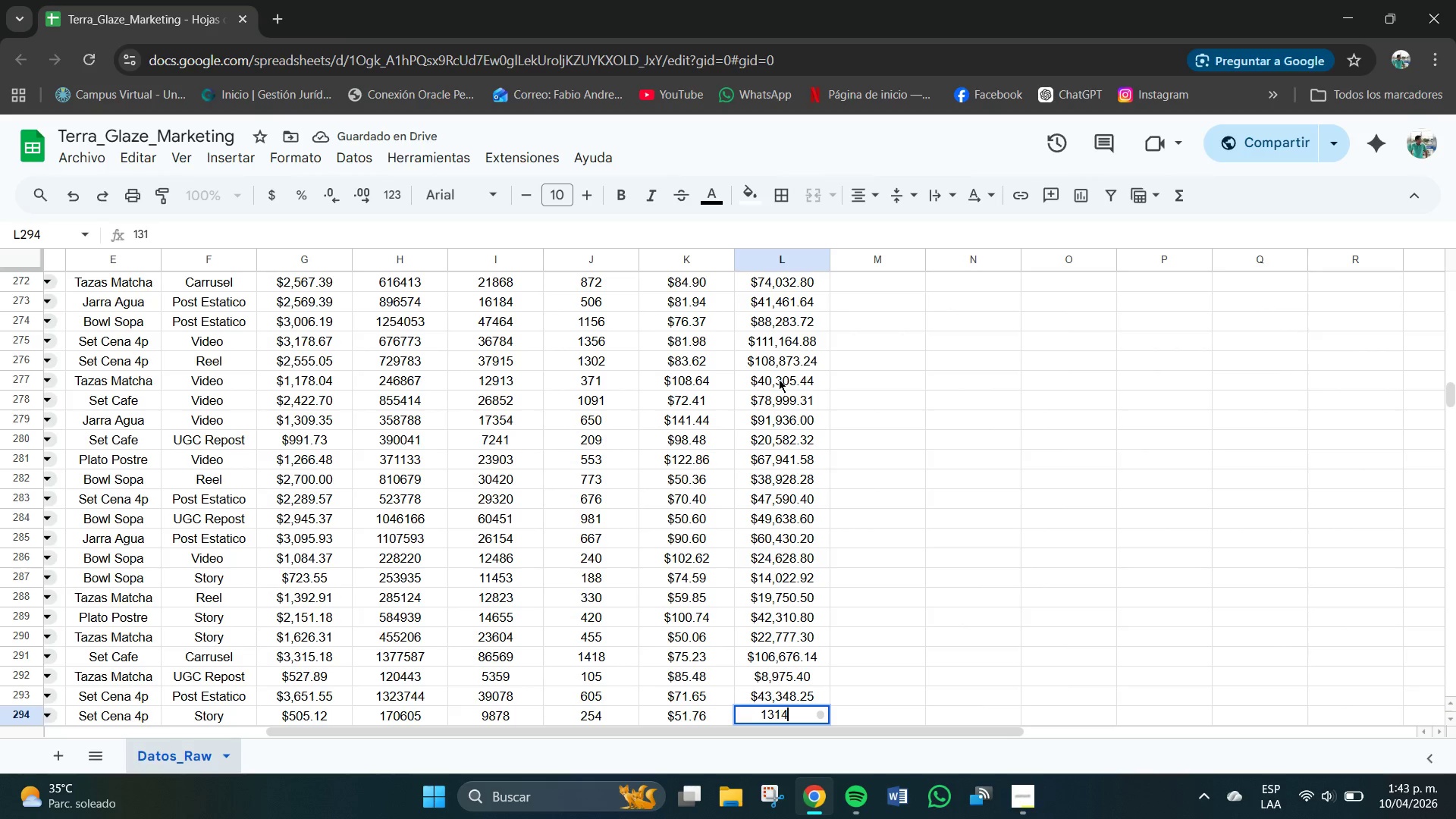 
key(Numpad4)
 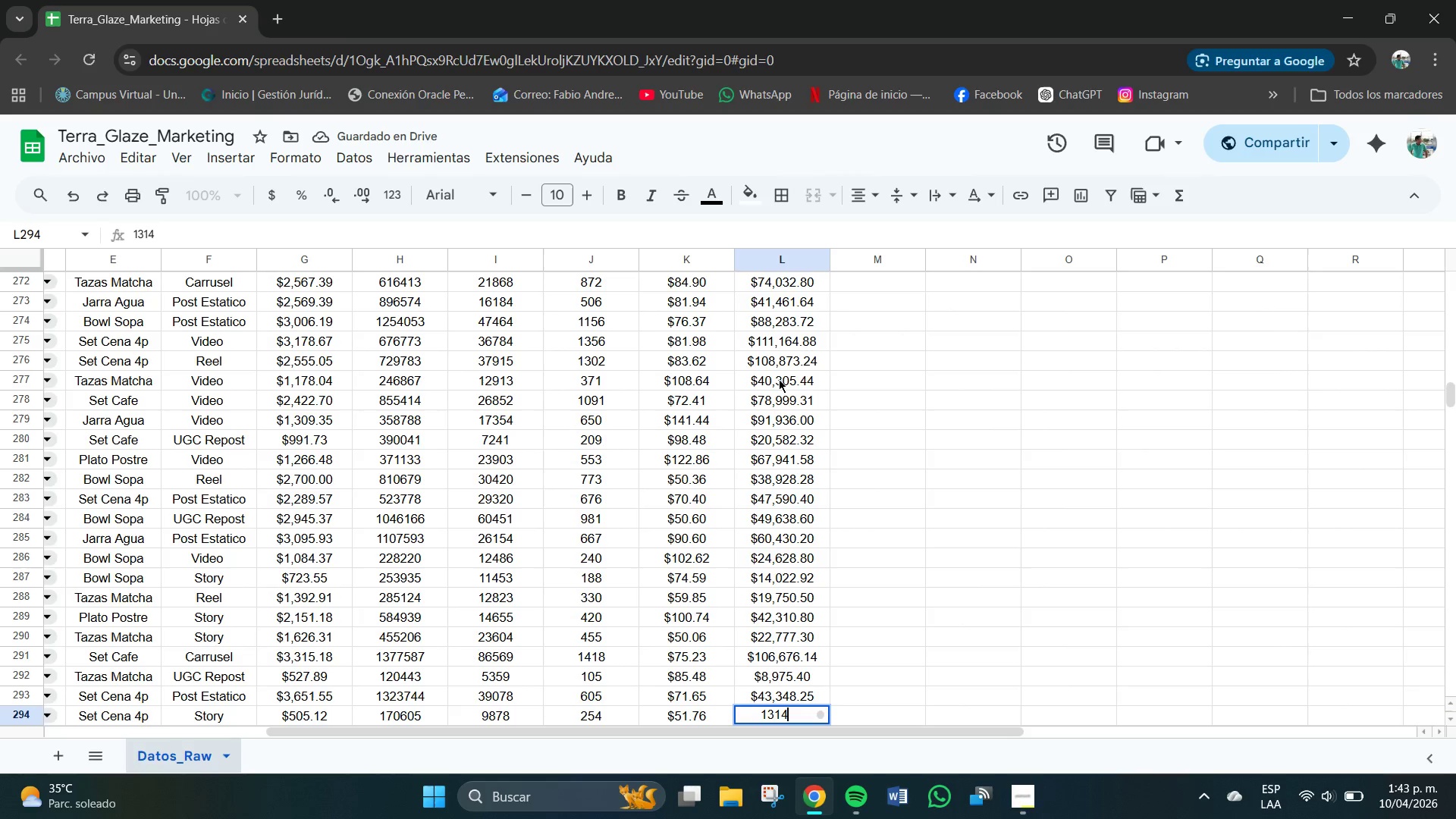 
key(Numpad7)
 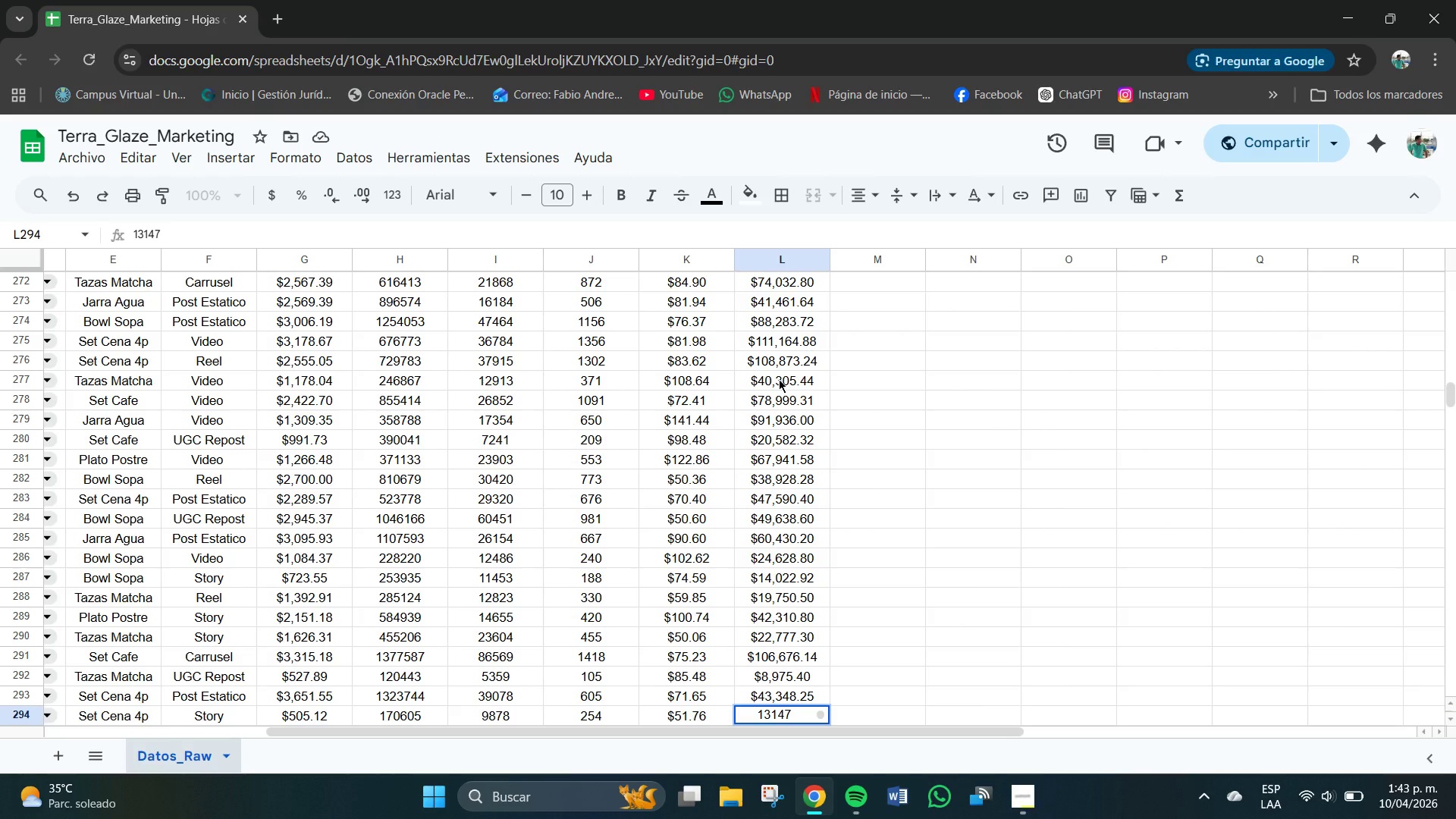 
key(NumpadDecimal)
 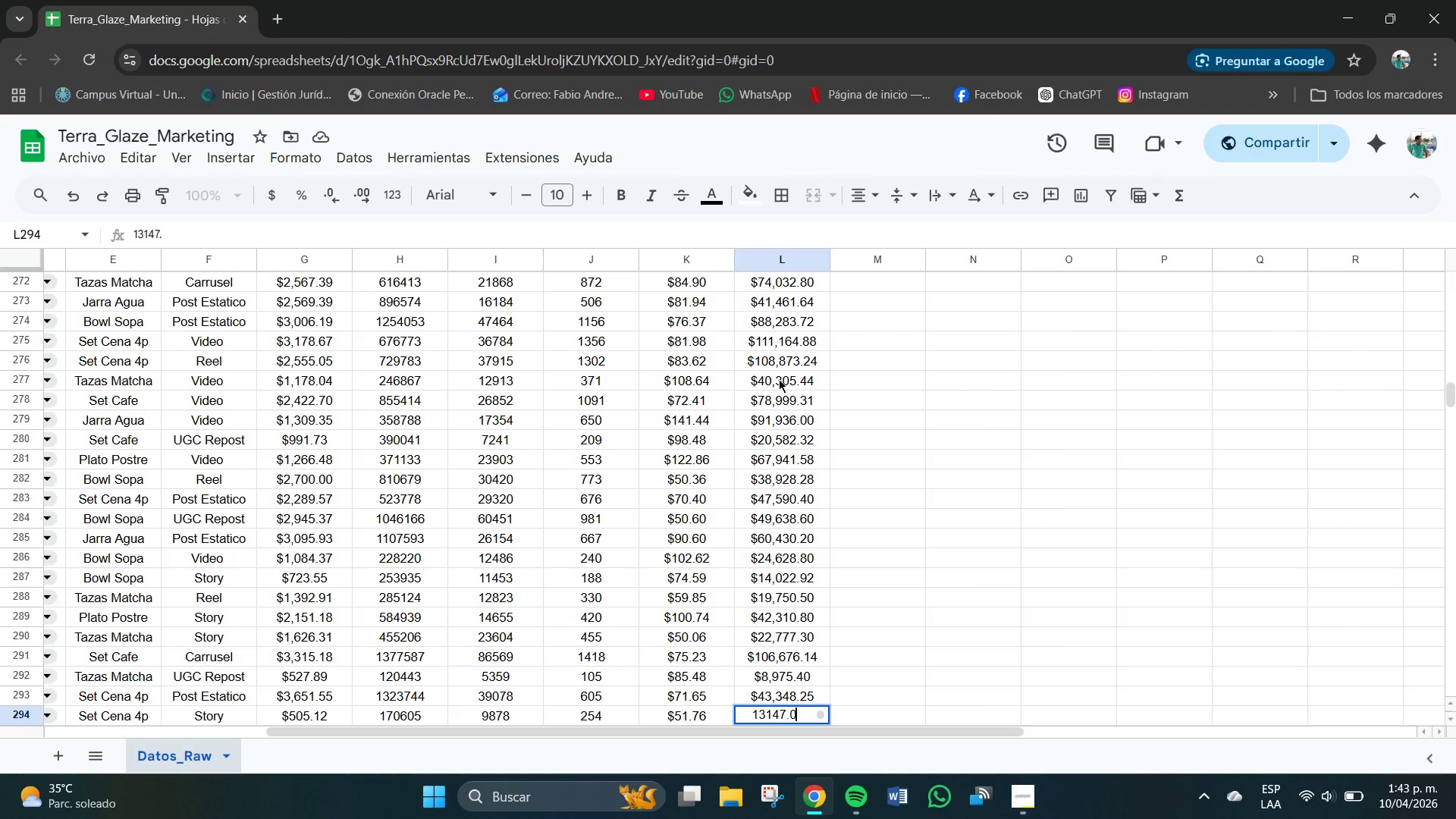 
key(Numpad0)
 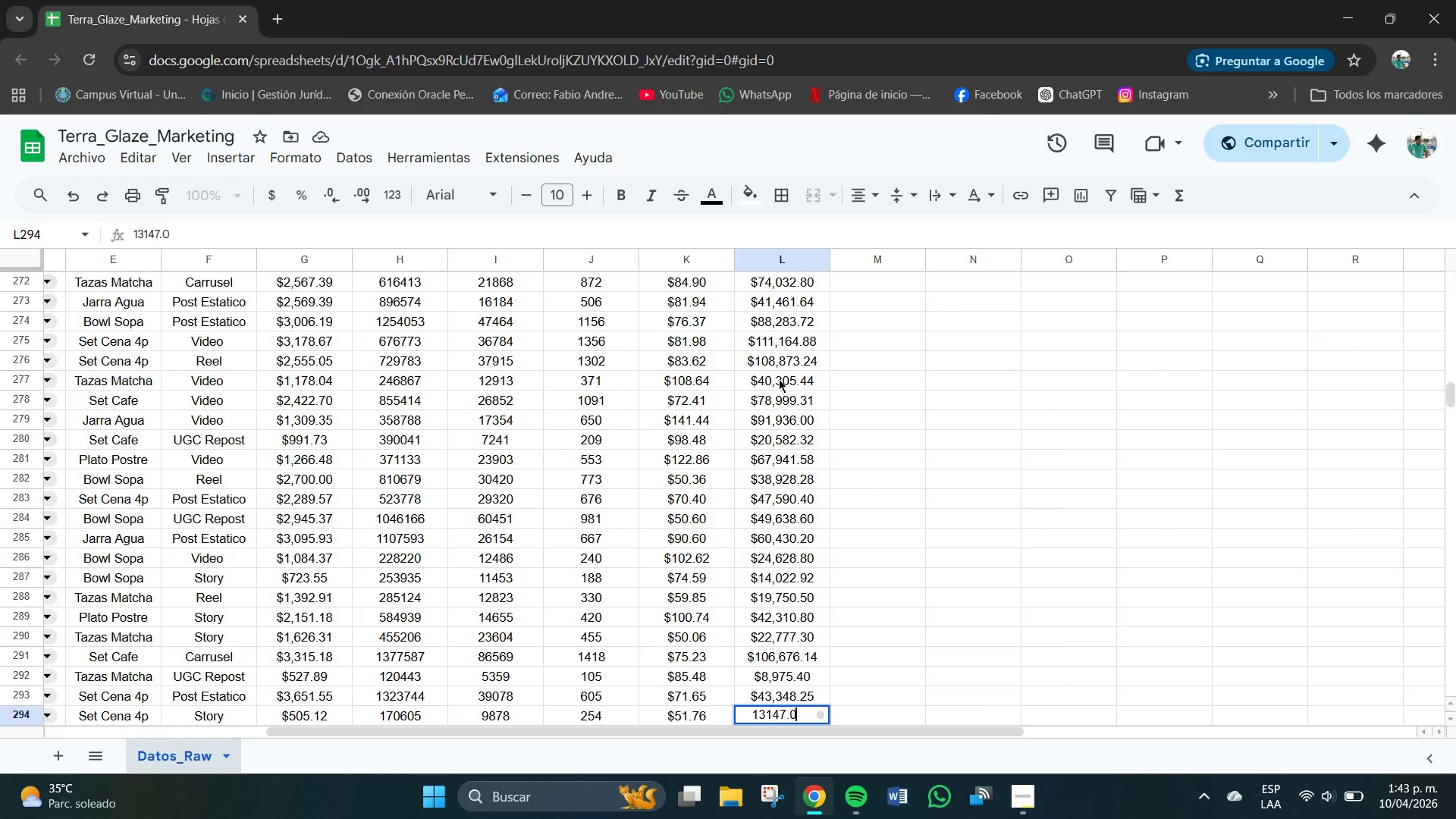 
key(Numpad4)
 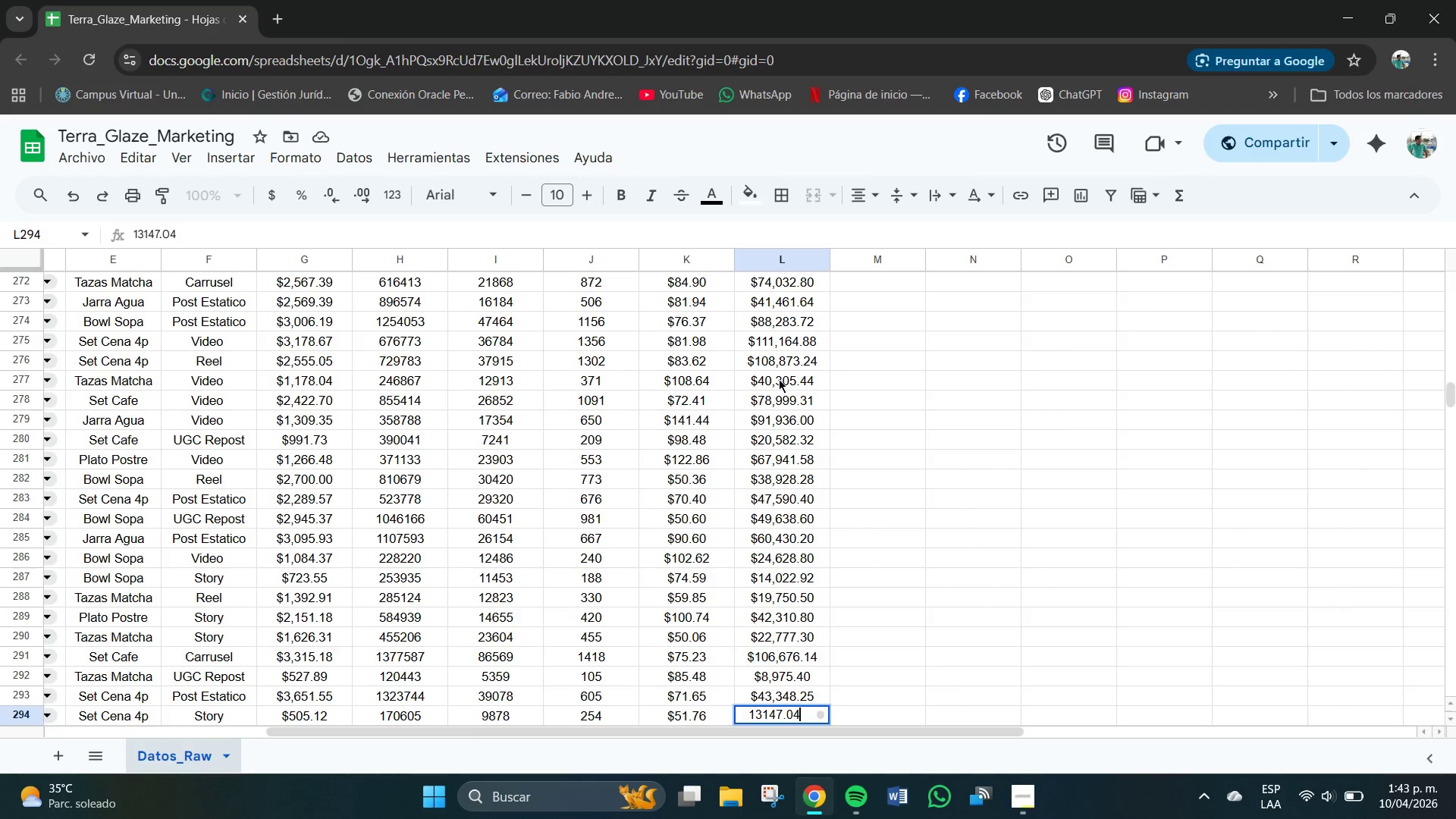 
key(NumpadEnter)
 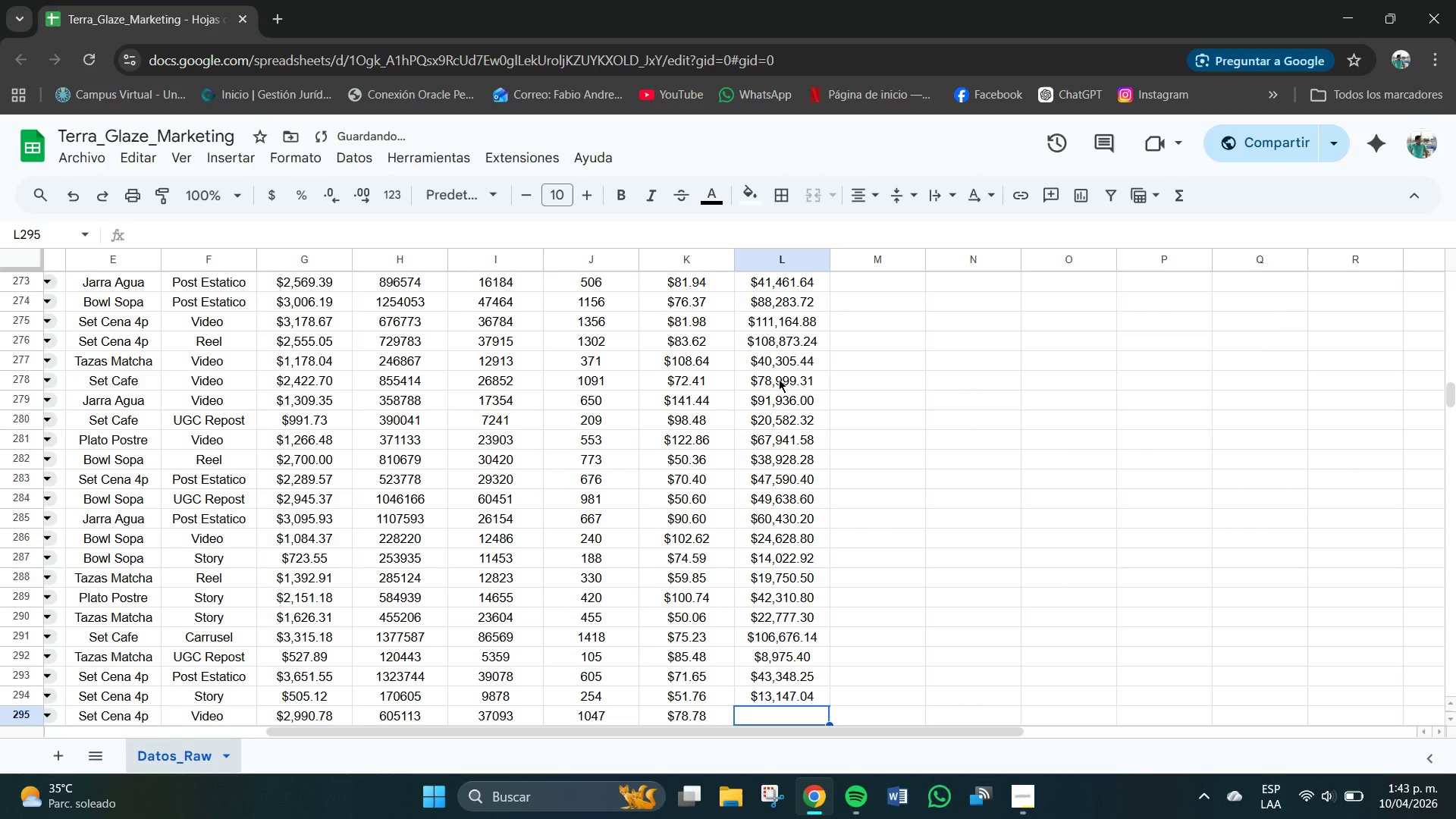 
key(Numpad8)
 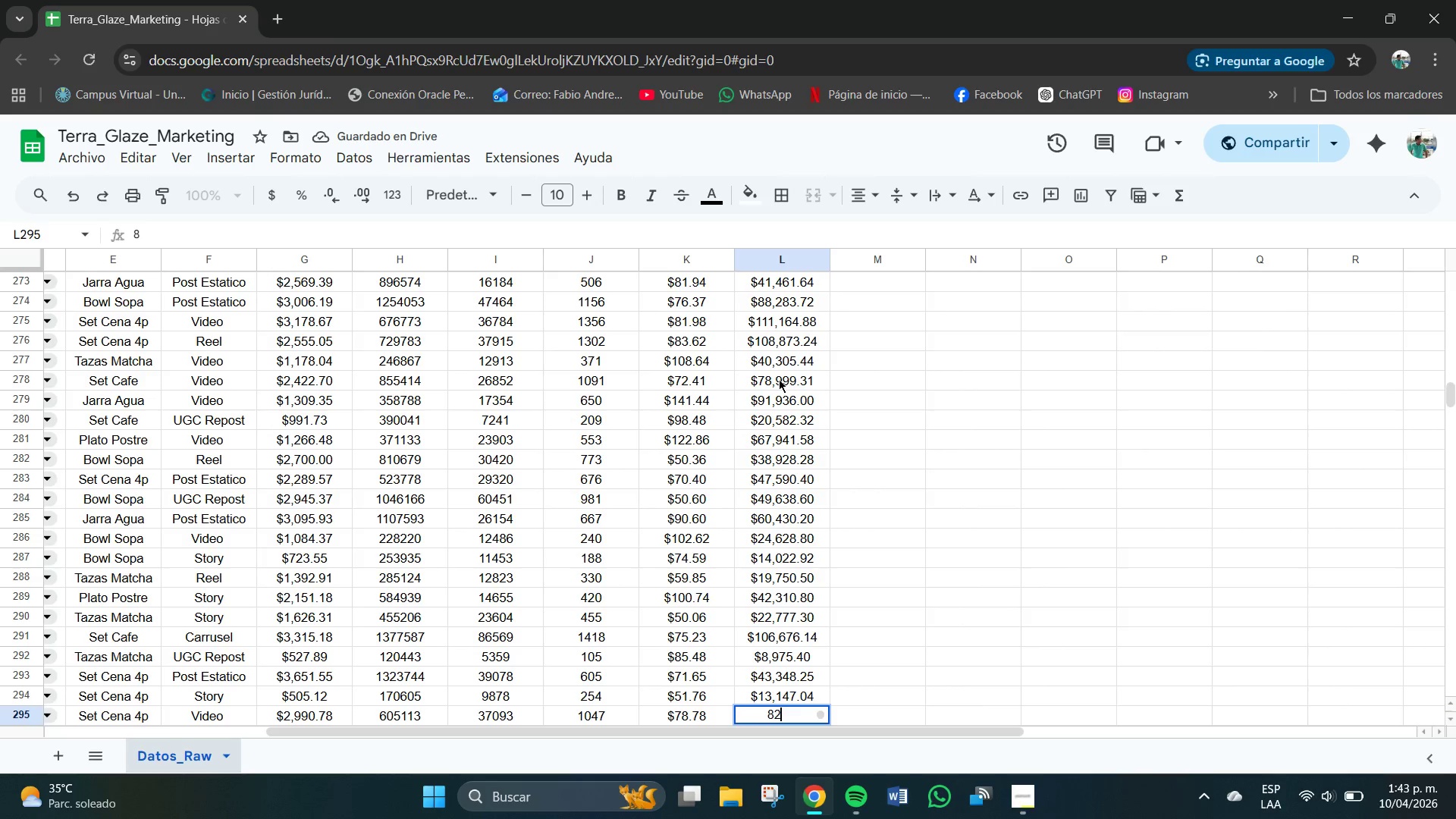 
key(Numpad2)
 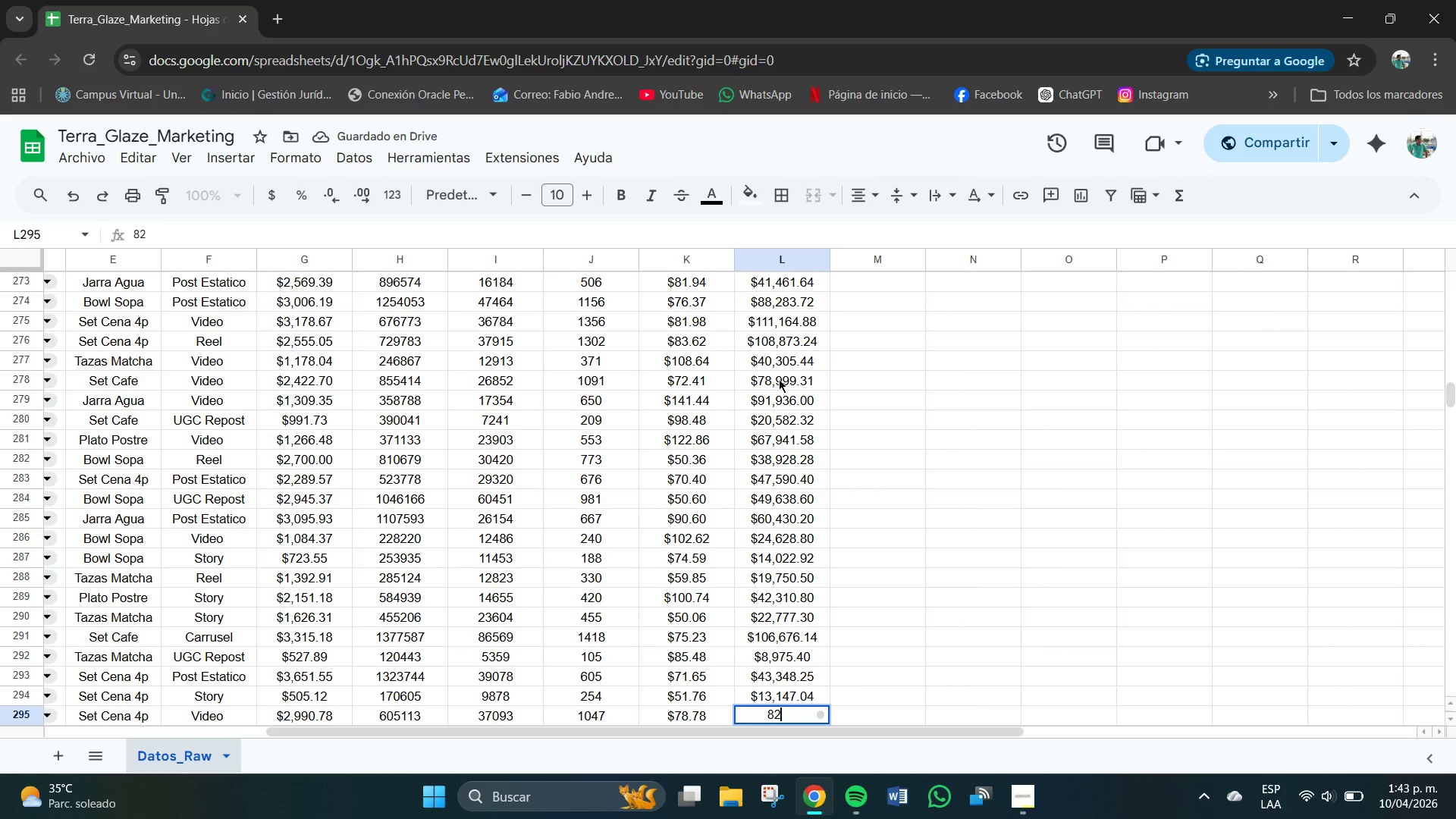 
key(Numpad4)
 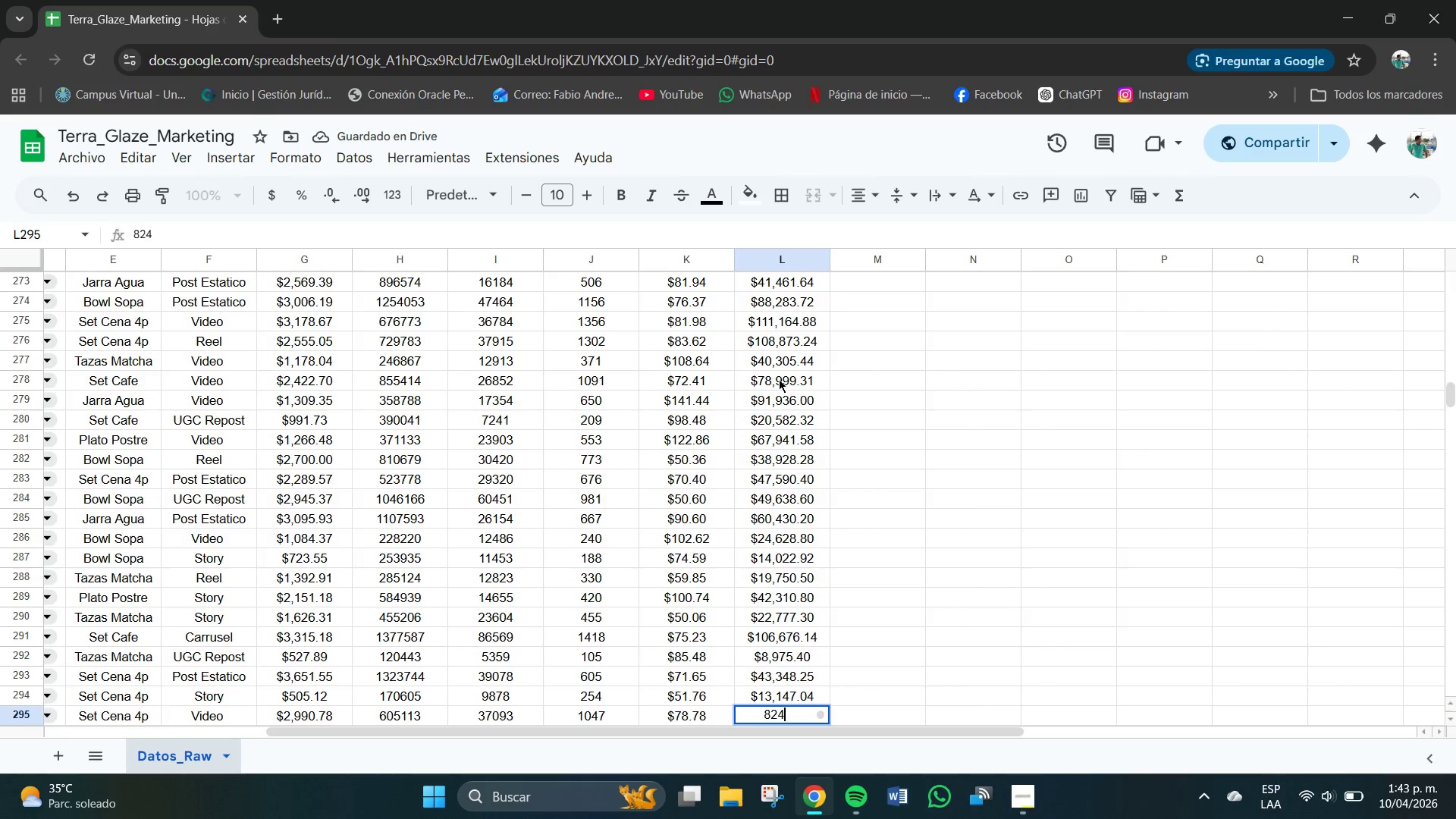 
key(Numpad8)
 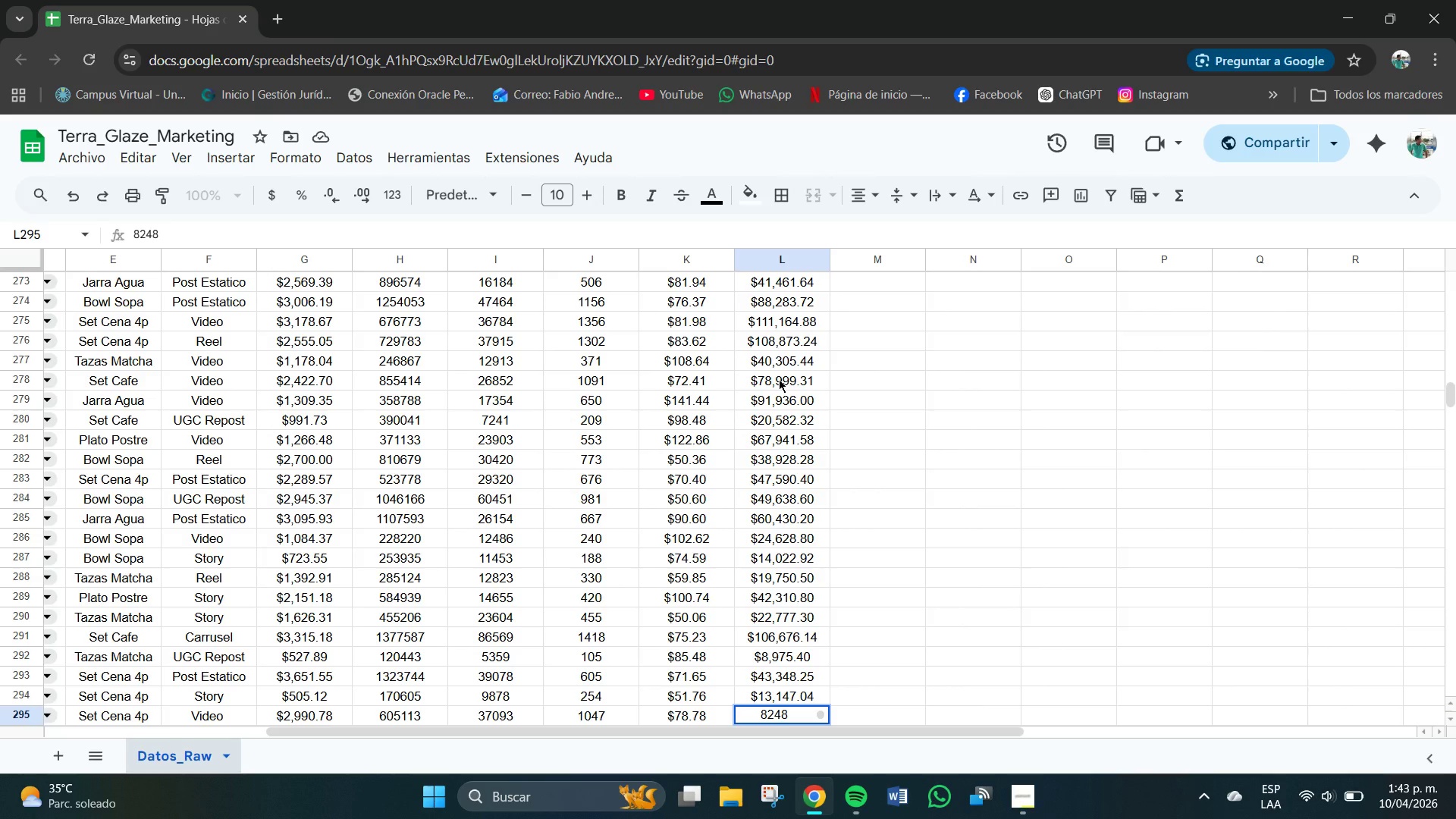 
key(Numpad2)
 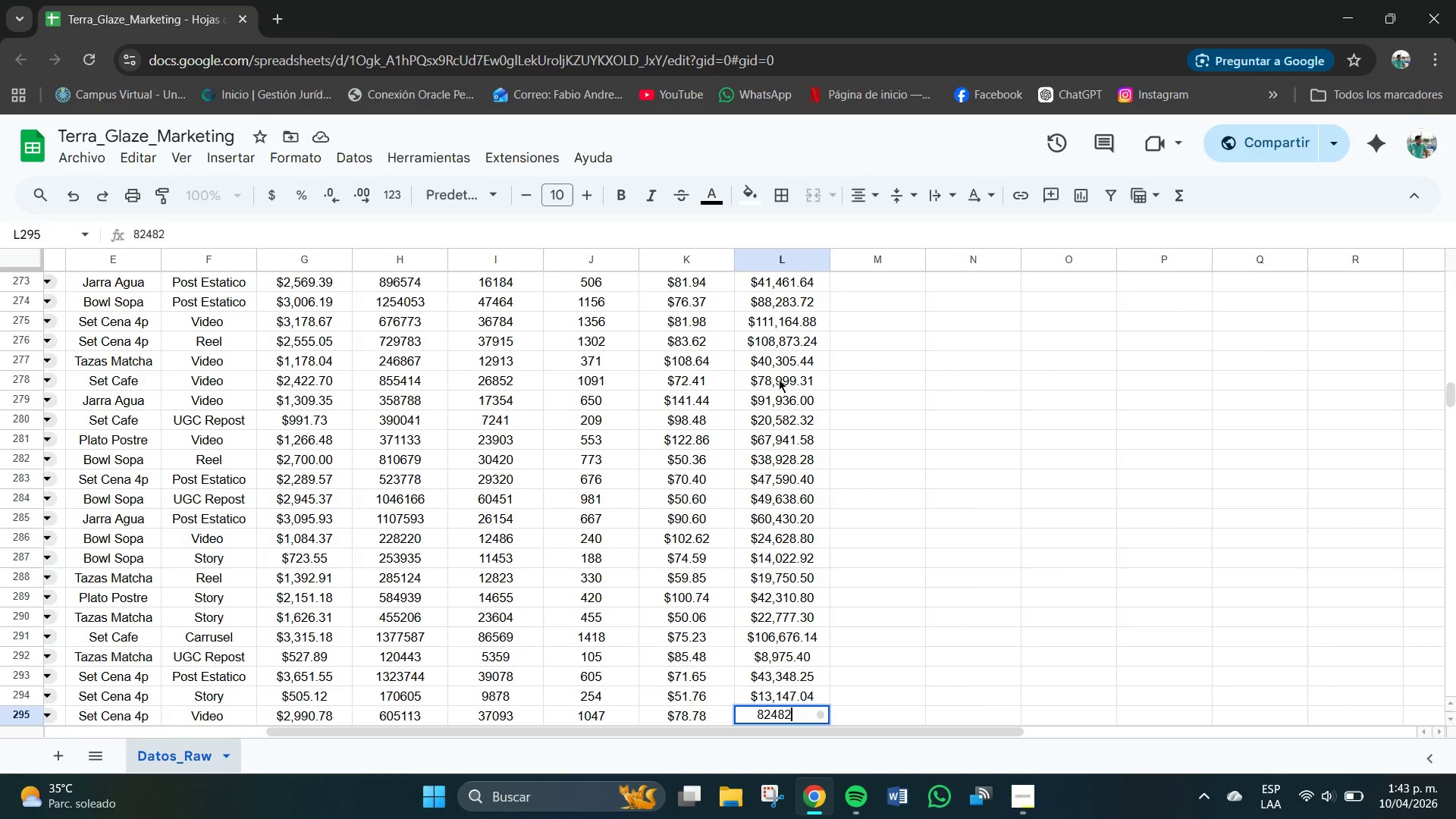 
key(NumpadDecimal)
 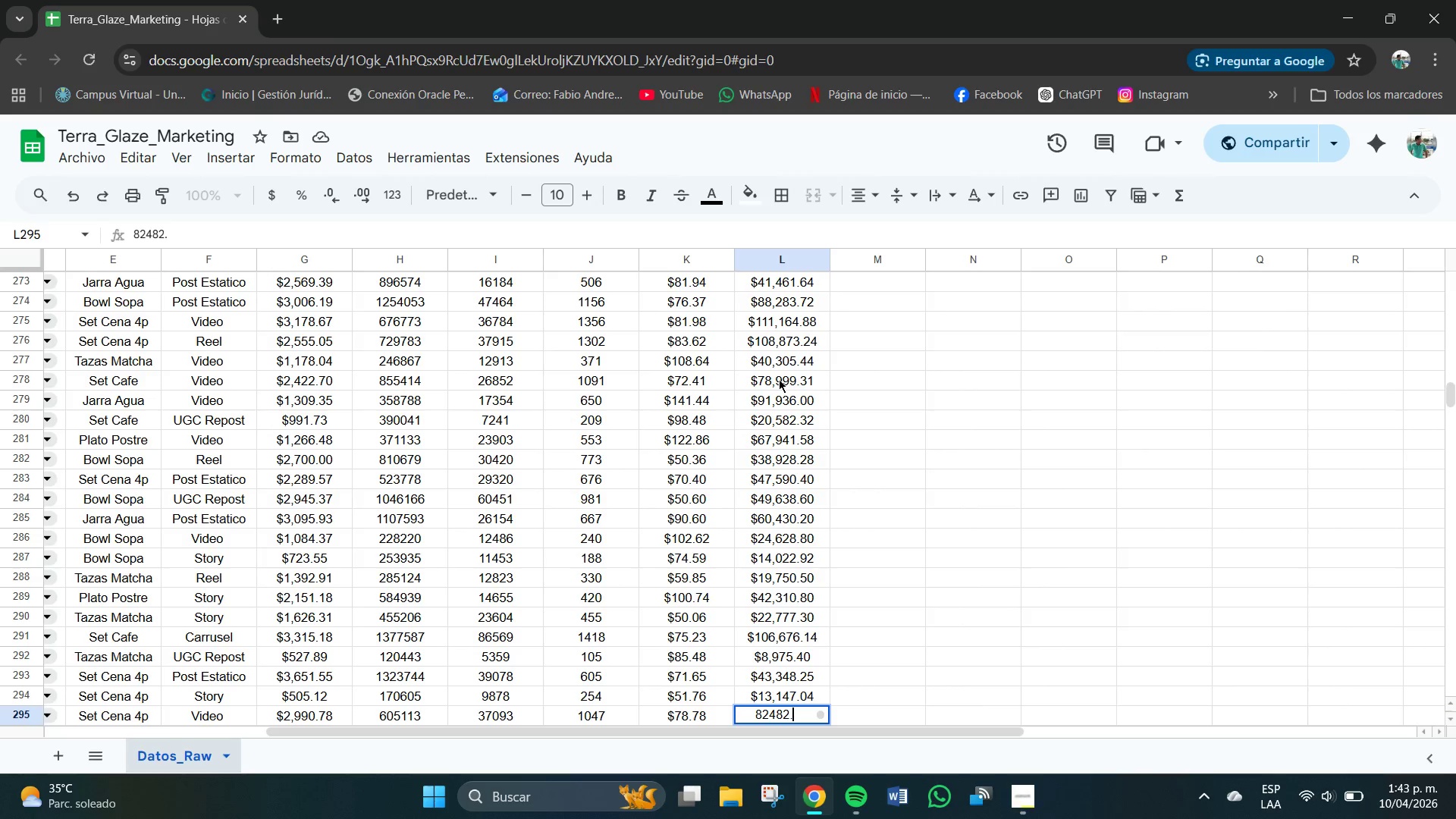 
key(Numpad6)
 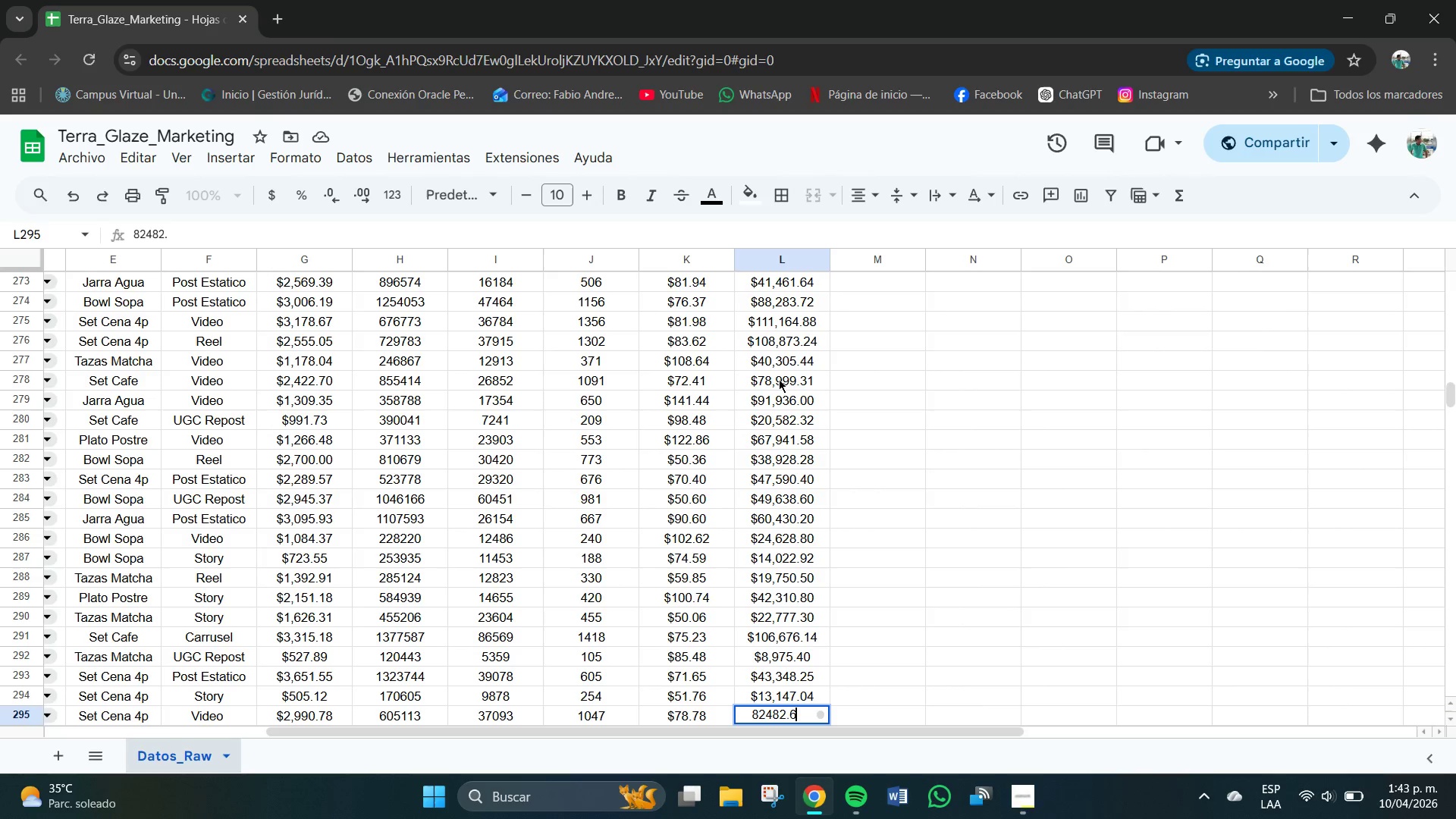 
key(Numpad6)
 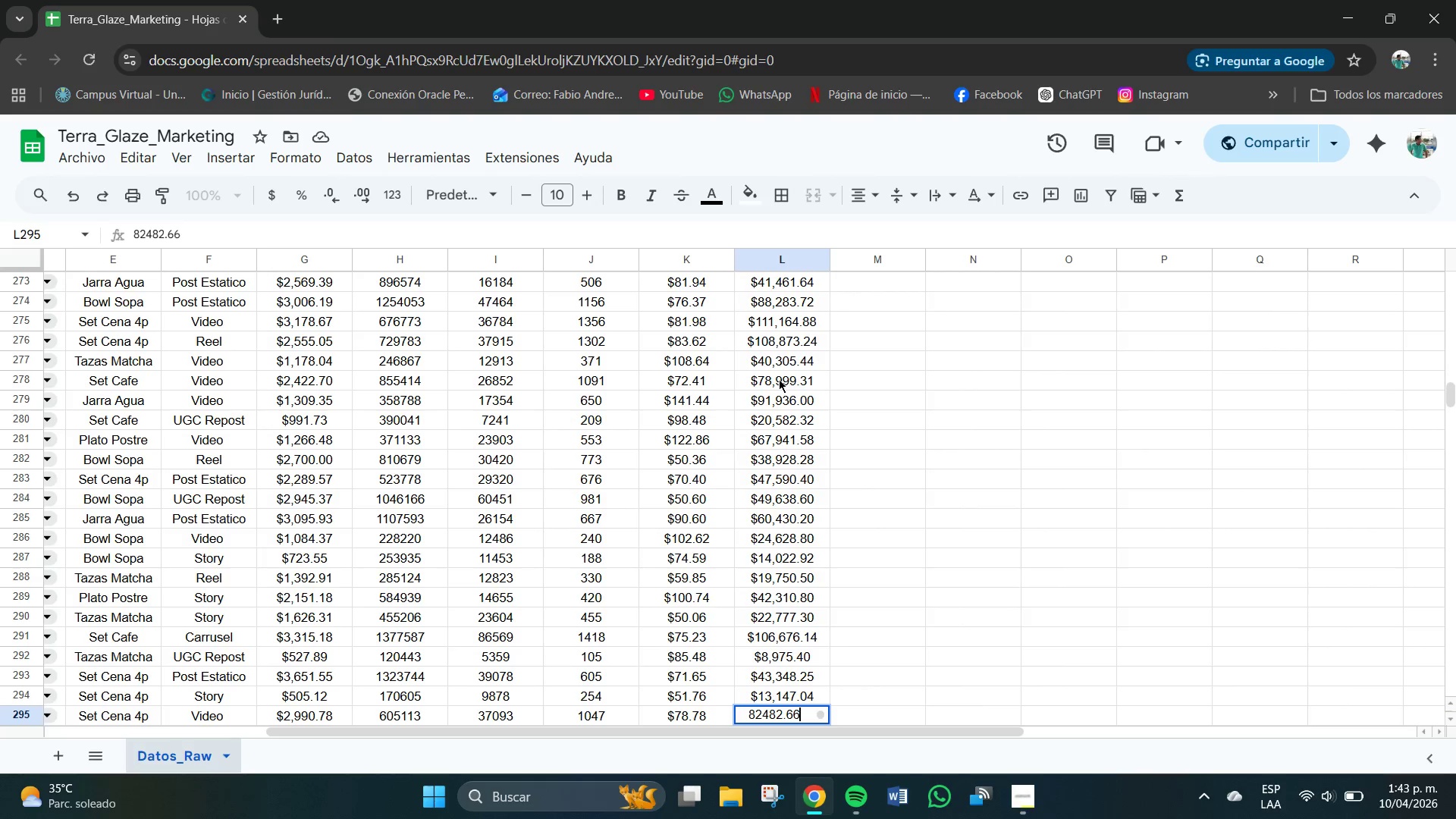 
key(NumpadEnter)
 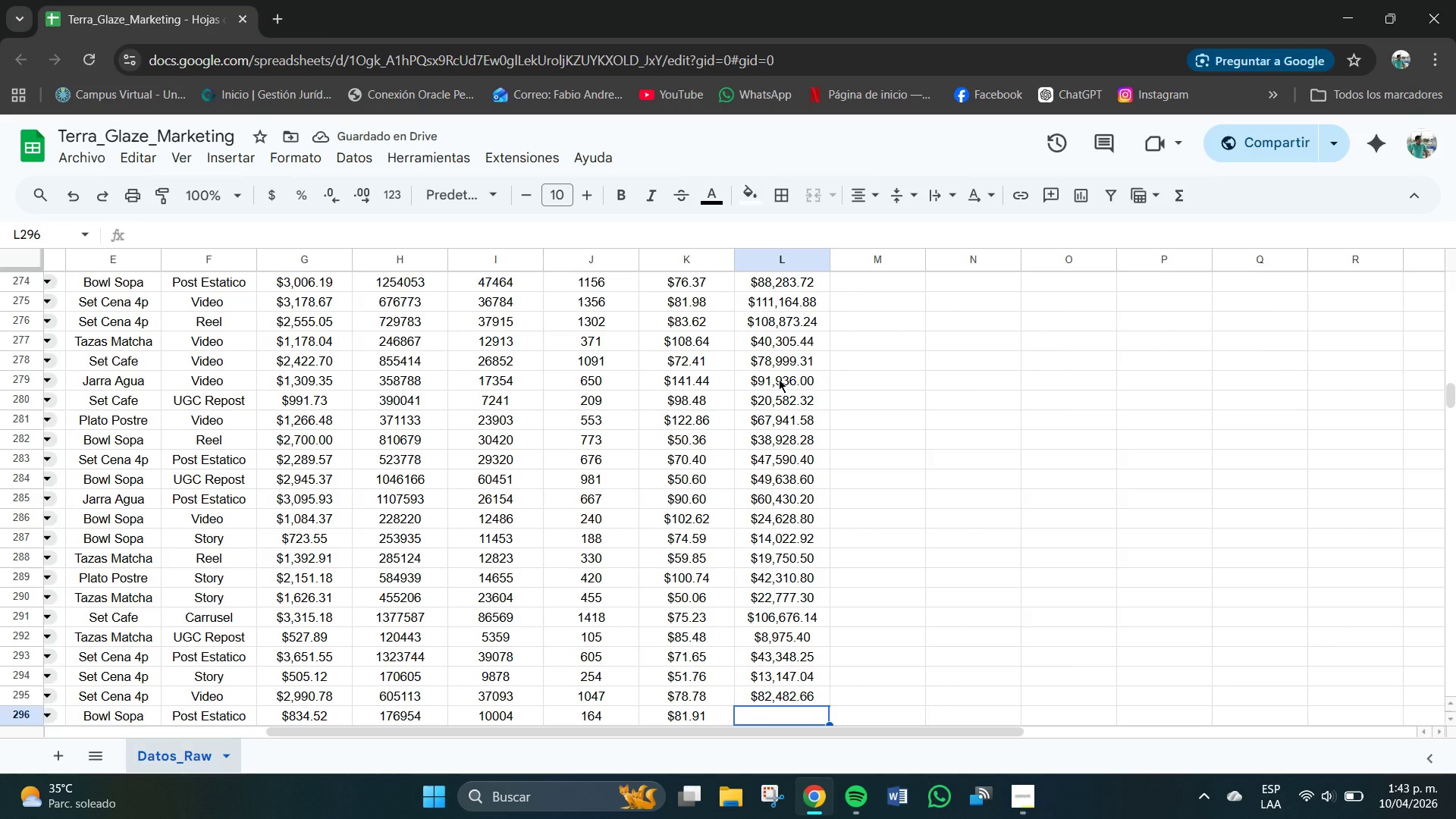 
wait(6.28)
 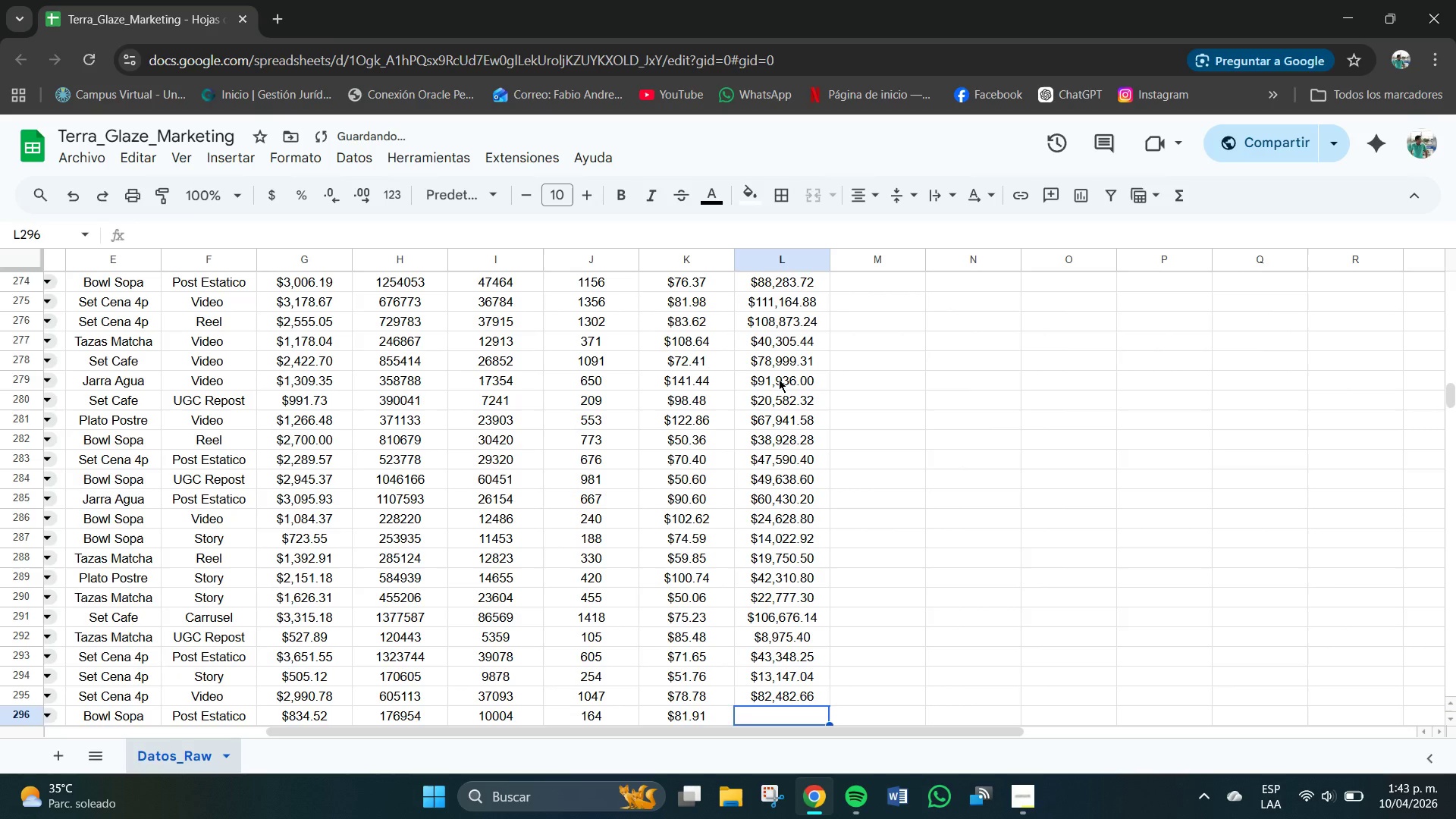 
key(Numpad1)
 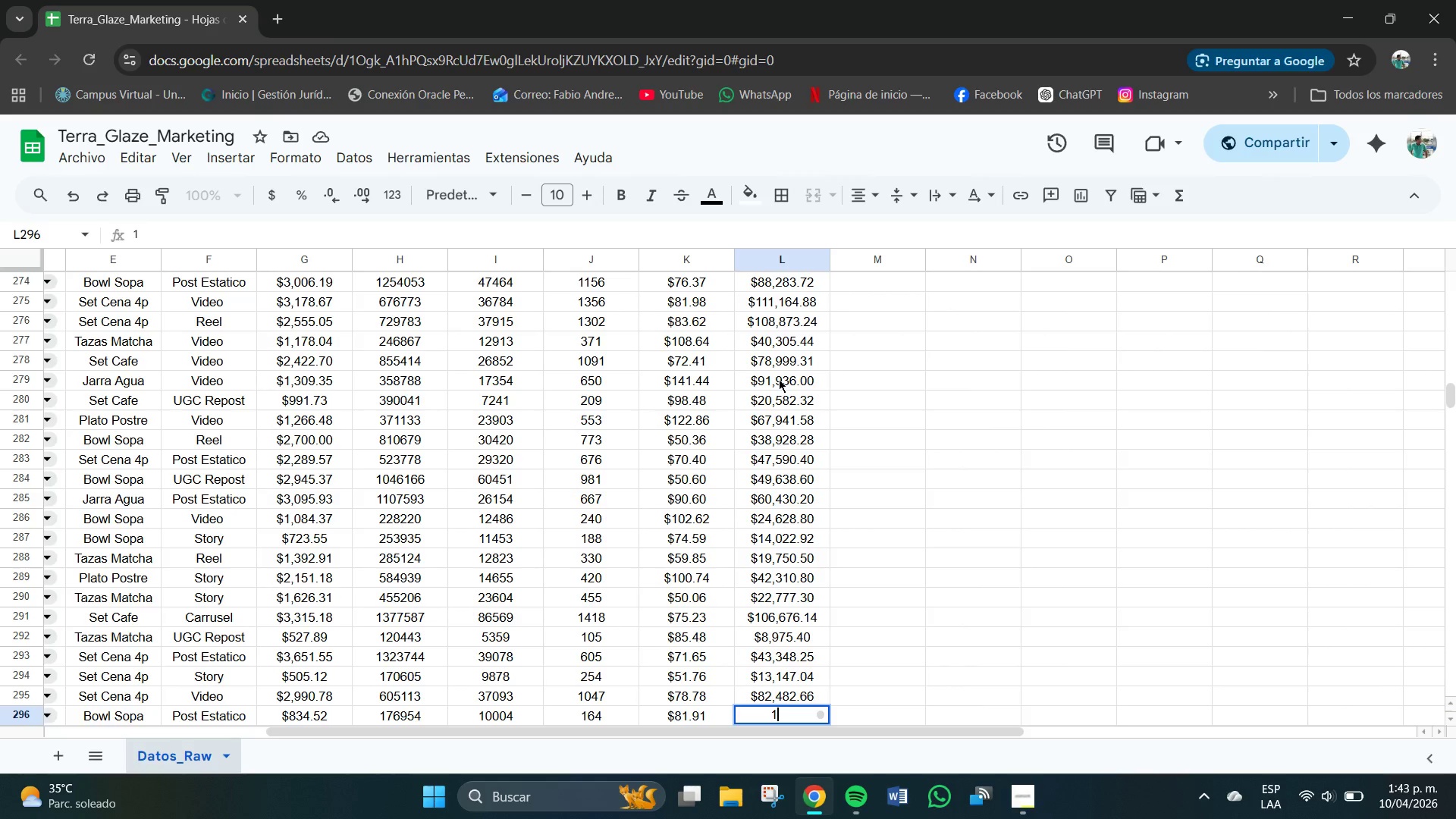 
key(Numpad3)
 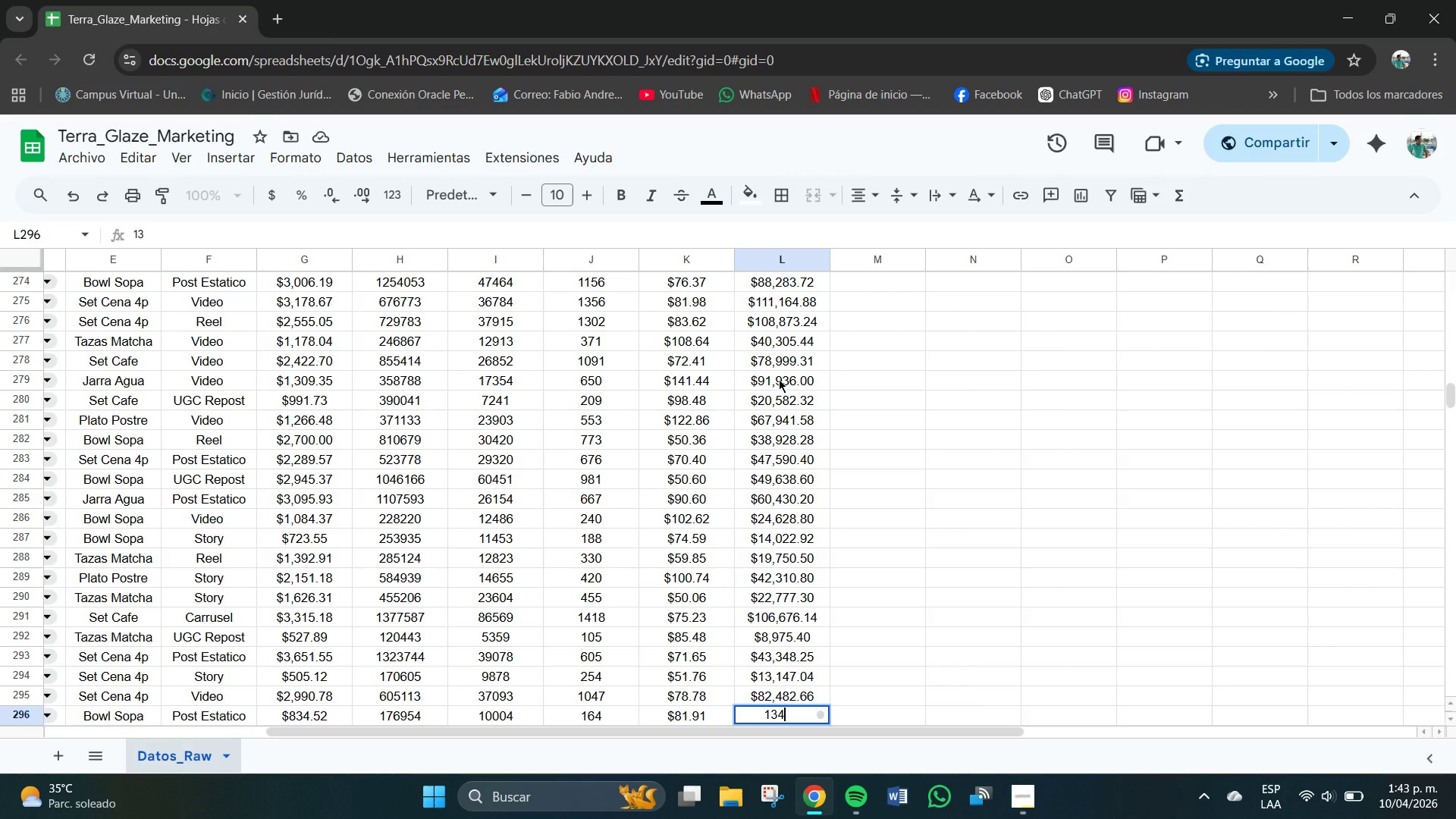 
key(Numpad4)
 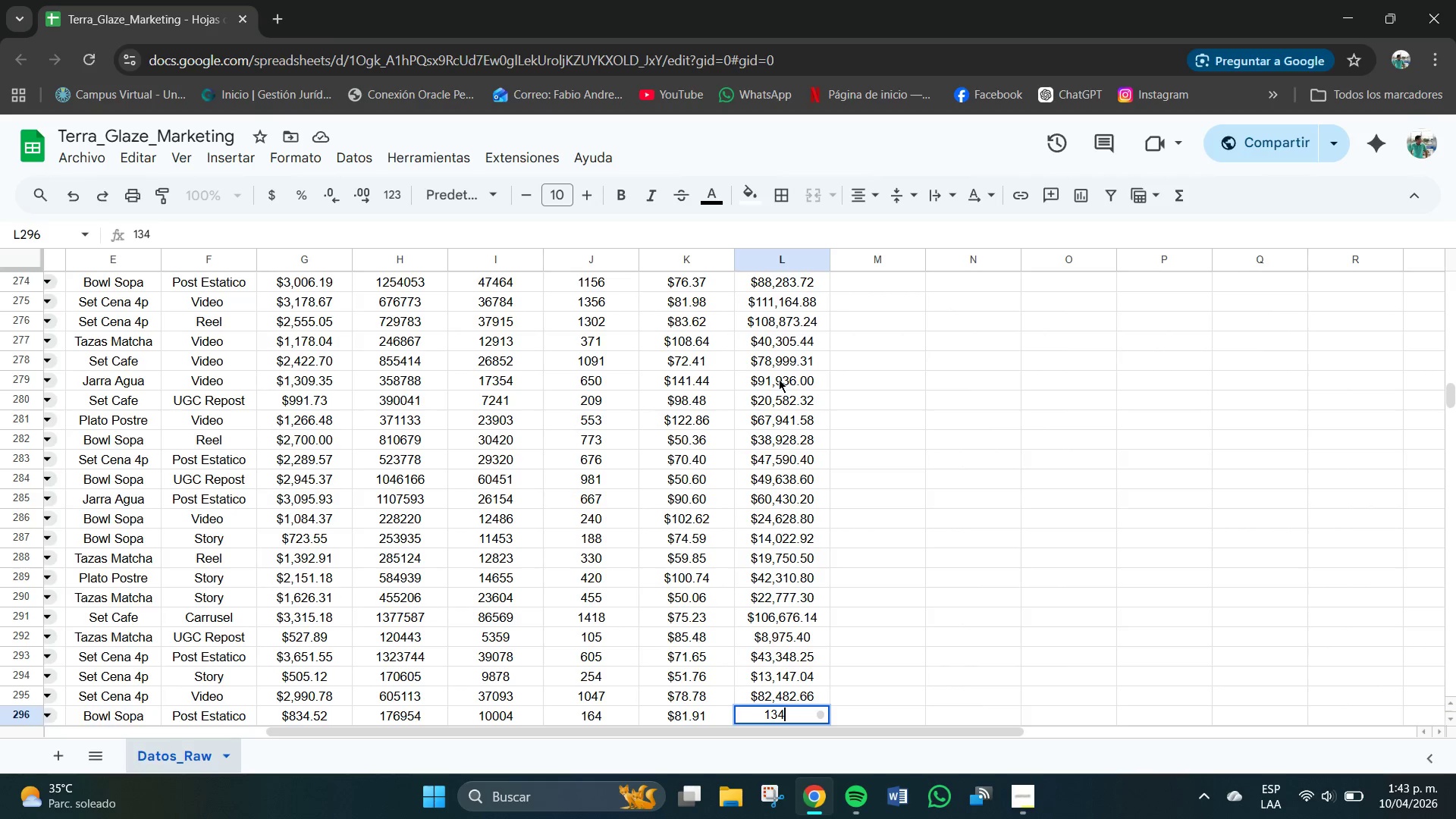 
key(Numpad3)
 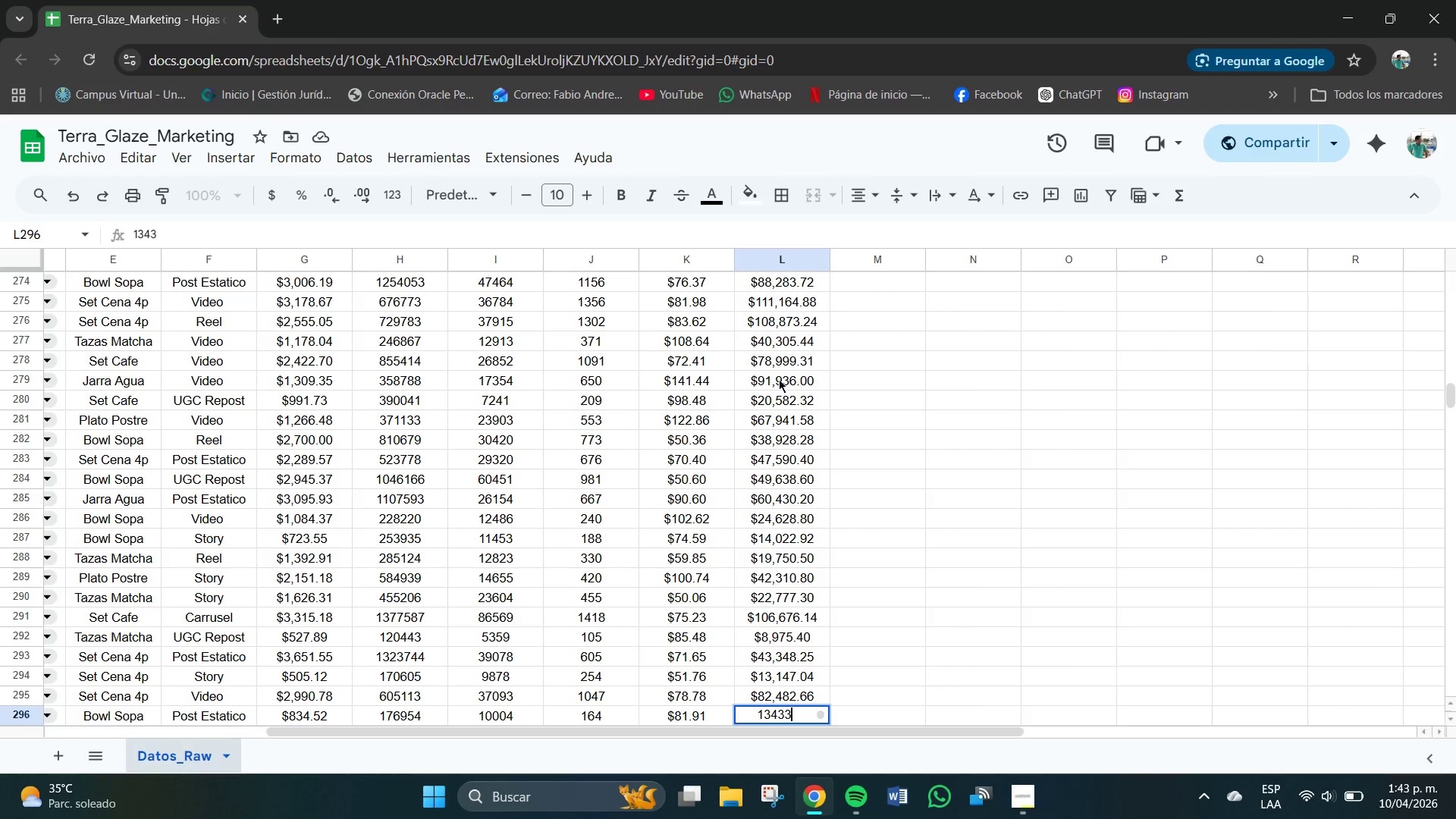 
key(Numpad3)
 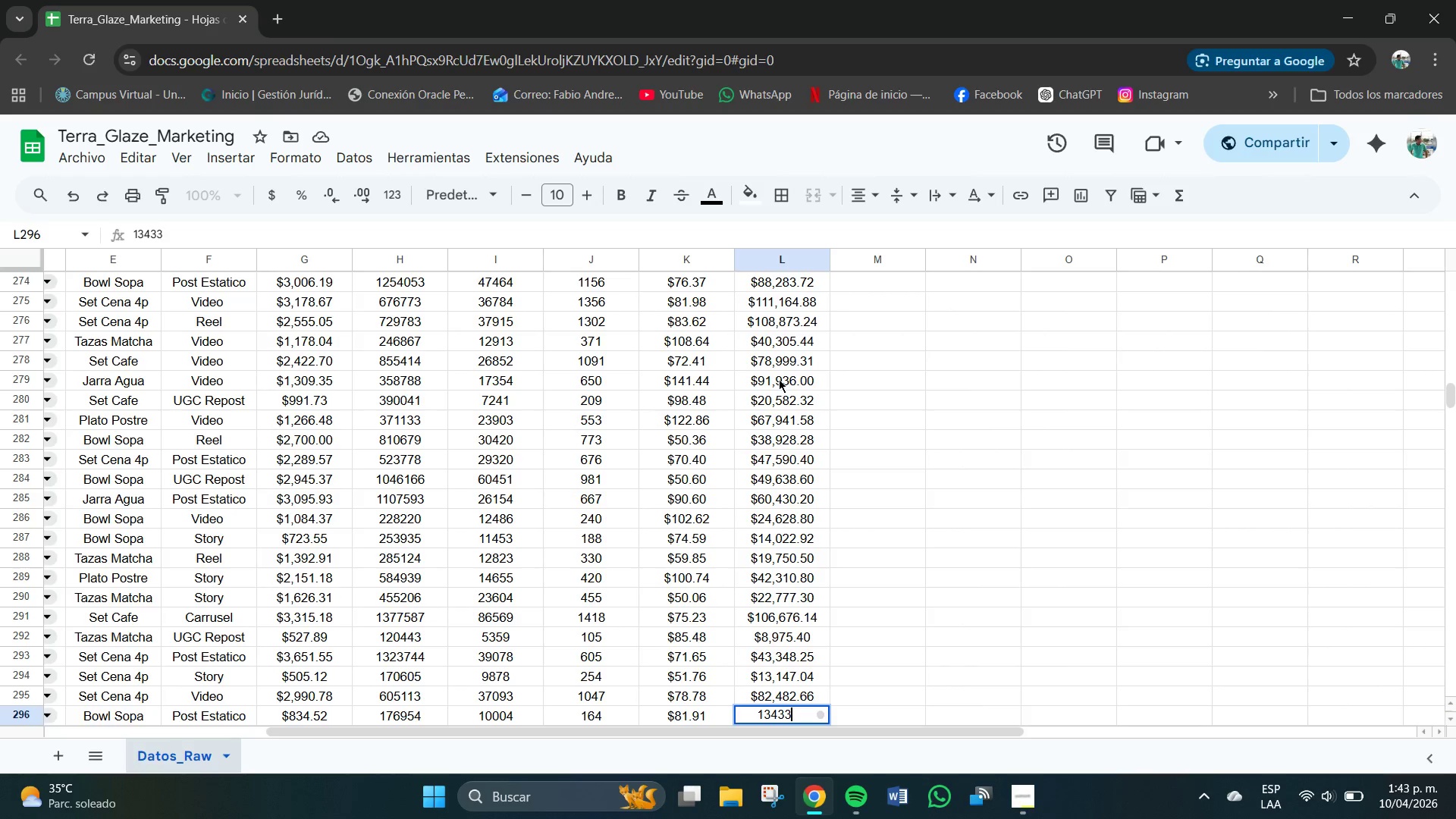 
key(NumpadDecimal)
 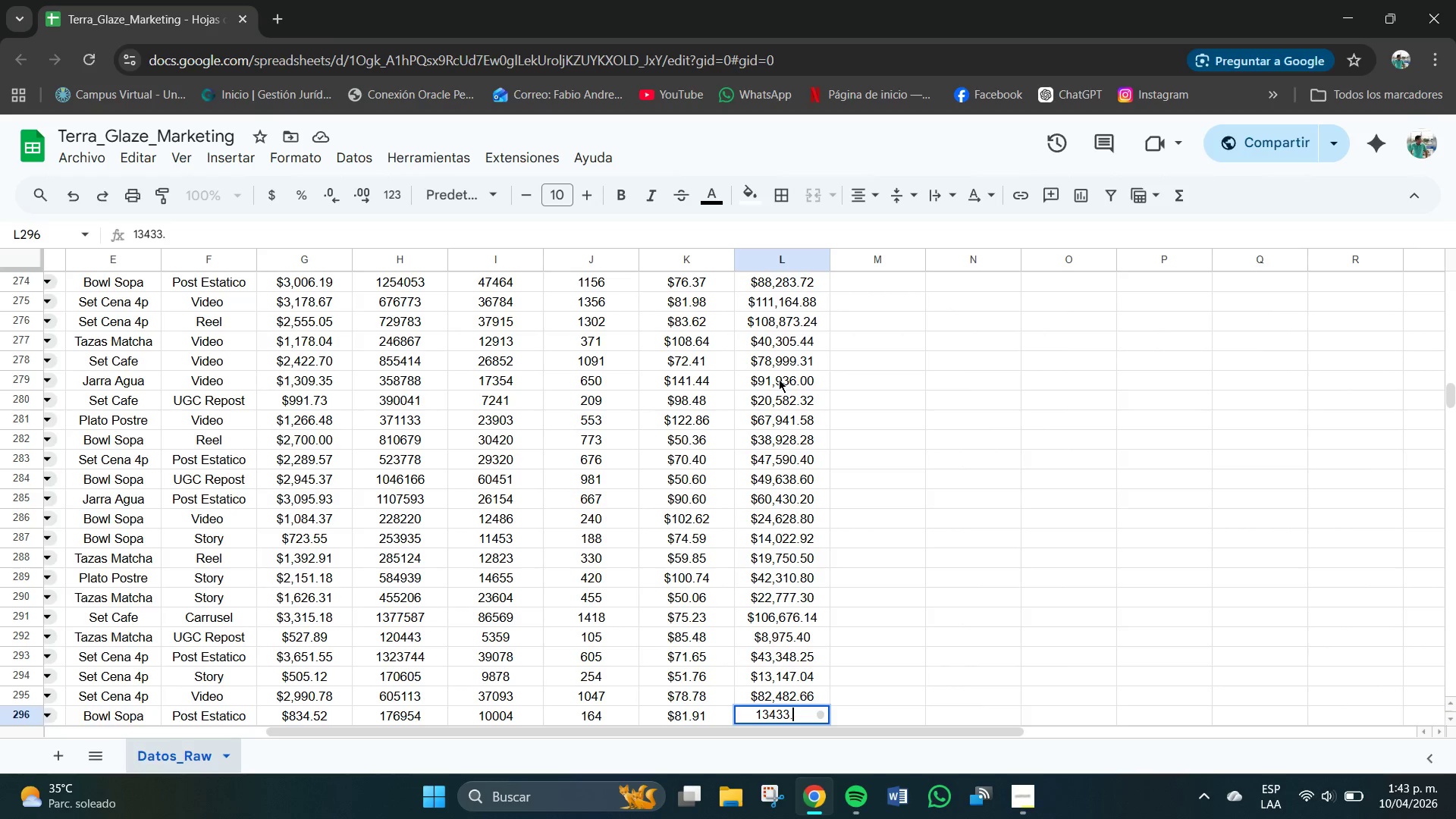 
key(Numpad2)
 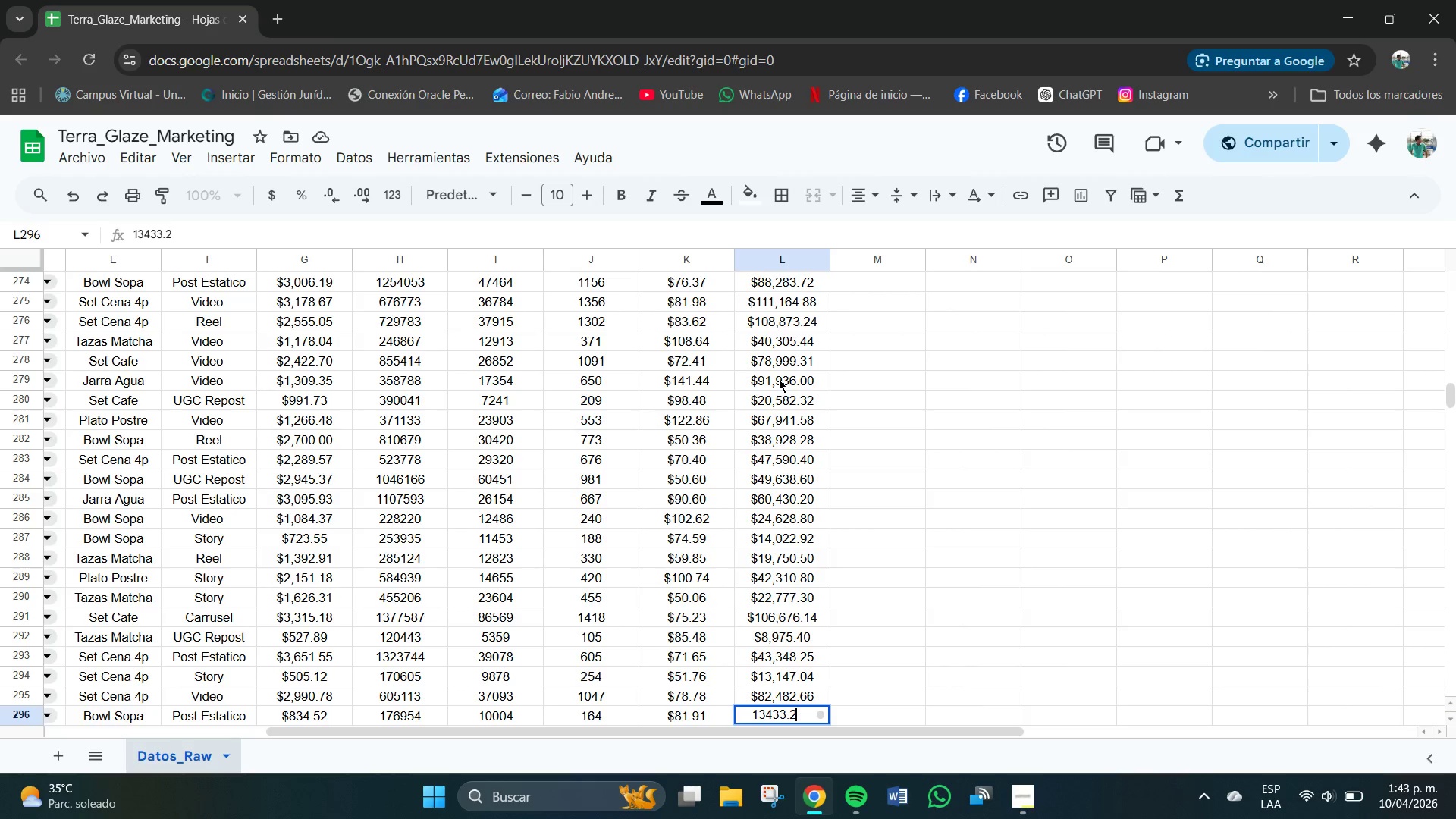 
key(Numpad4)
 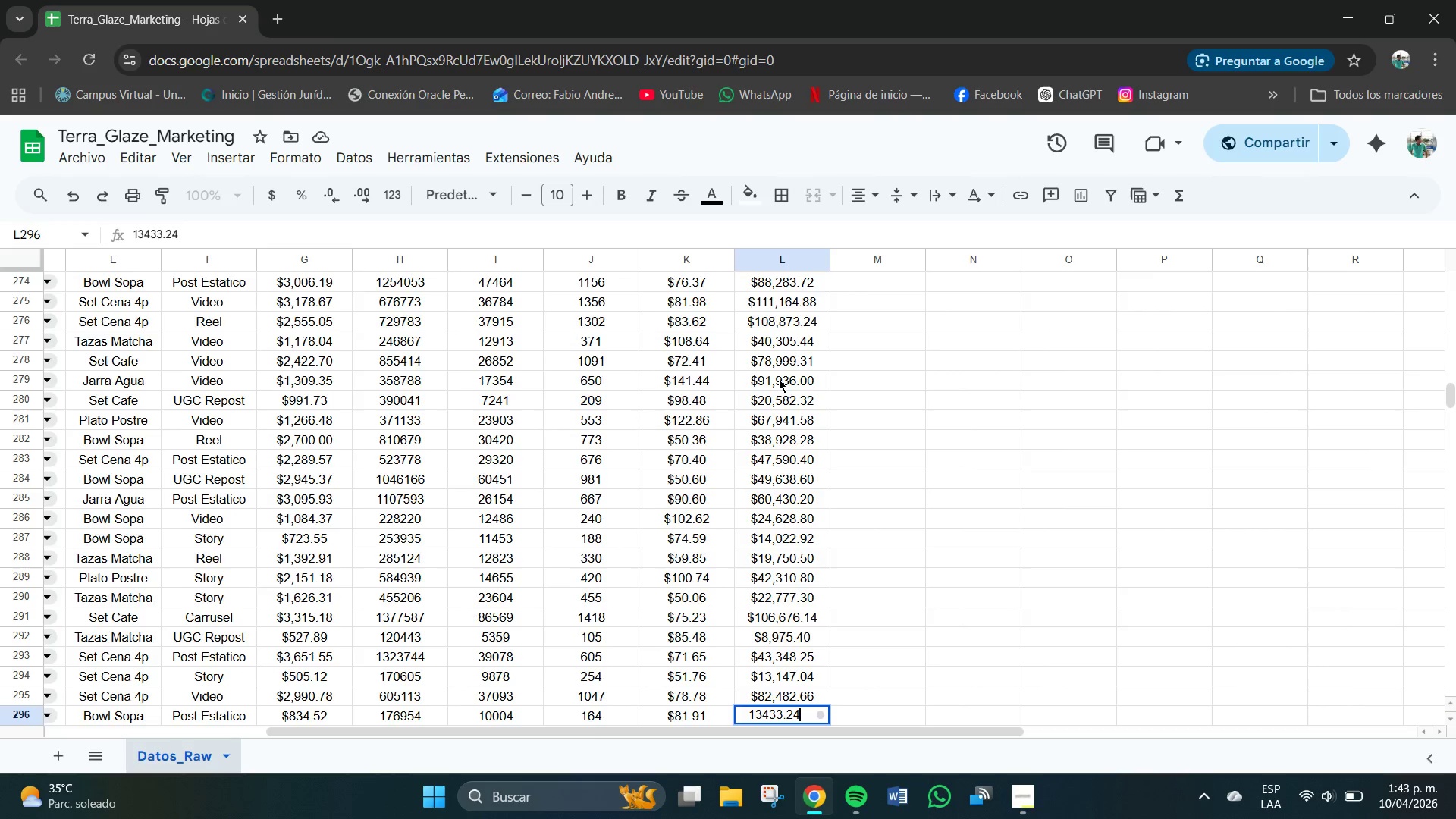 
key(NumpadEnter)
 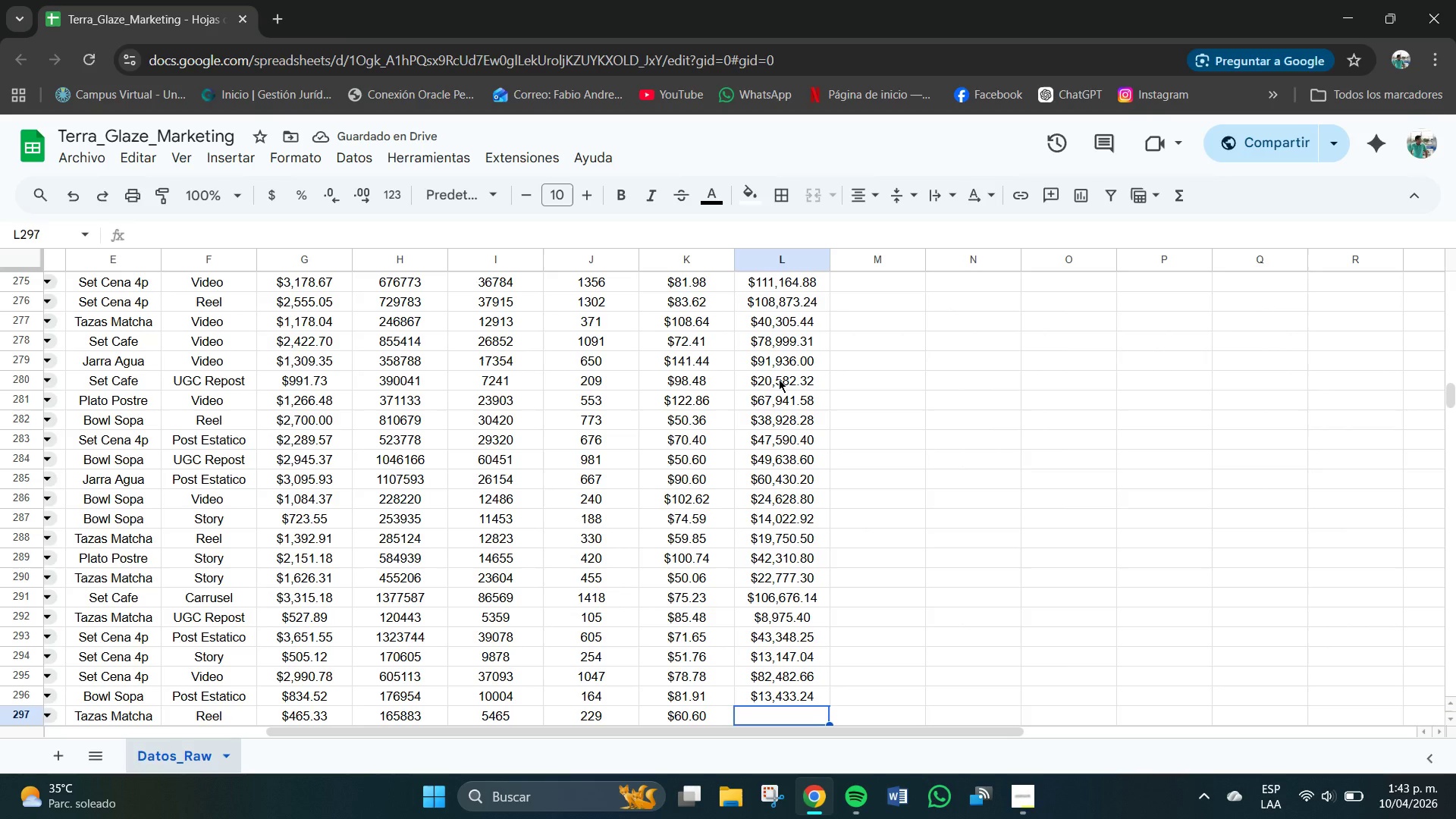 
key(Numpad1)
 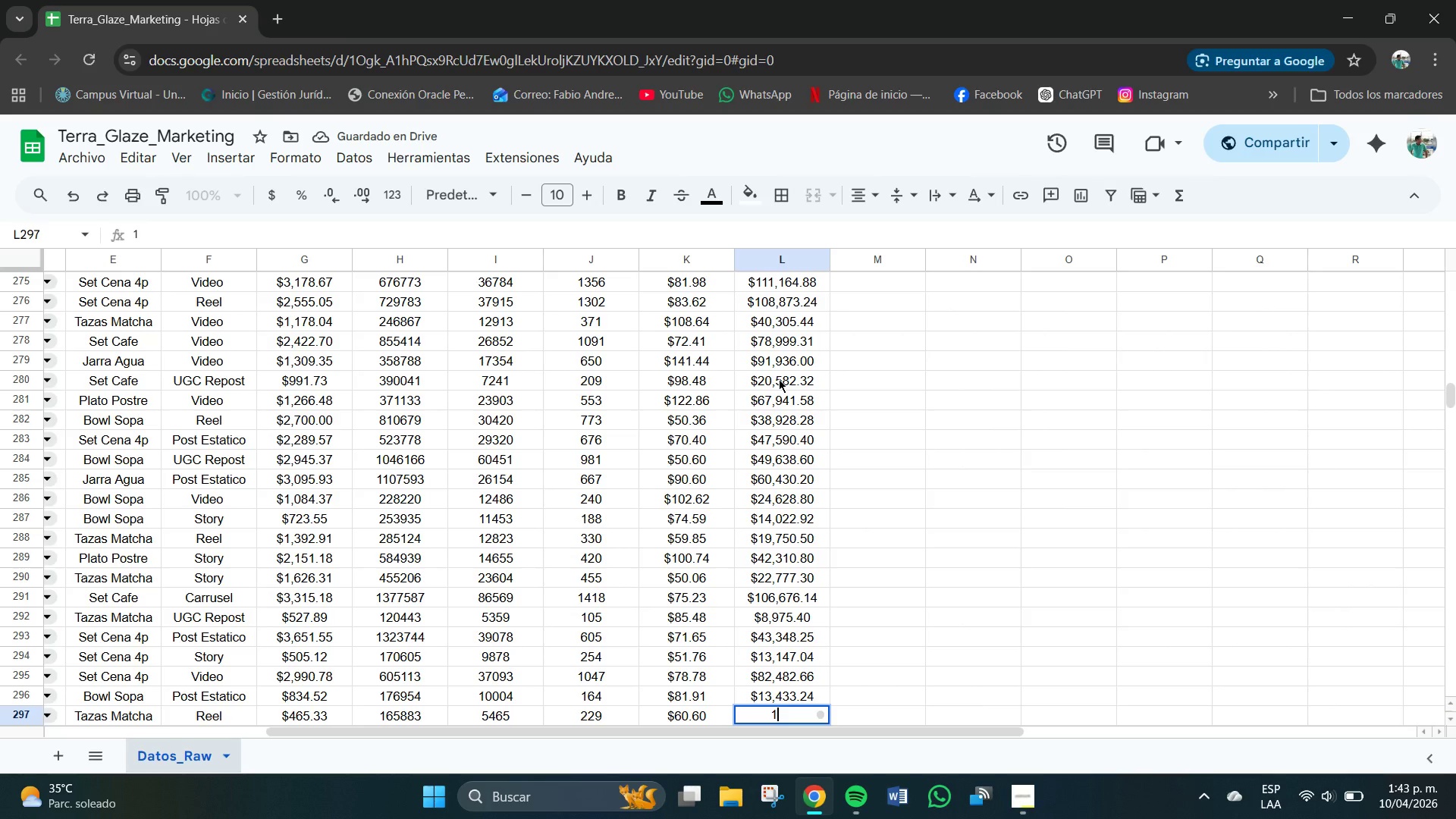 
key(Numpad3)
 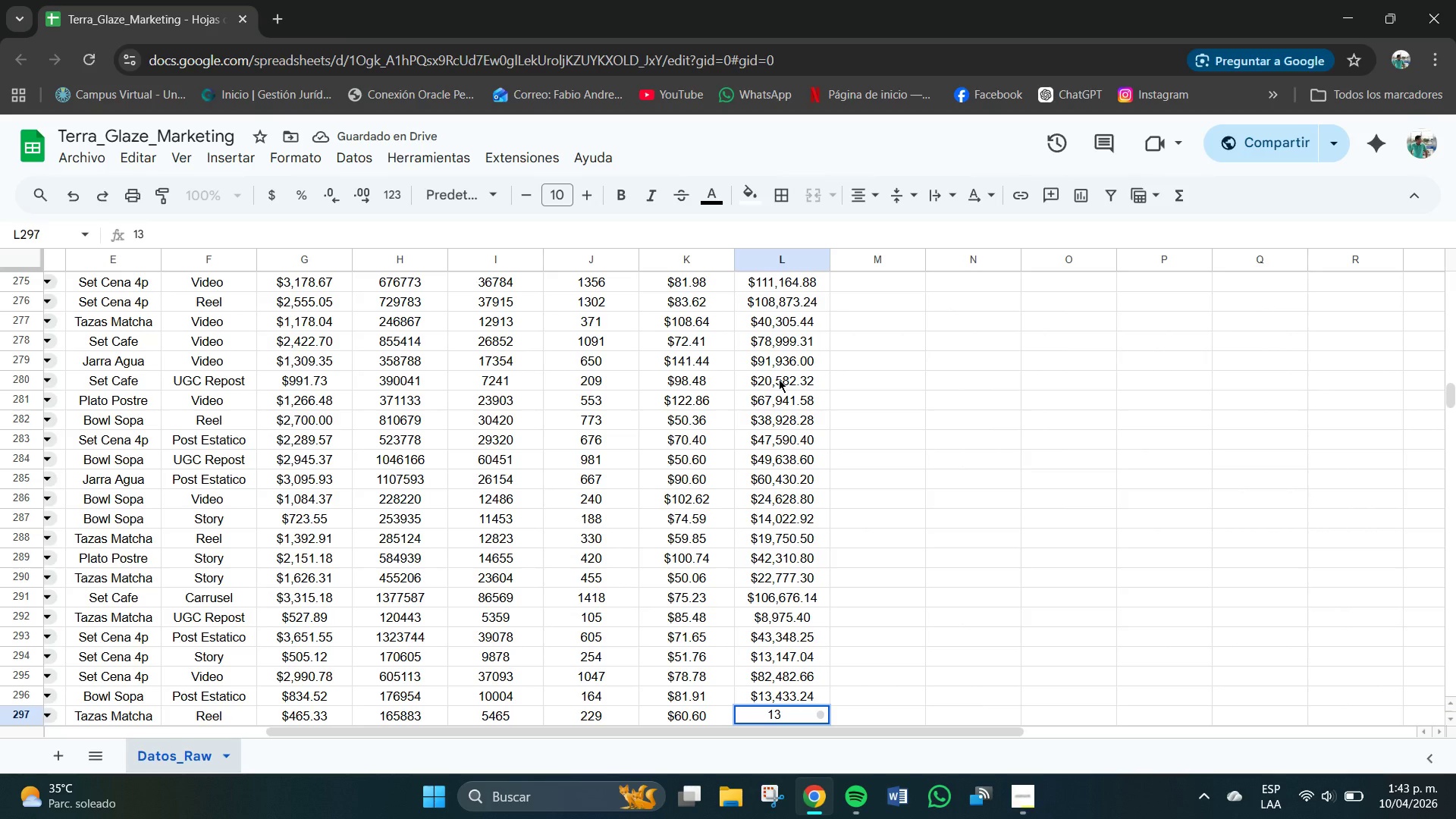 
key(Numpad8)
 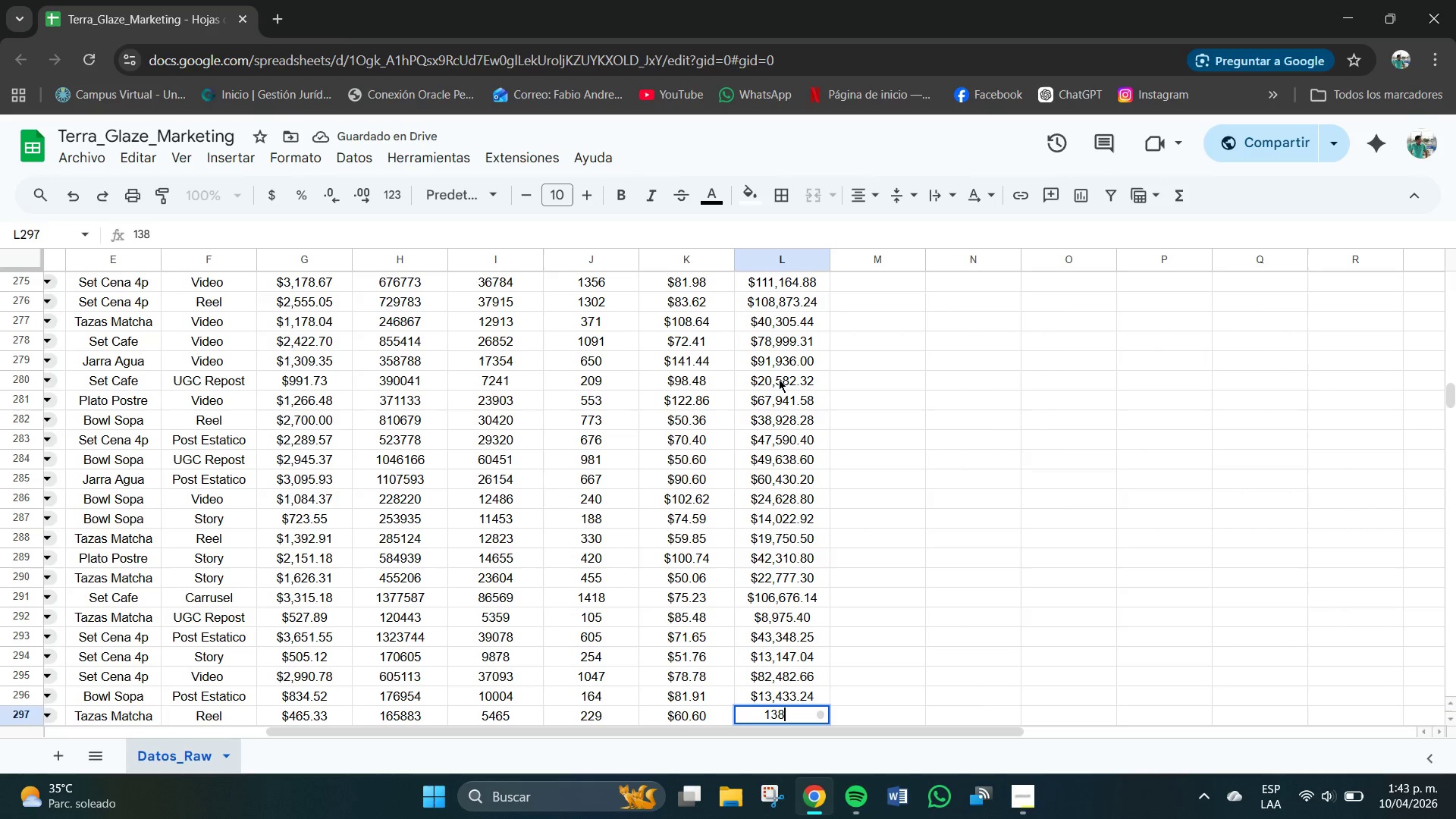 
key(Numpad7)
 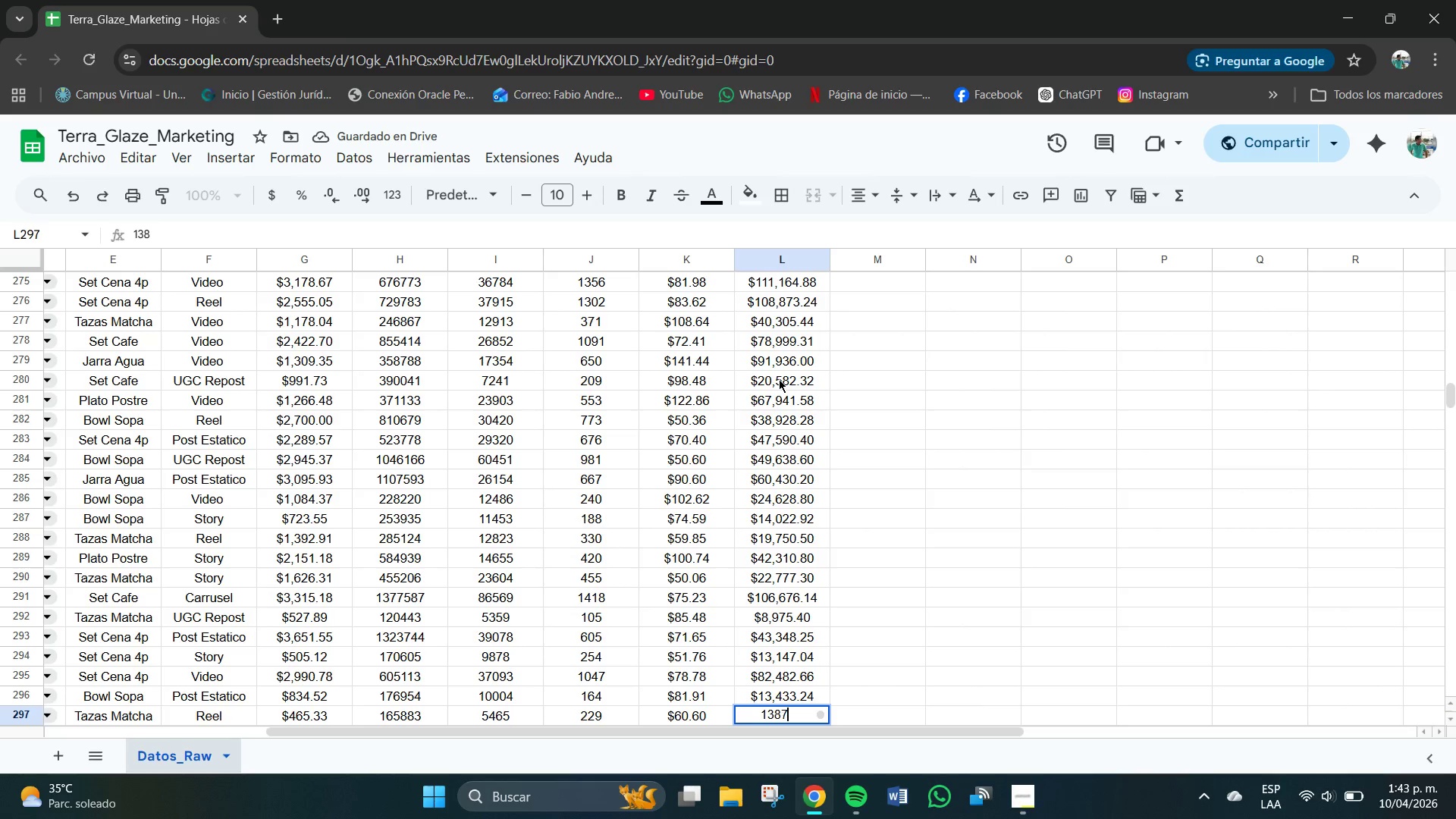 
key(Numpad7)
 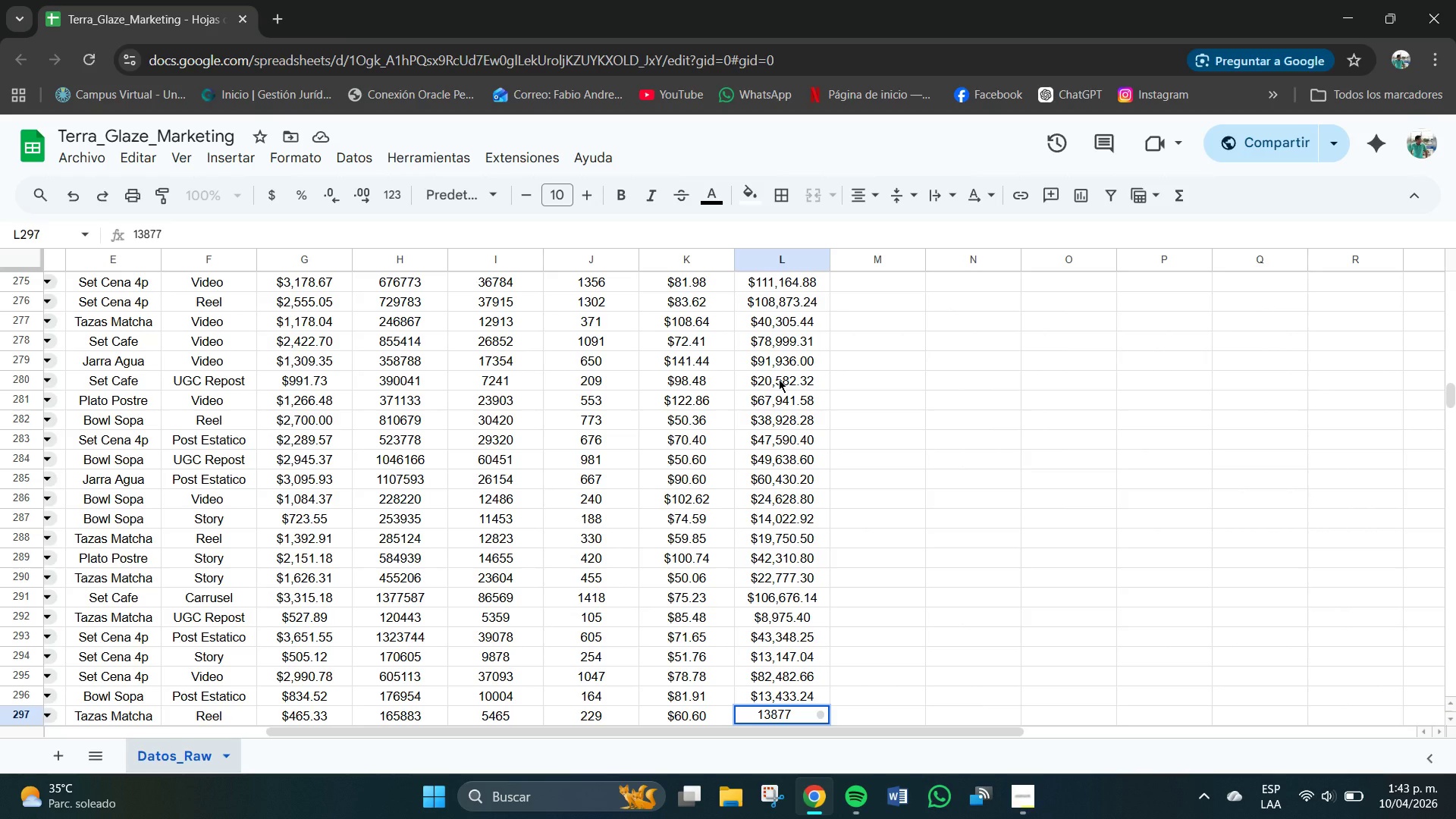 
key(NumpadDecimal)
 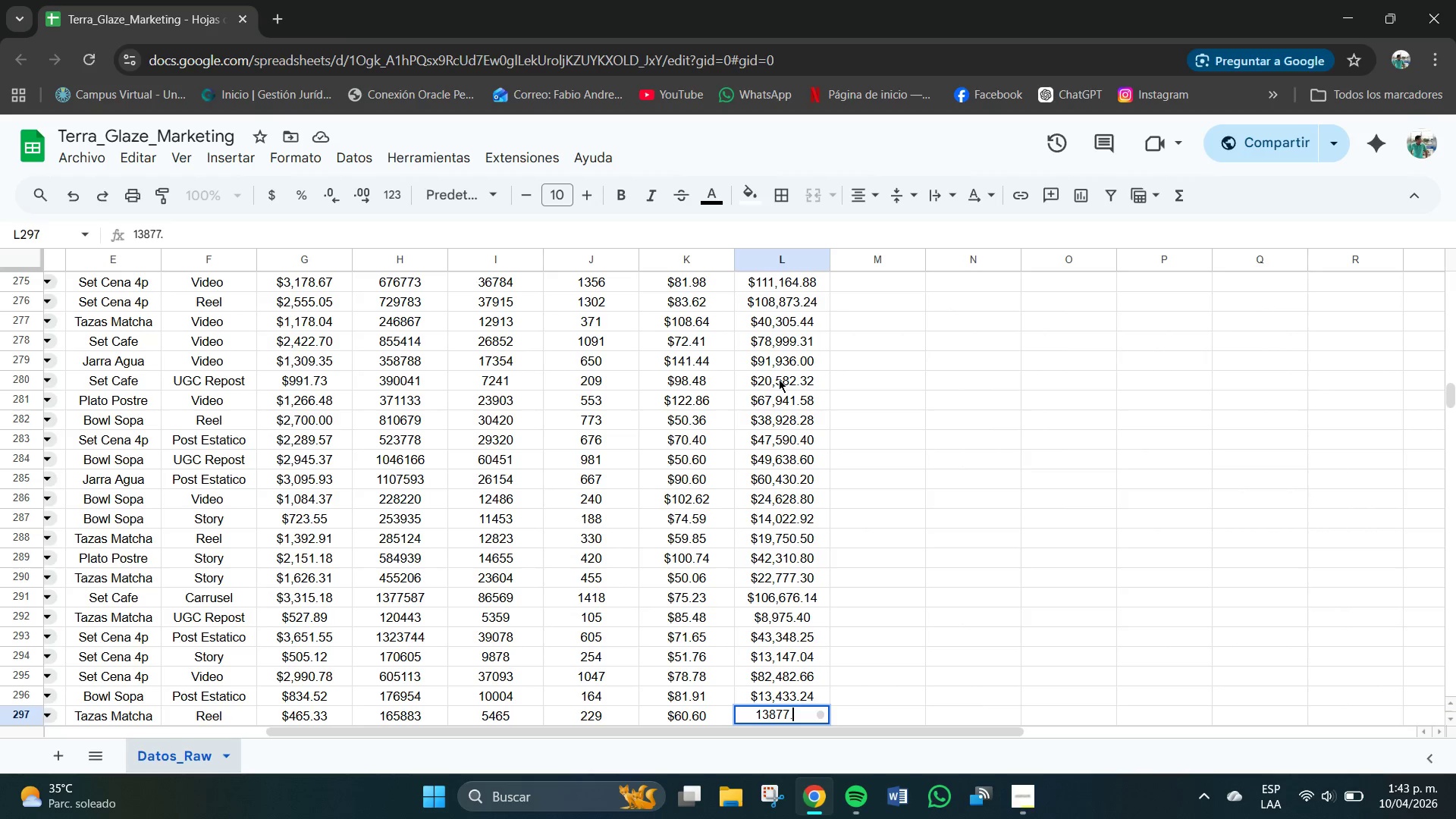 
key(Numpad4)
 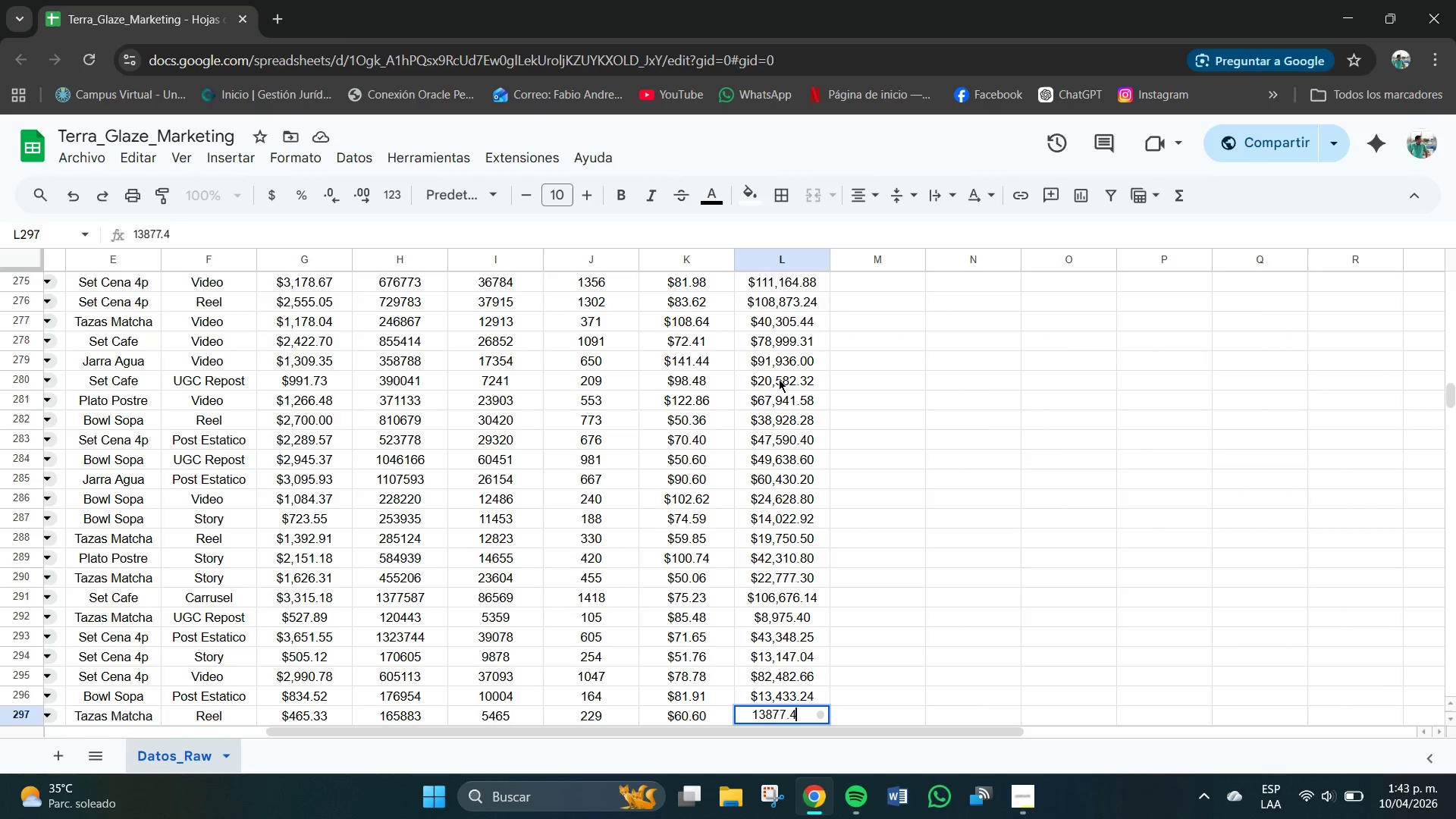 
key(Numpad0)
 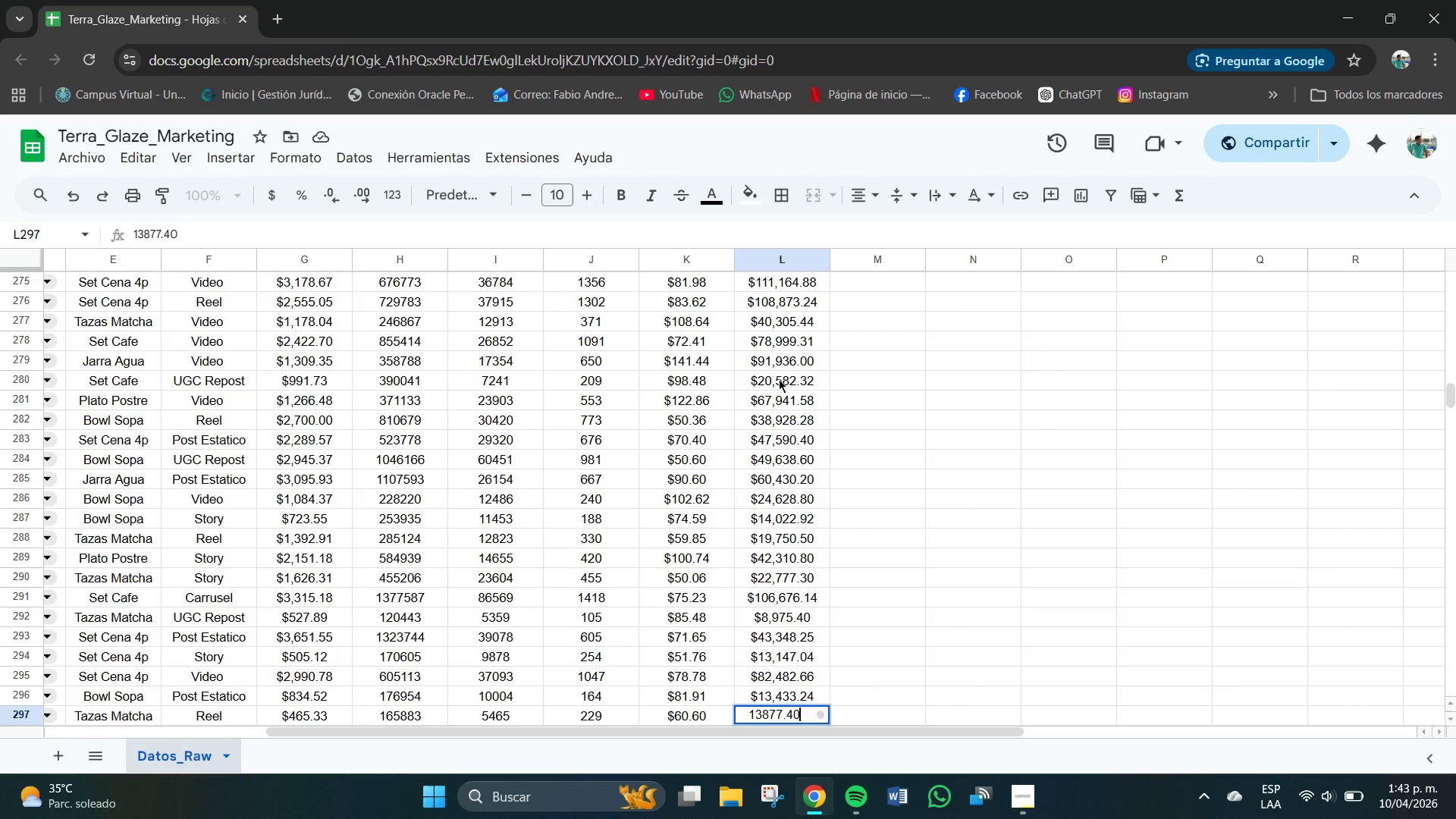 
key(NumpadEnter)
 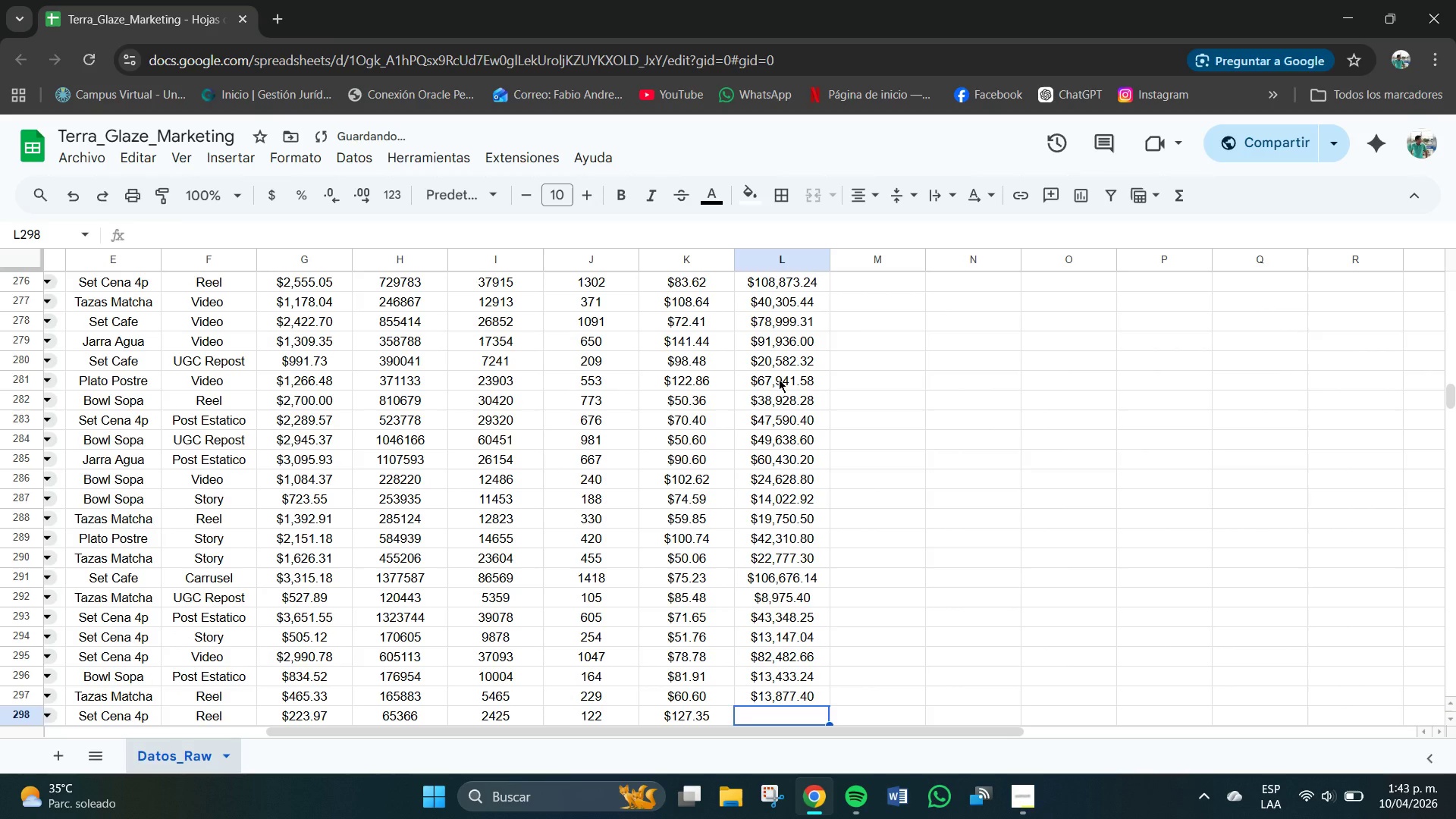 
key(Numpad1)
 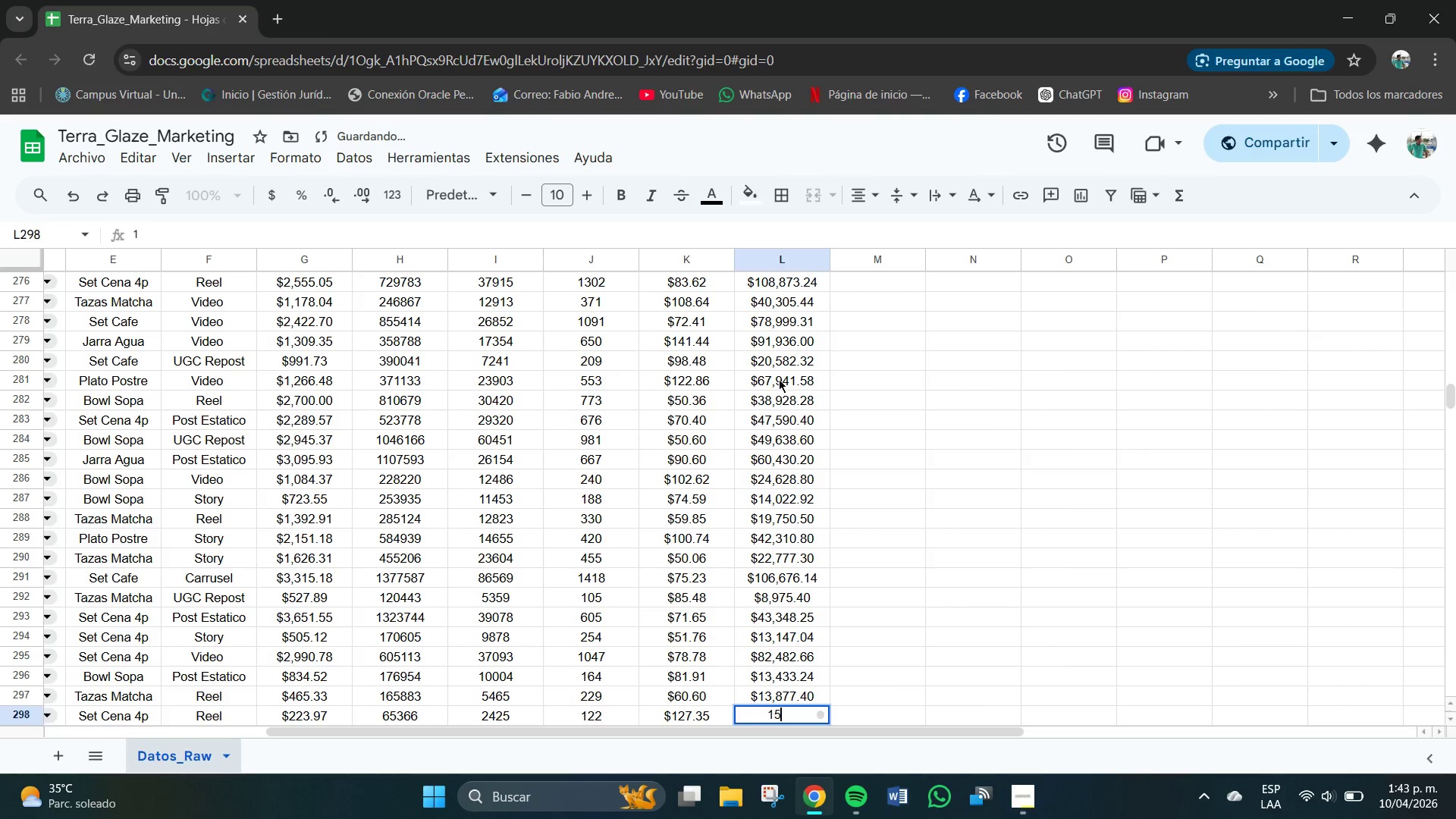 
key(Numpad5)
 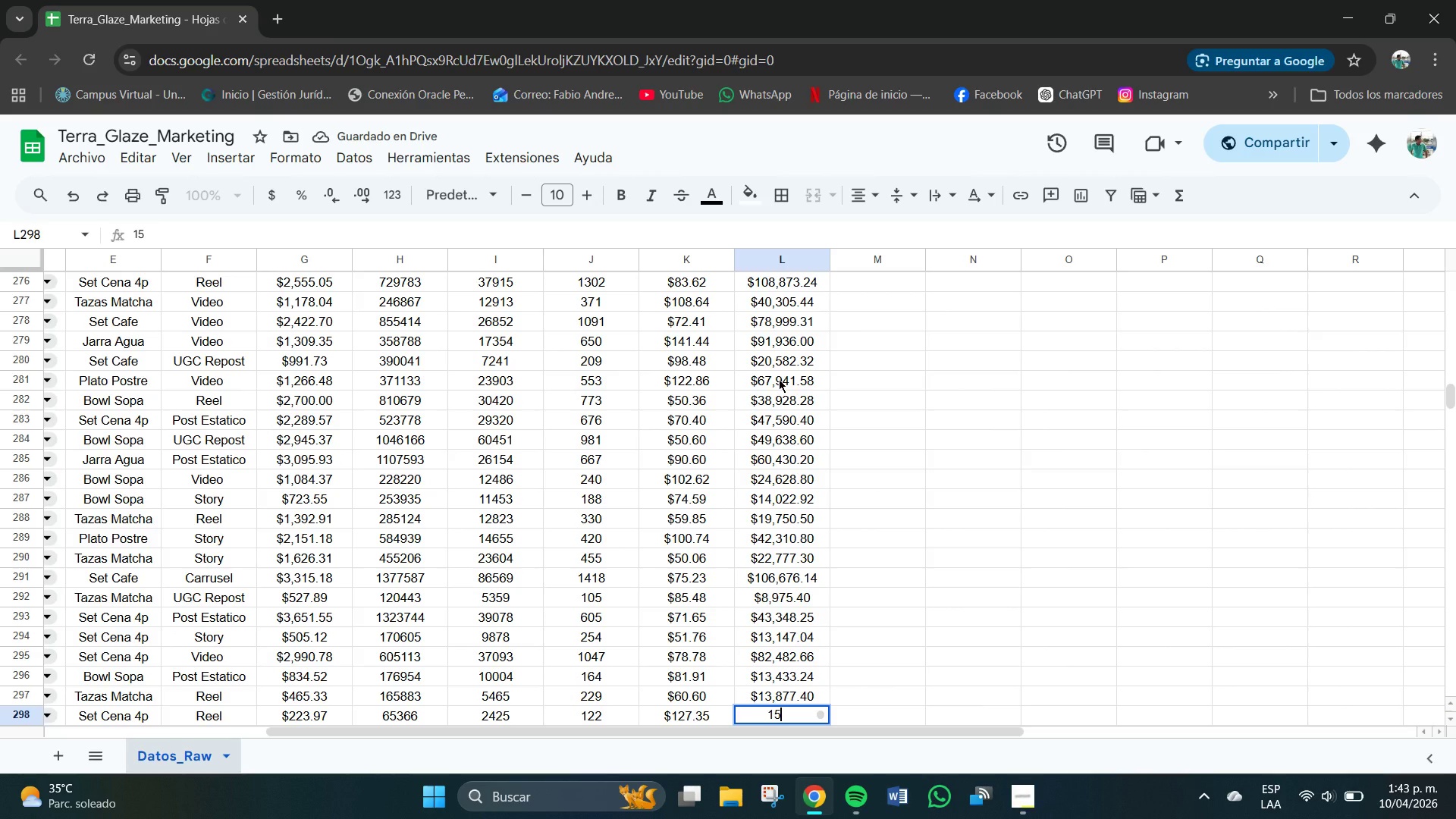 
key(Numpad5)
 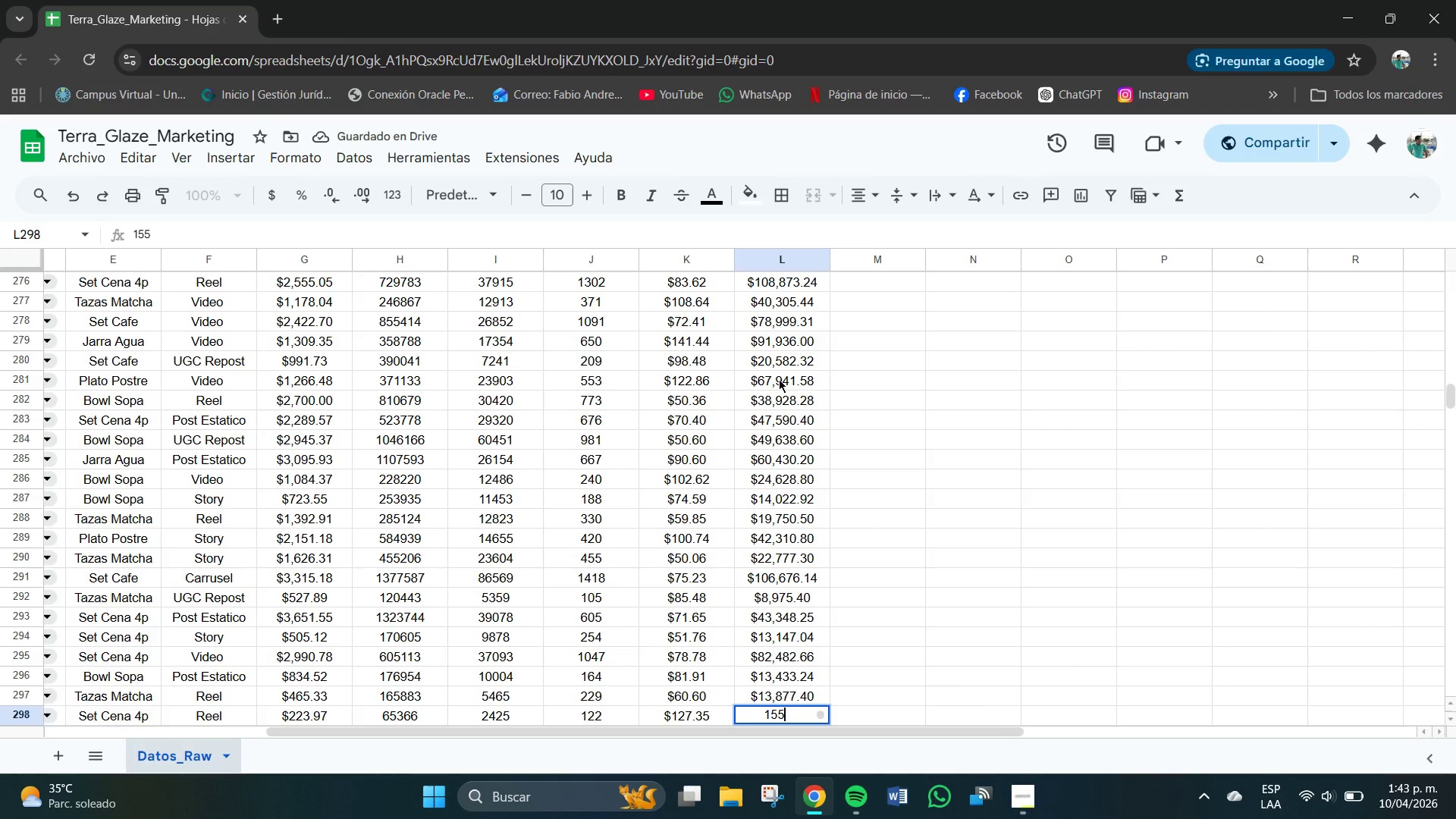 
key(Numpad3)
 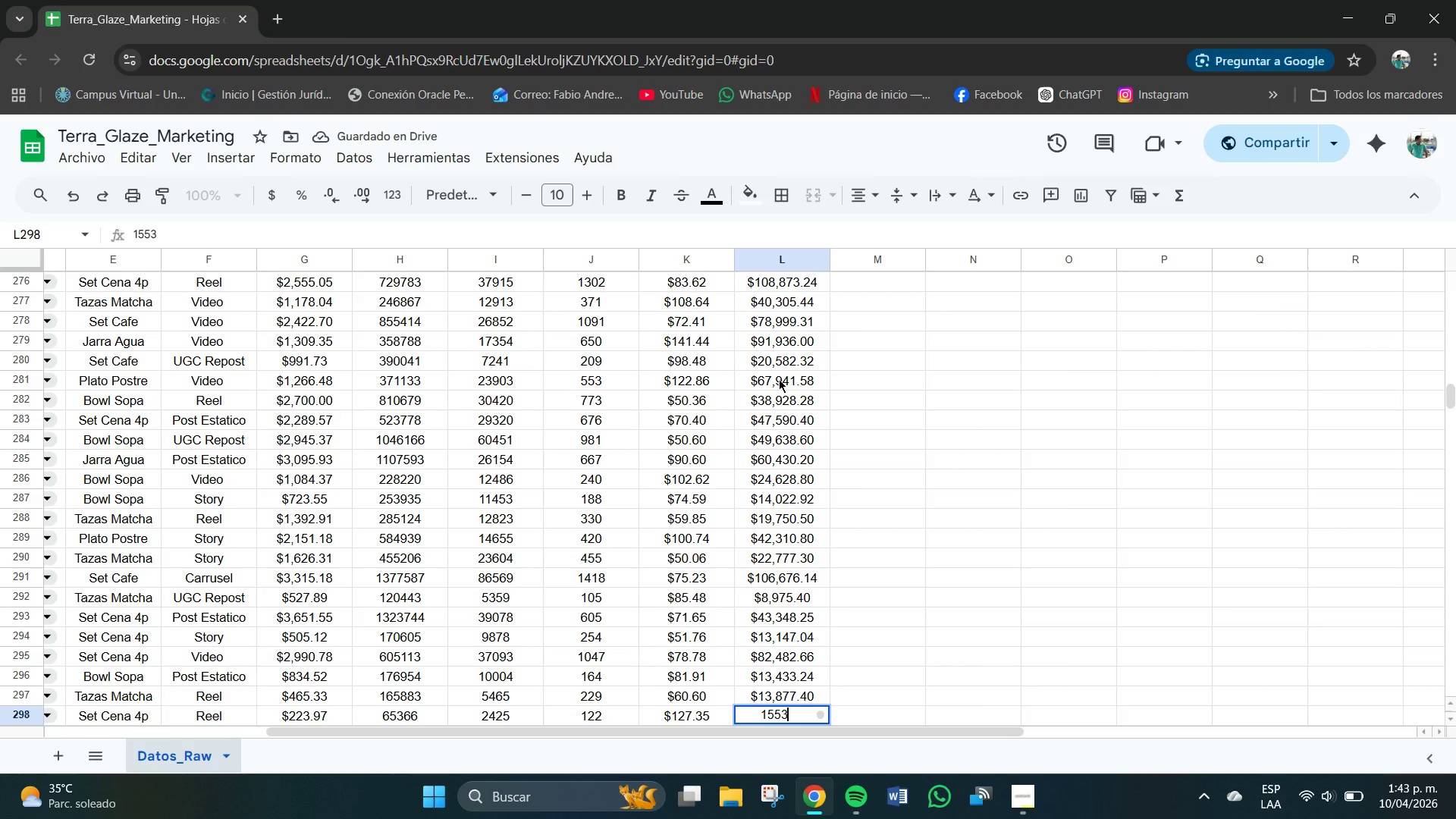 
key(Numpad6)
 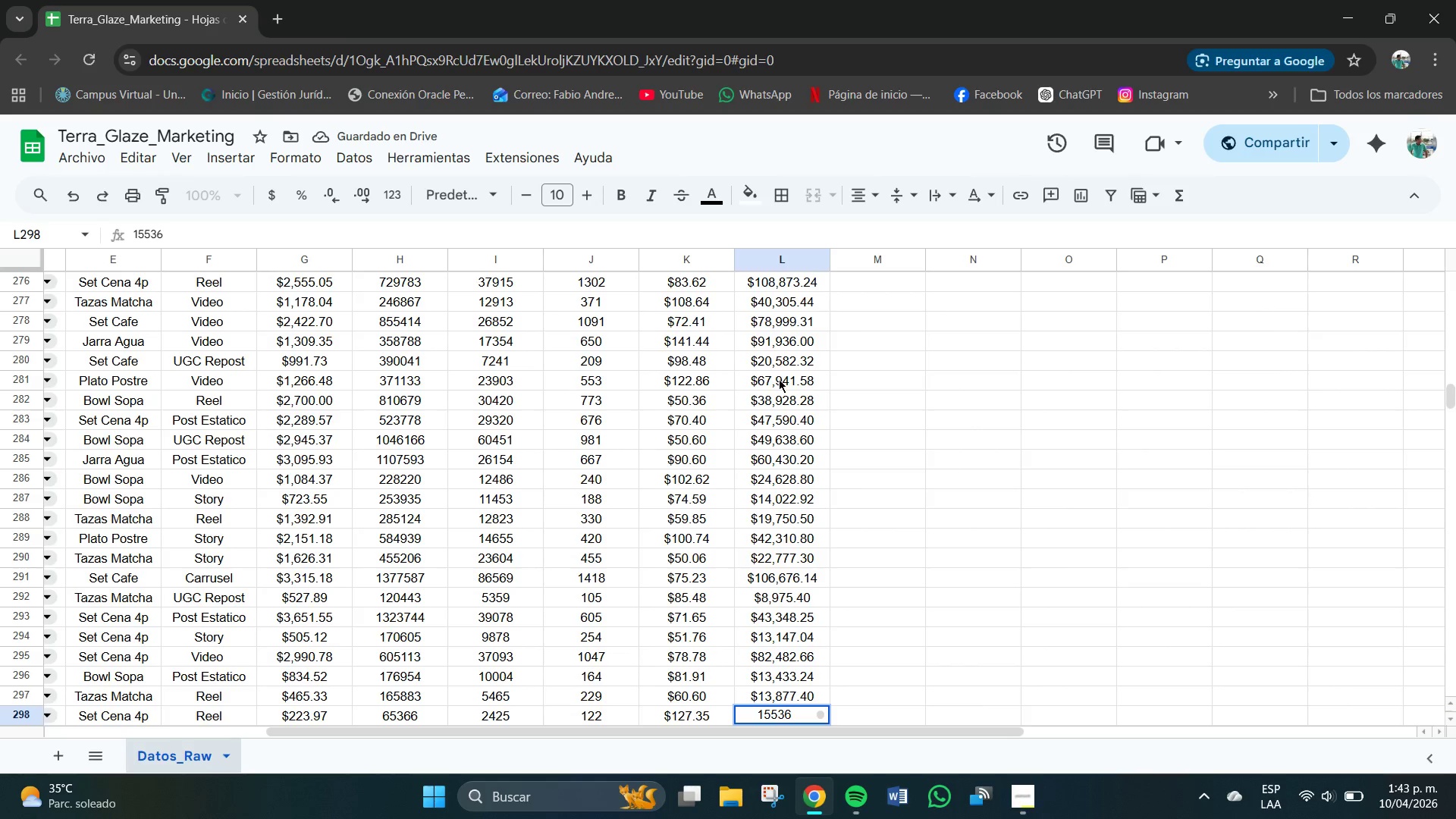 
key(NumpadDecimal)
 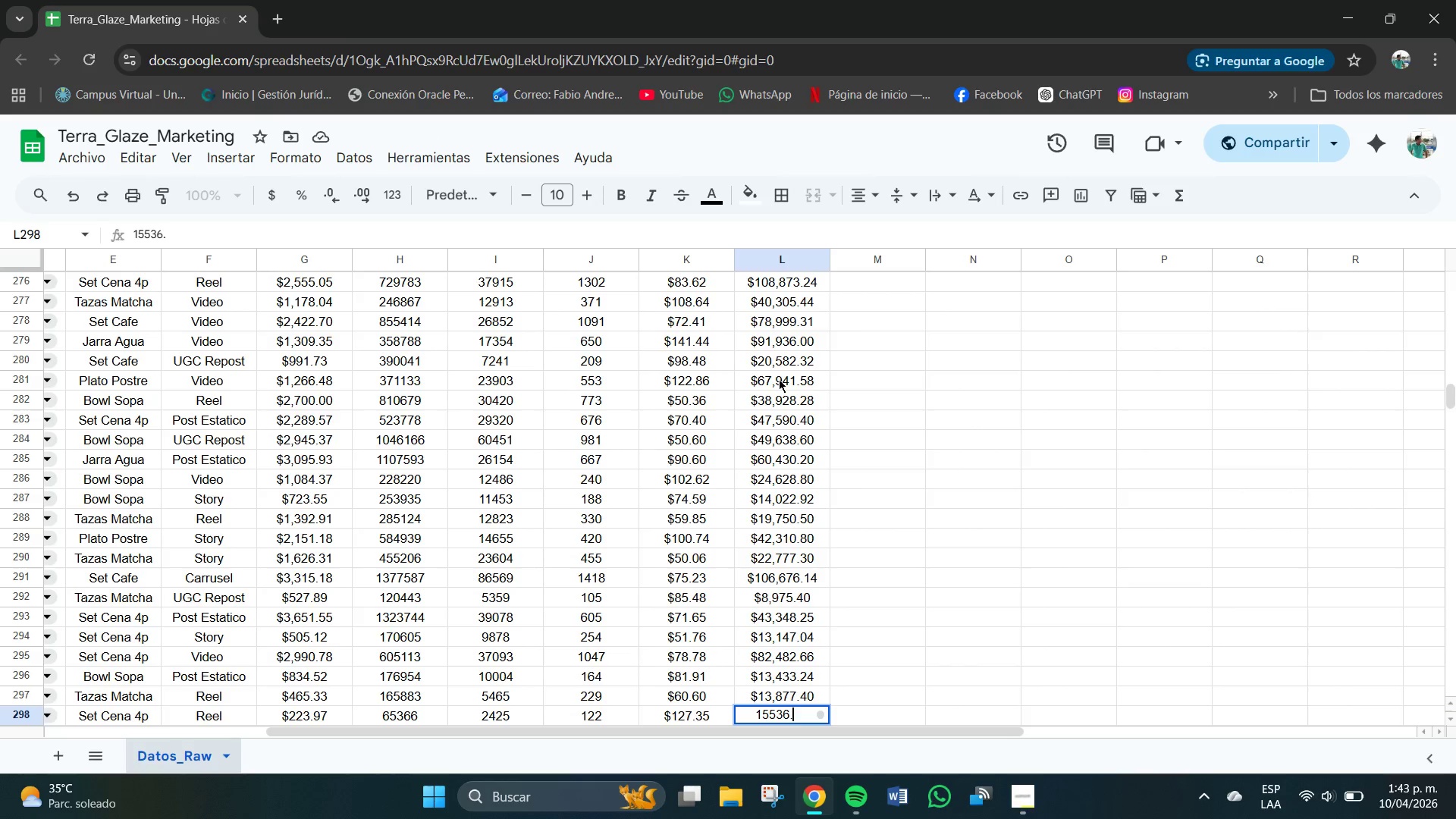 
key(Numpad7)
 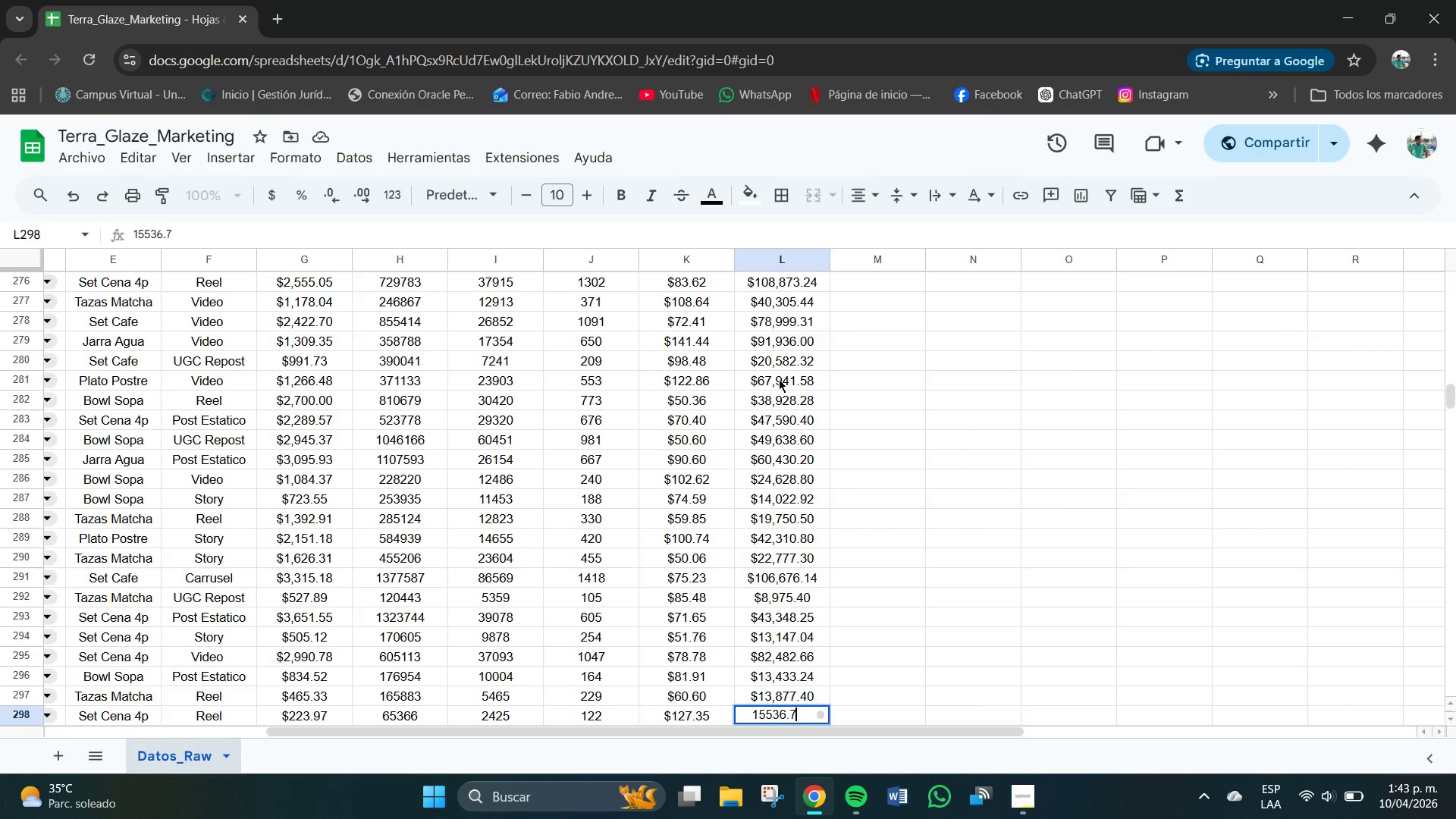 
key(Numpad0)
 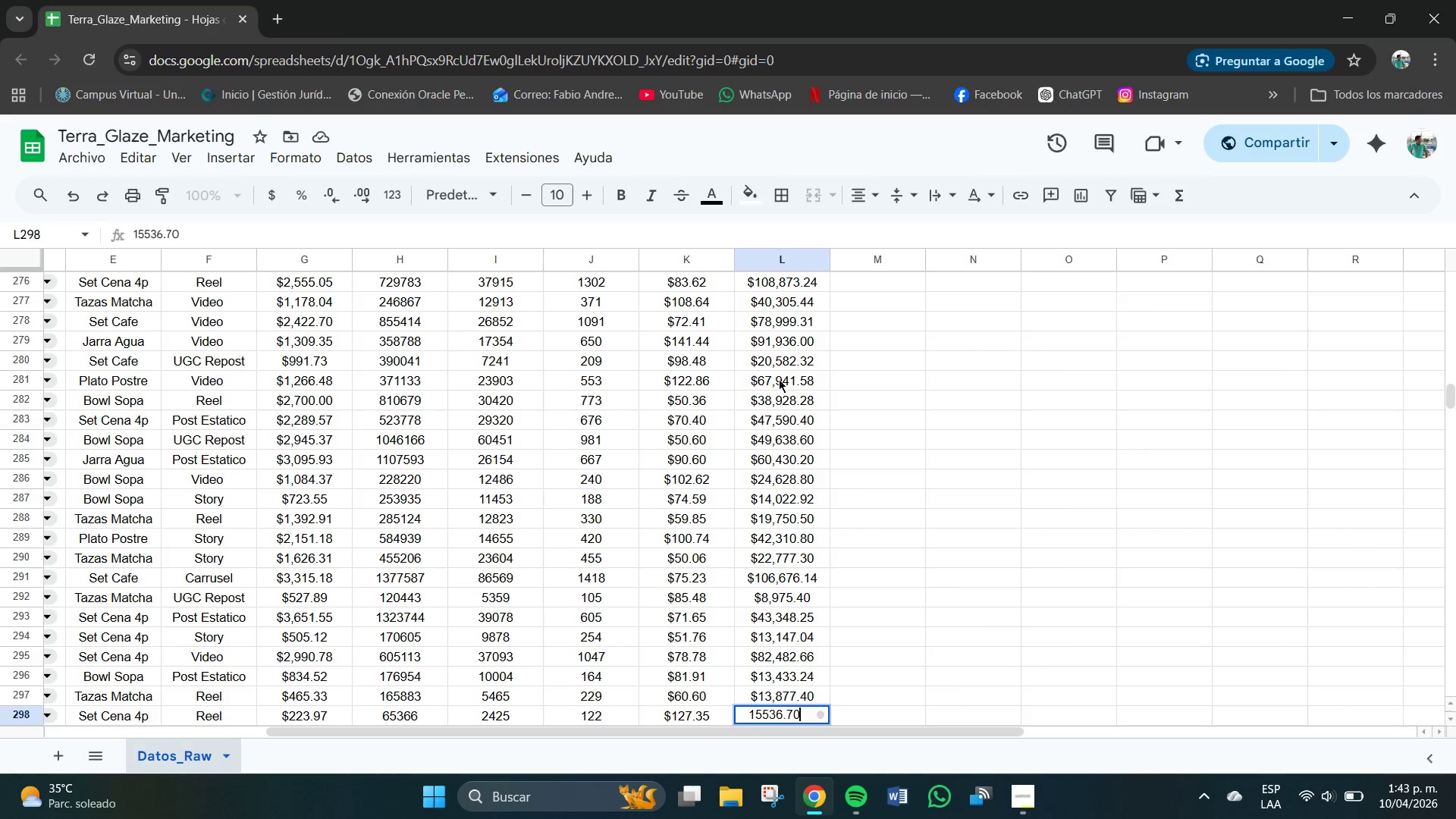 
key(NumpadEnter)
 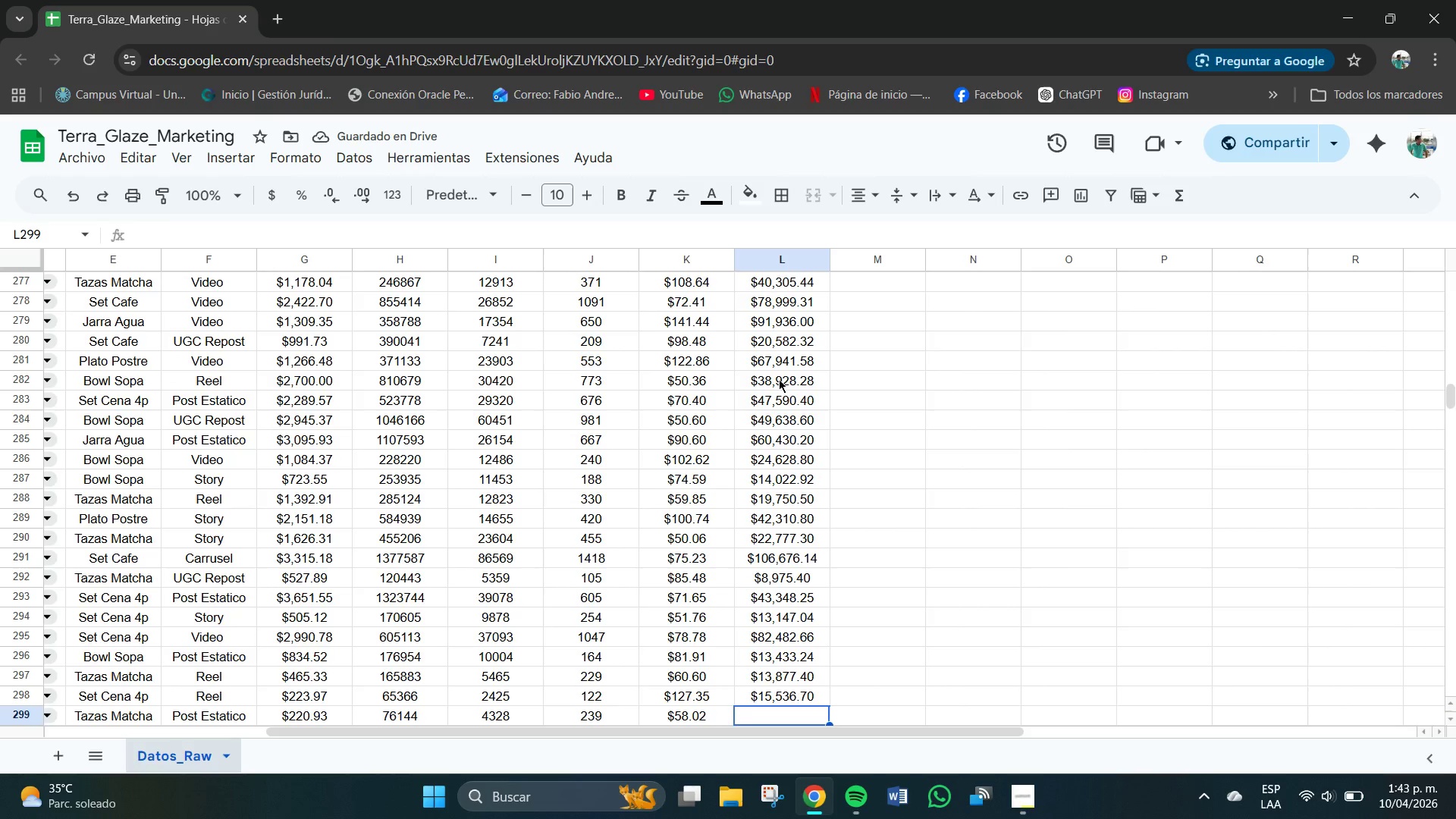 
key(Numpad1)
 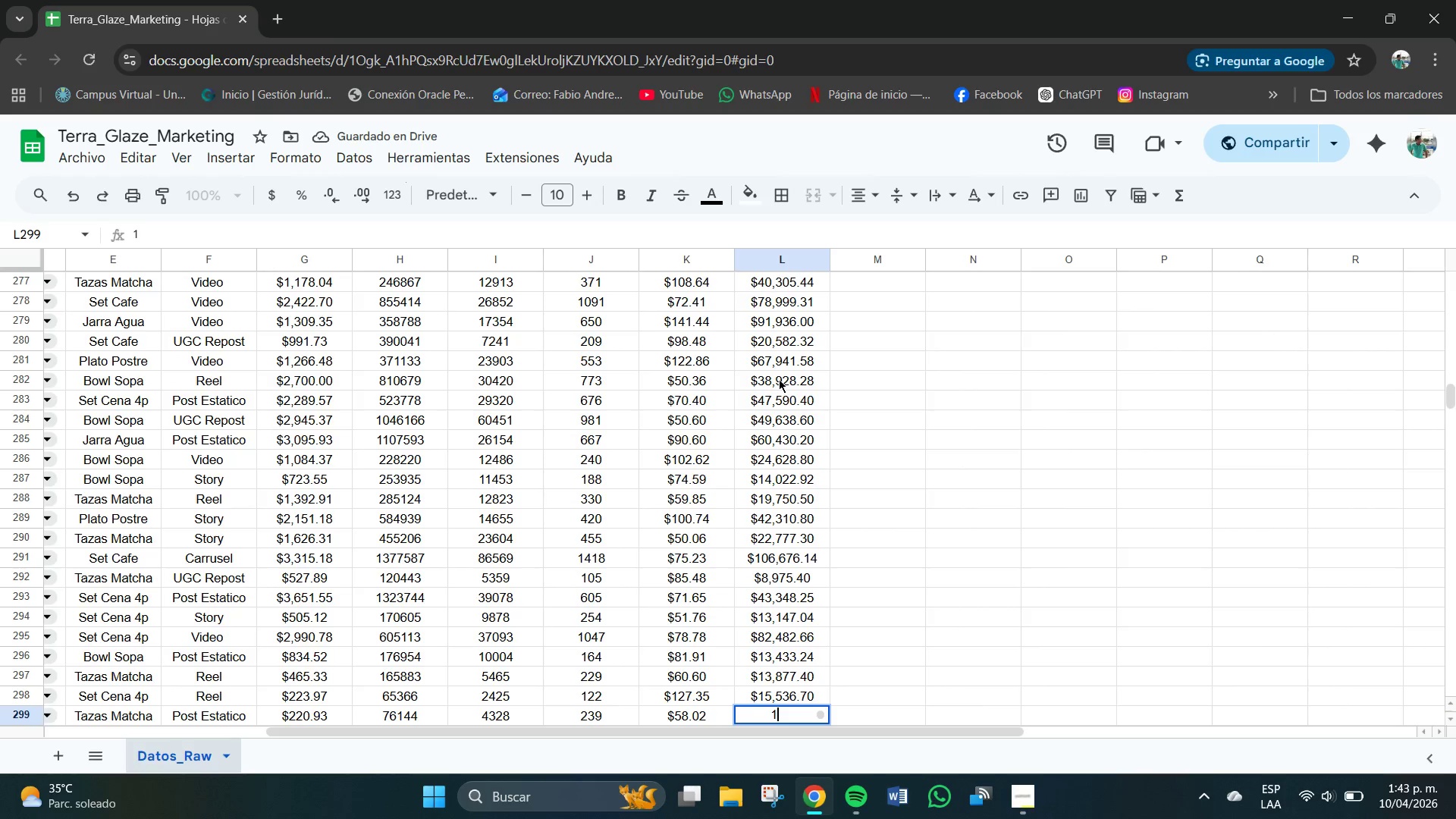 
key(Numpad3)
 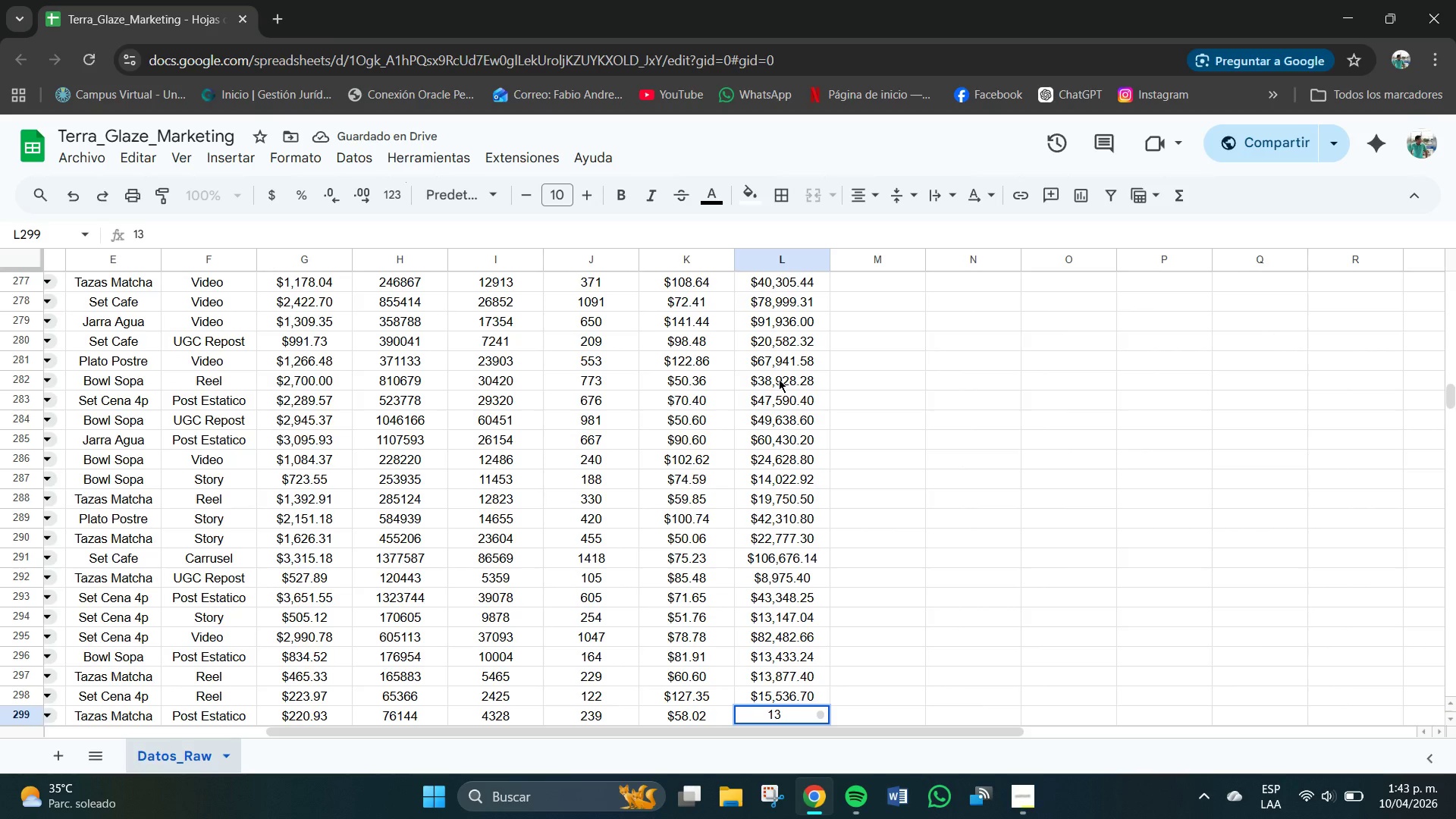 
key(Numpad8)
 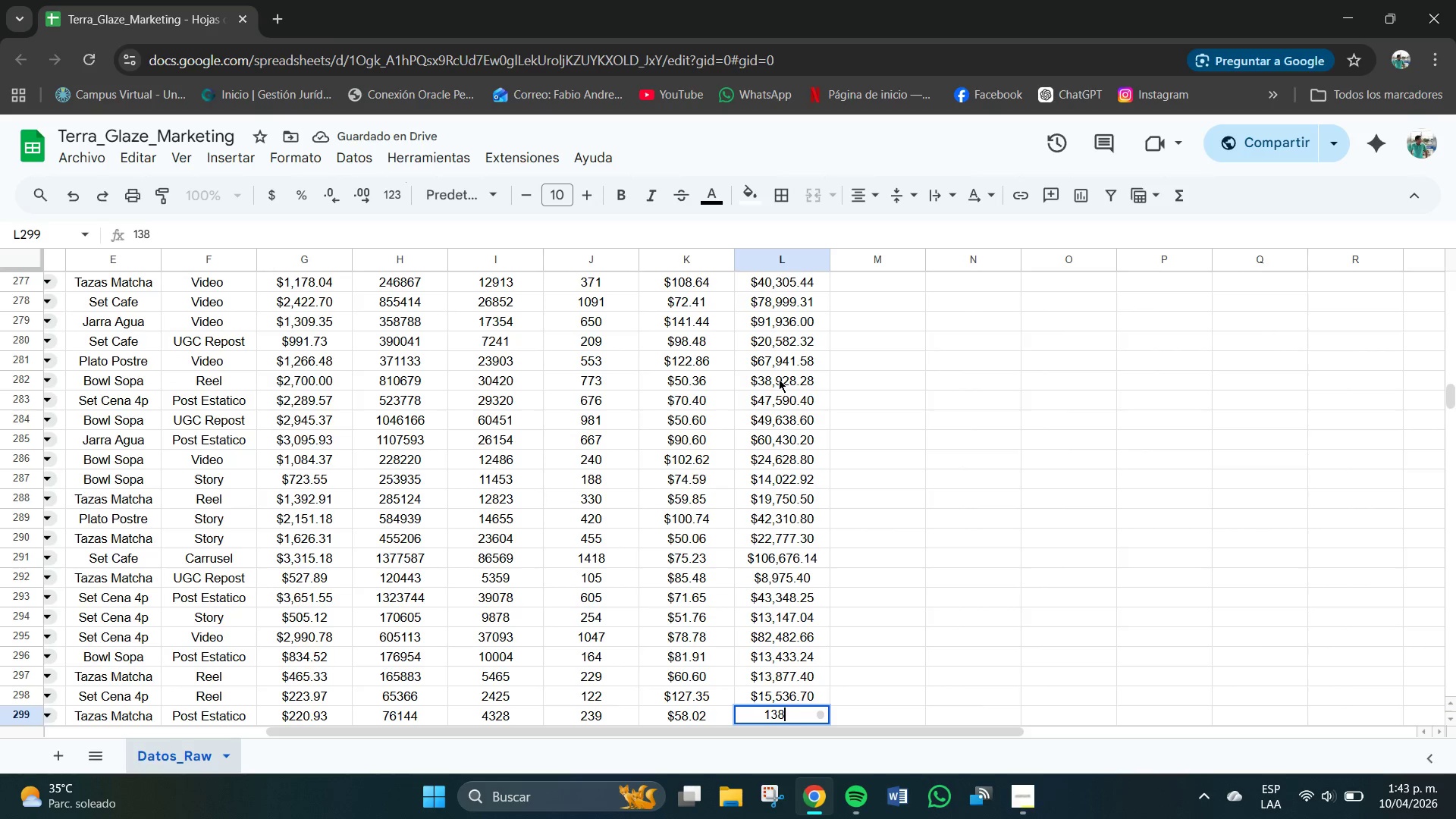 
key(Numpad6)
 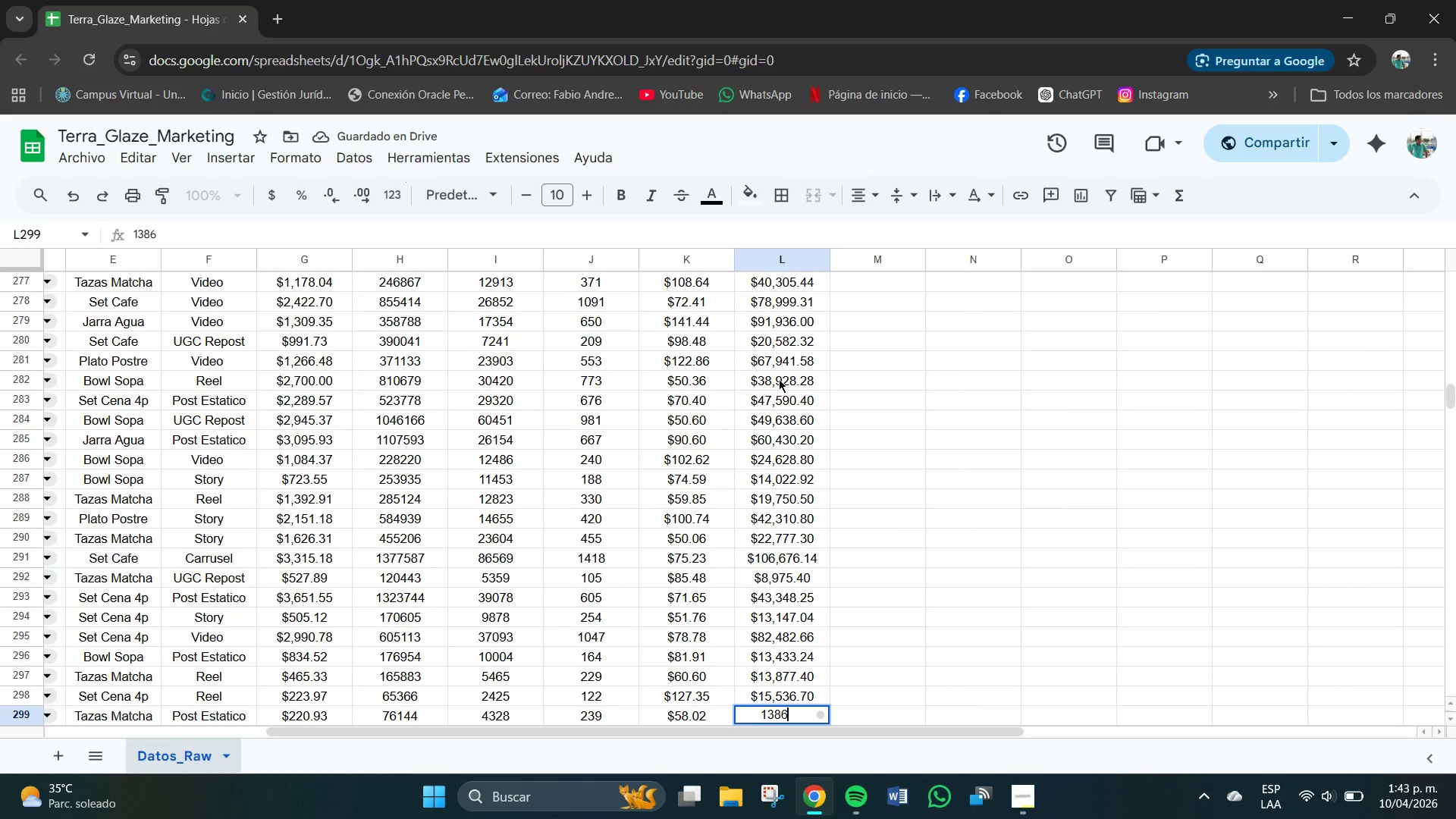 
key(Numpad6)
 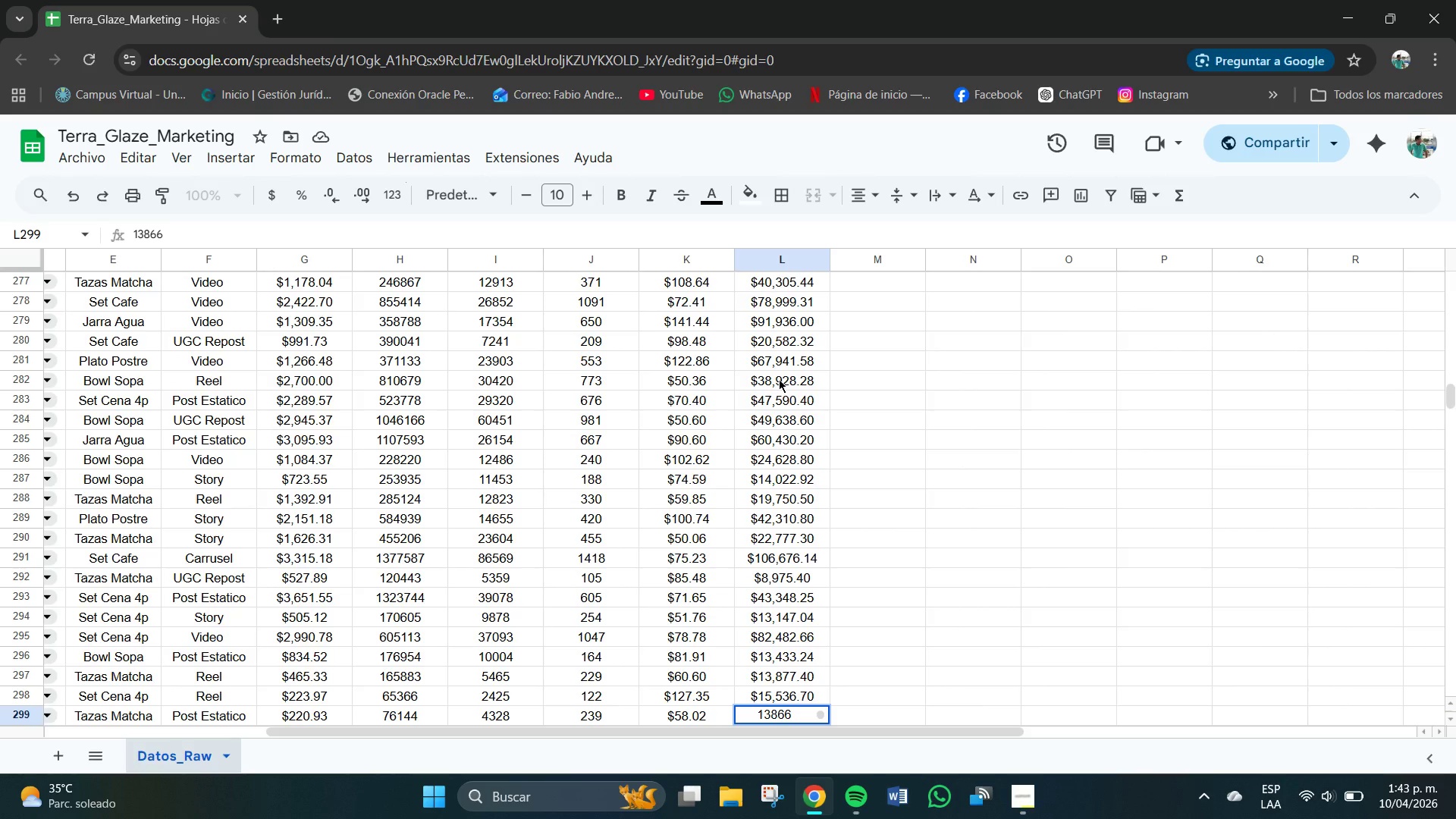 
key(NumpadDecimal)
 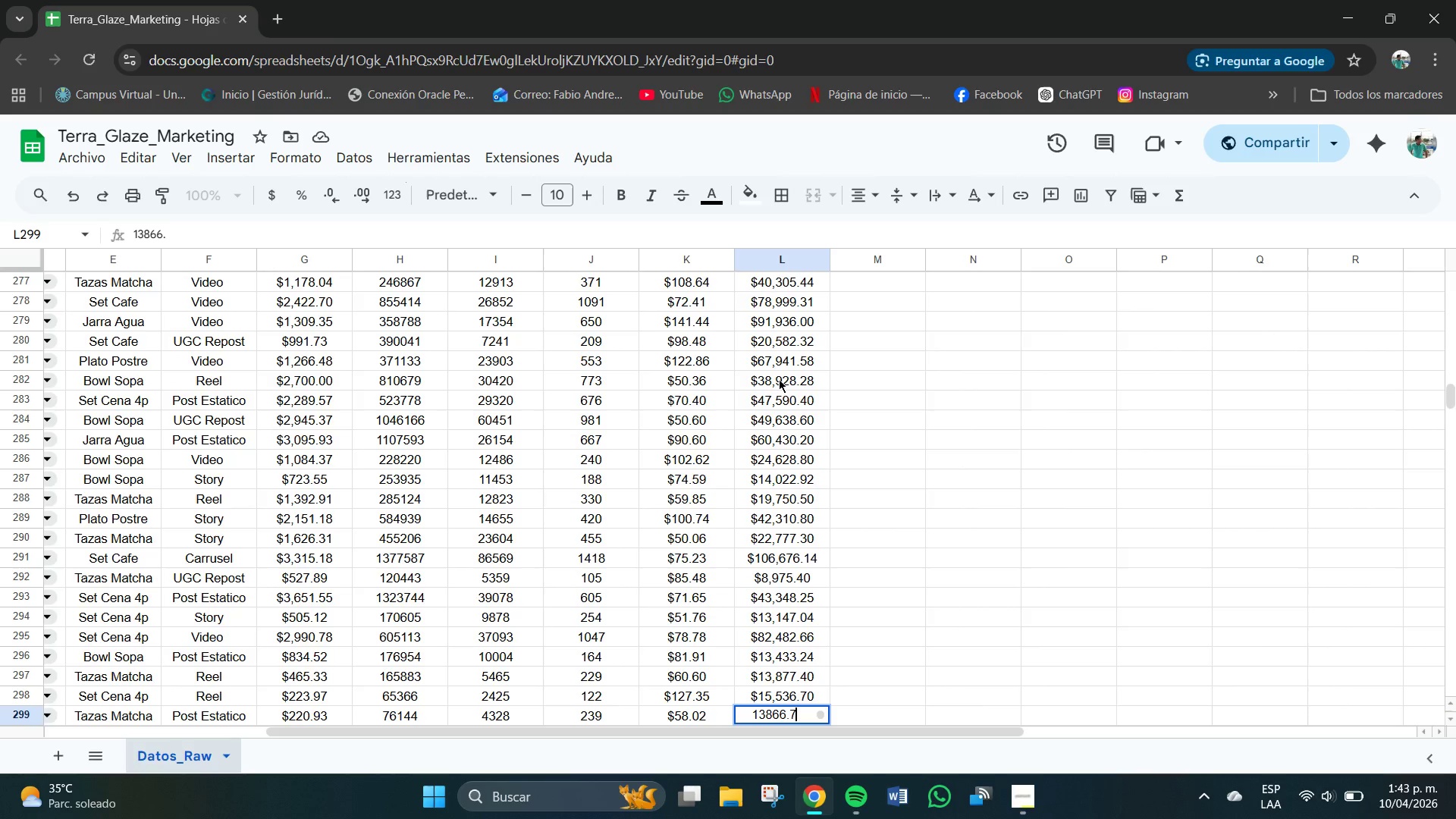 
key(Numpad7)
 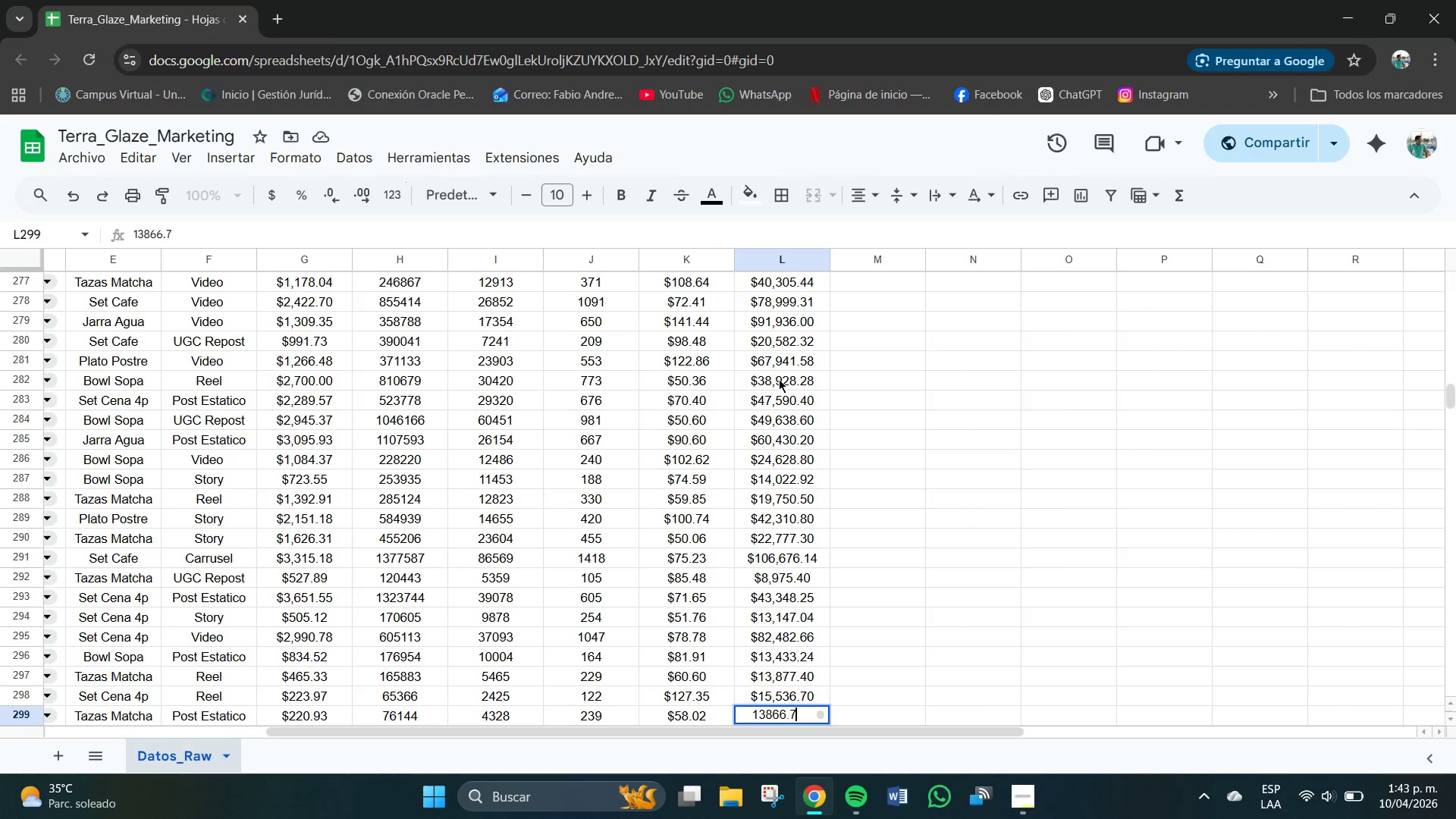 
key(Numpad8)
 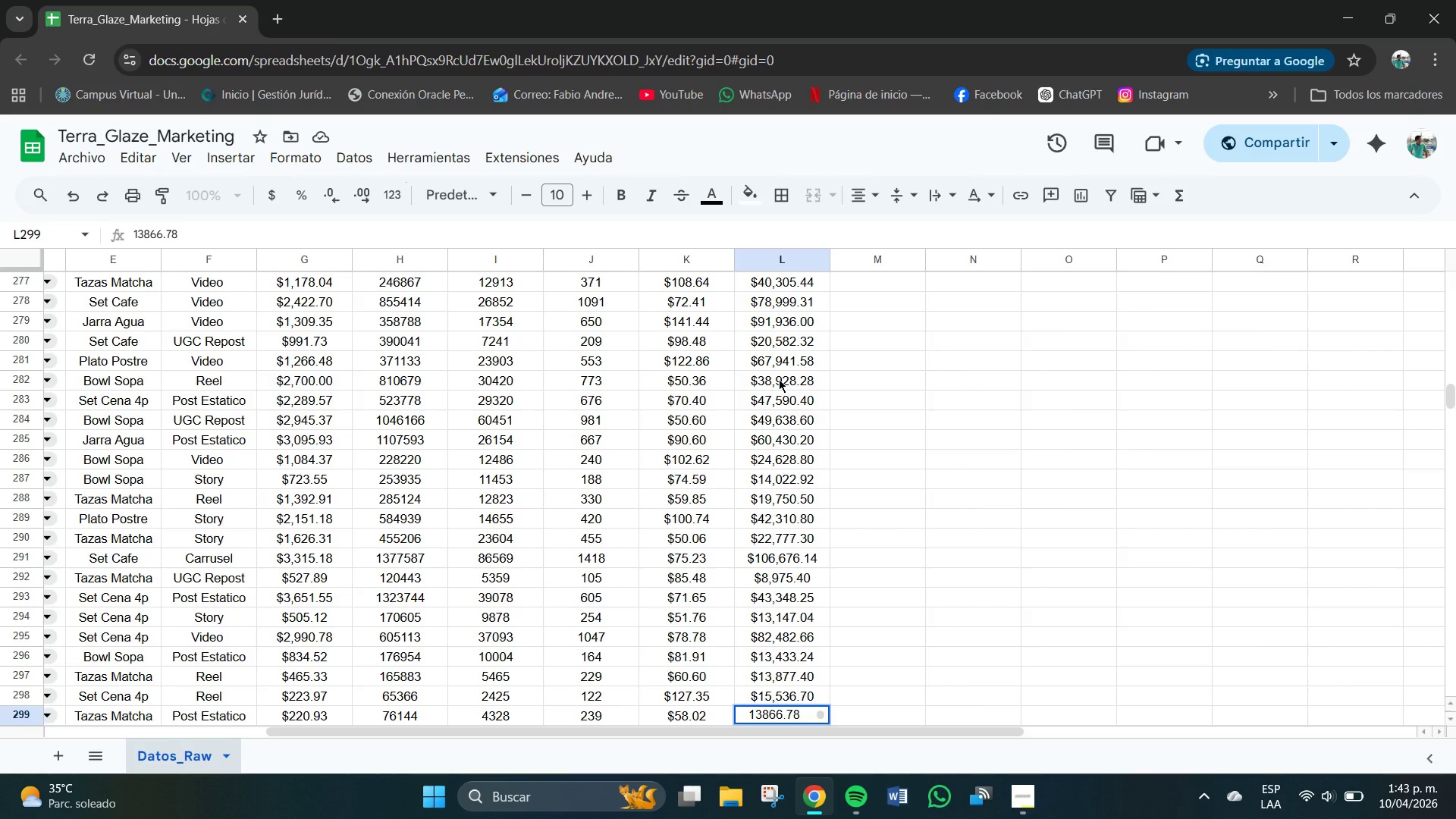 
key(NumpadEnter)
 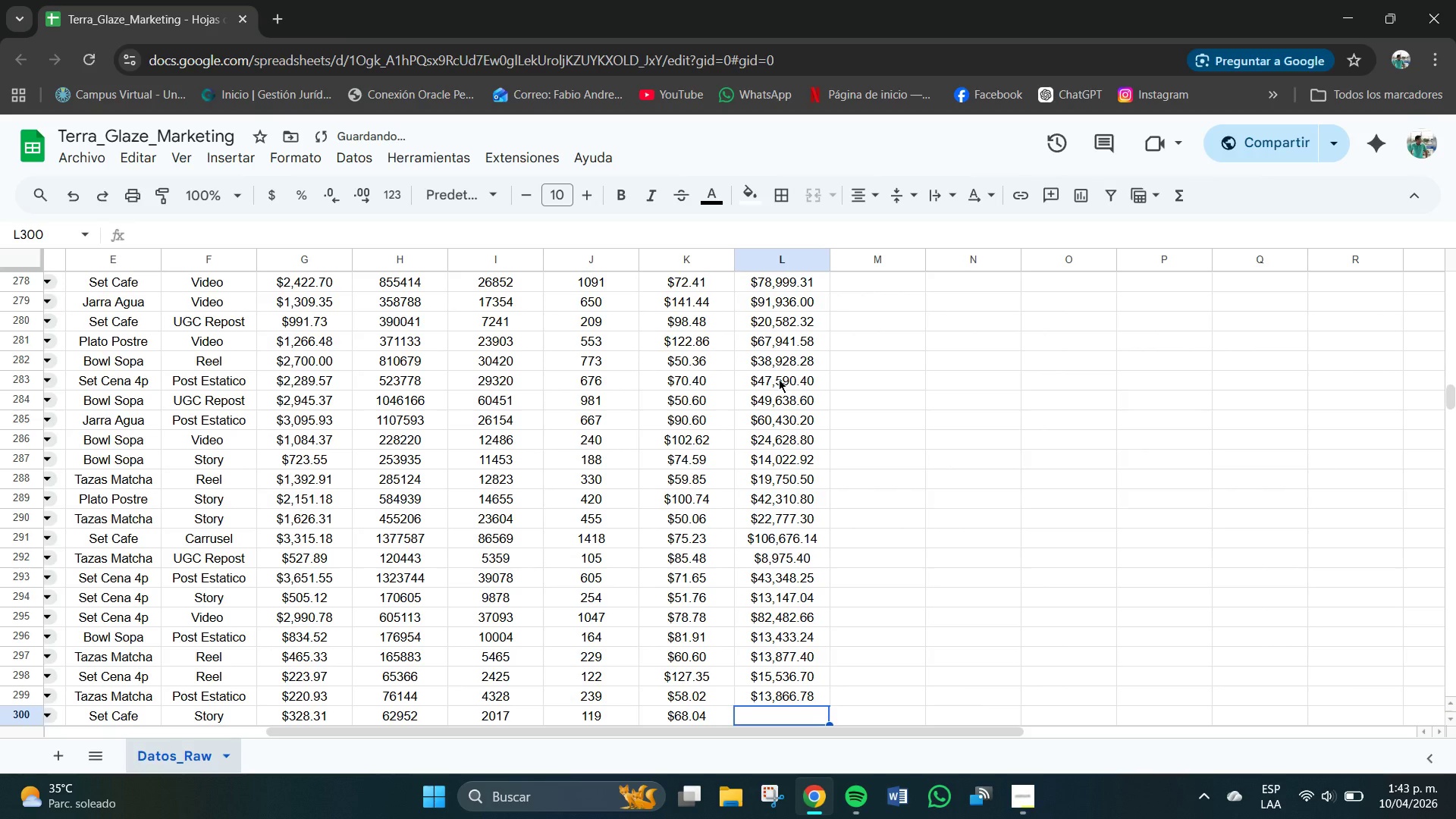 
key(Numpad8)
 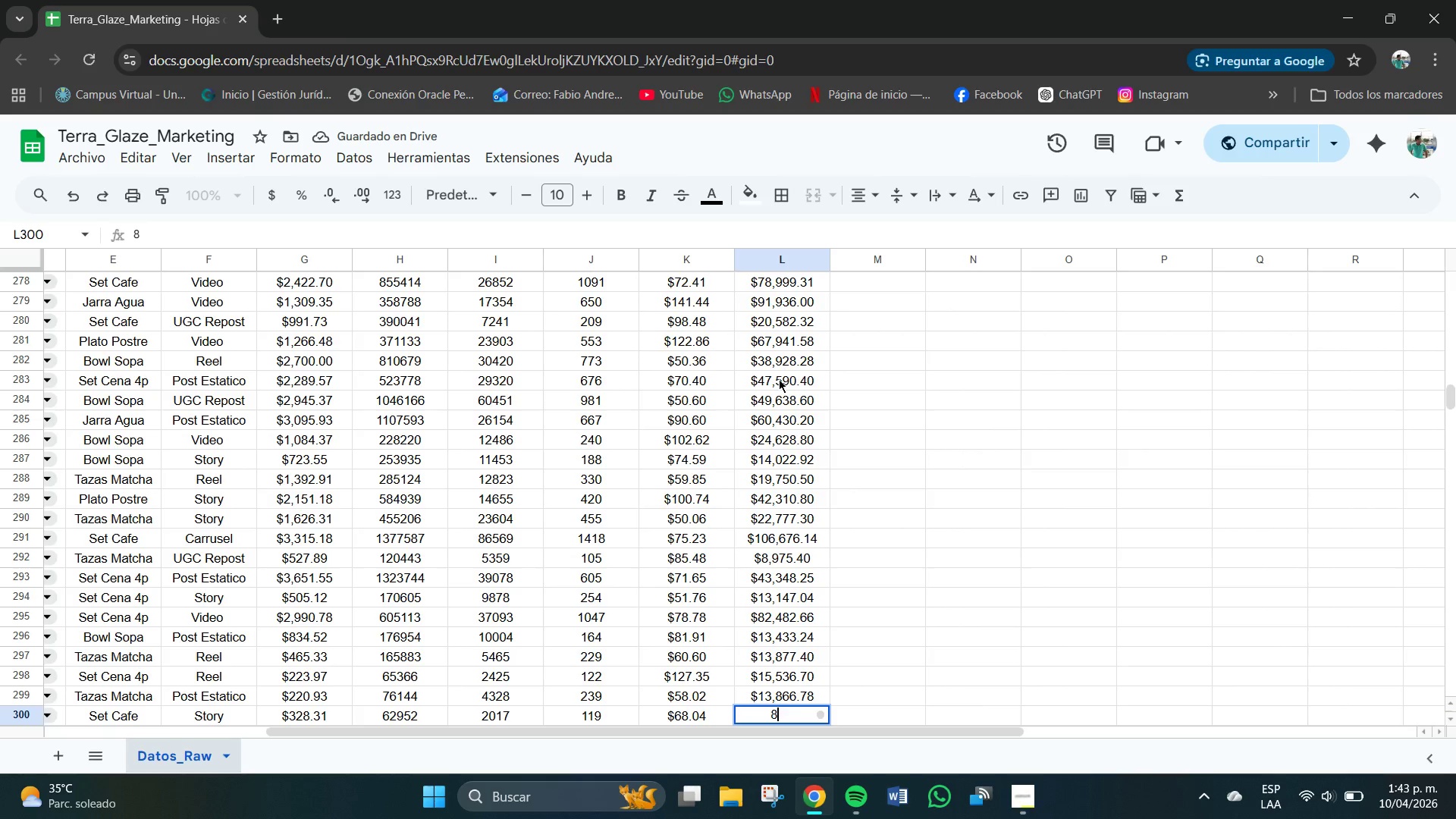 
key(Numpad0)
 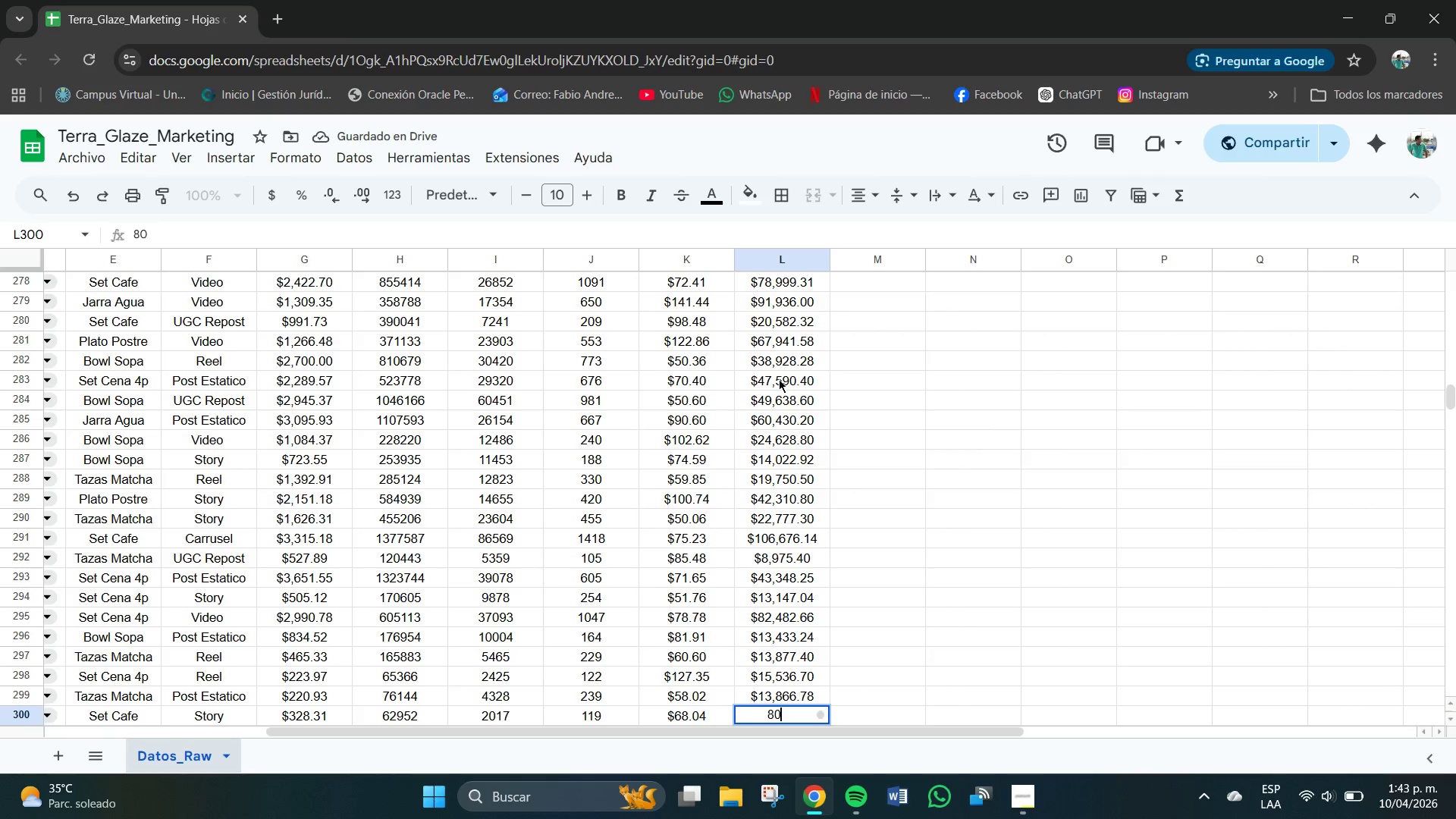 
key(Numpad9)
 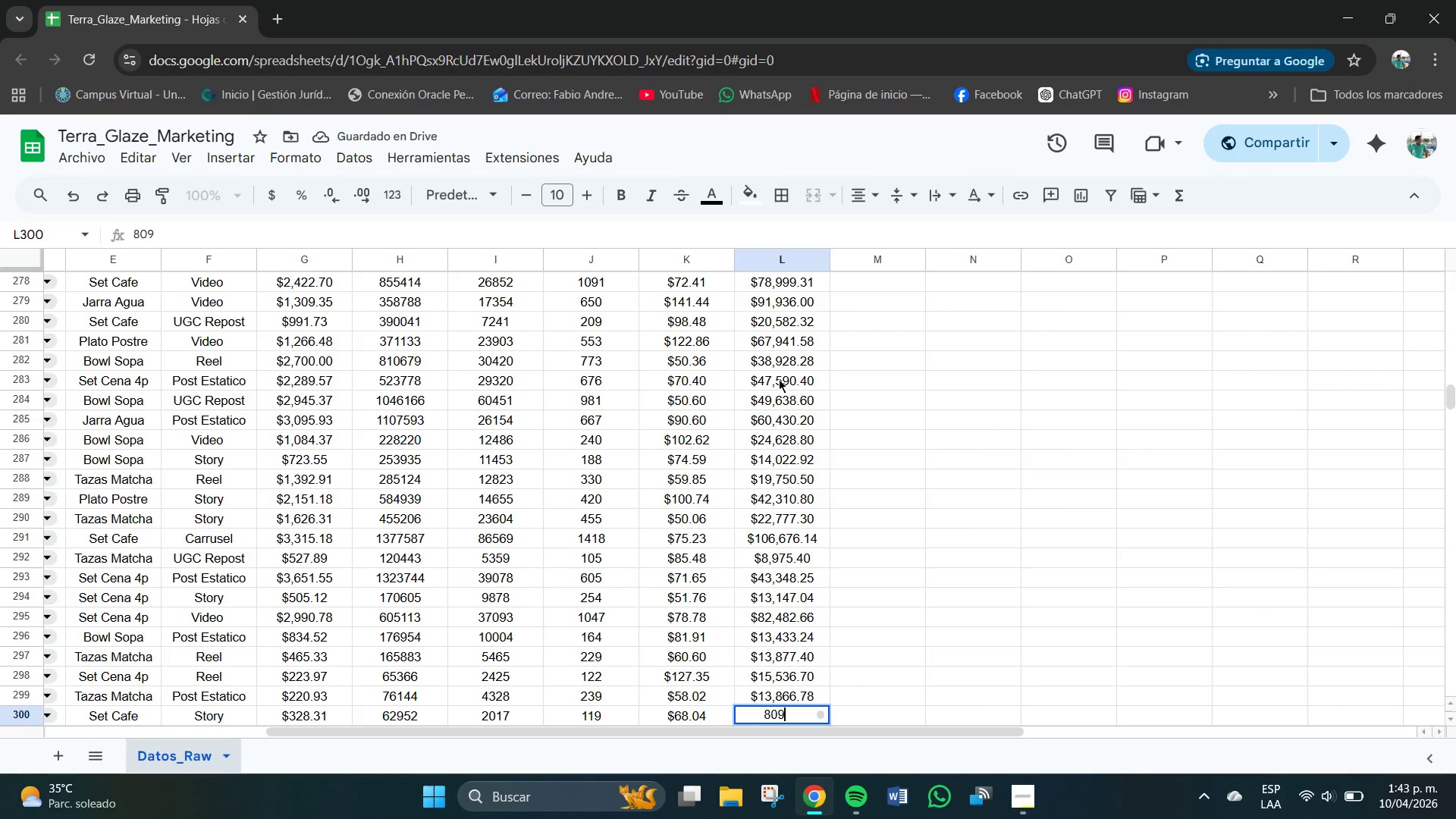 
key(Numpad6)
 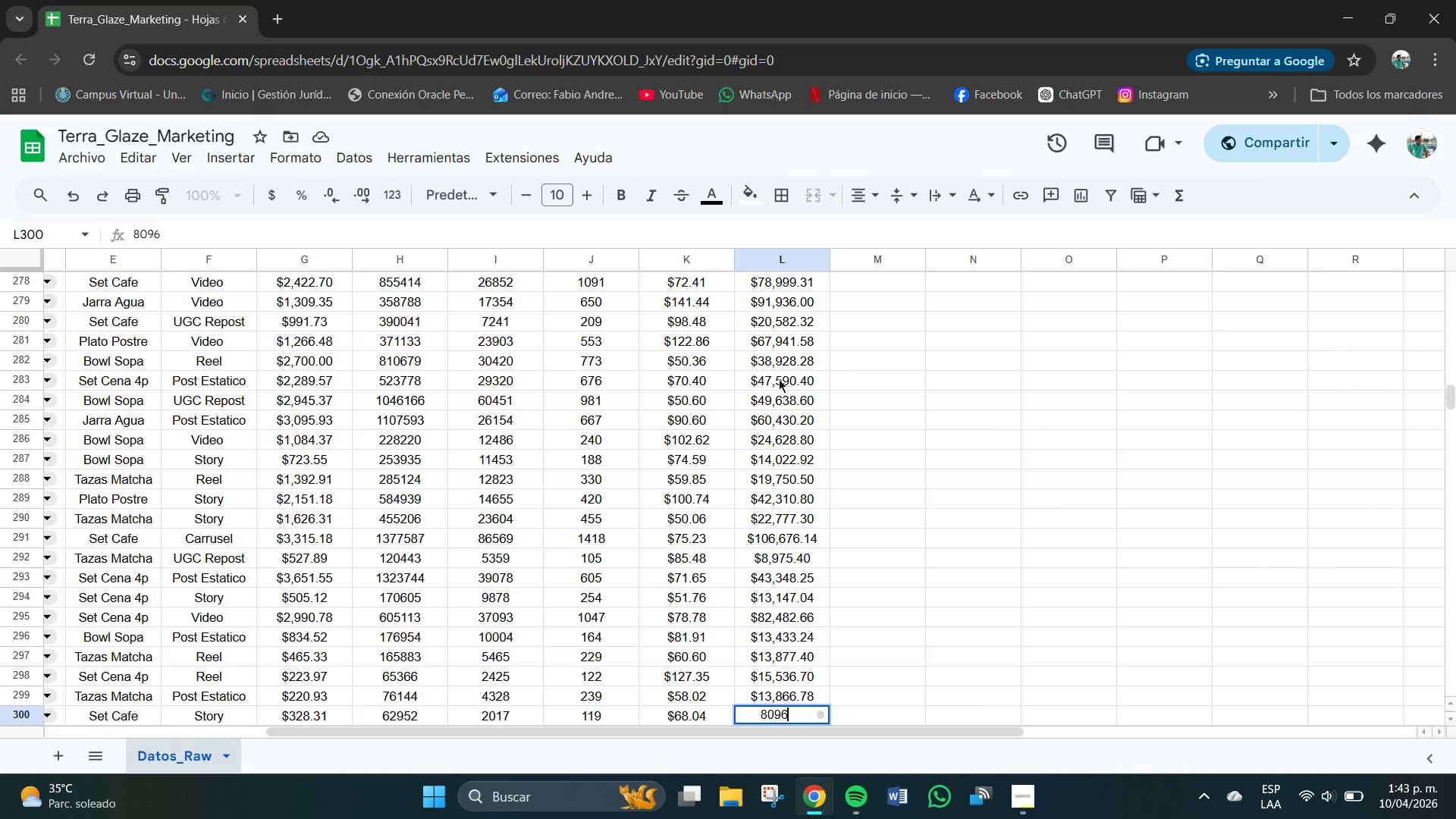 
key(NumpadDecimal)
 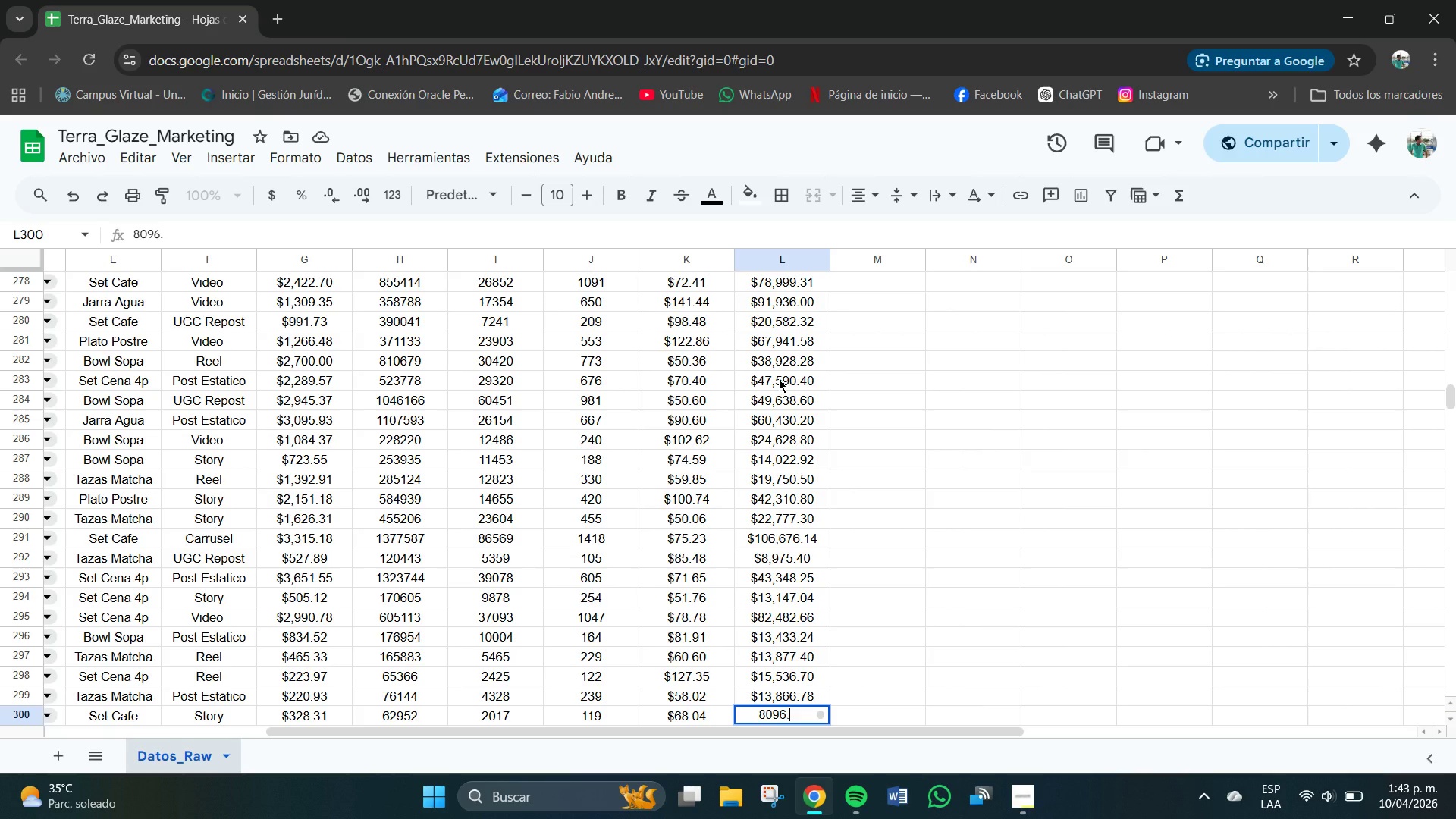 
key(Numpad7)
 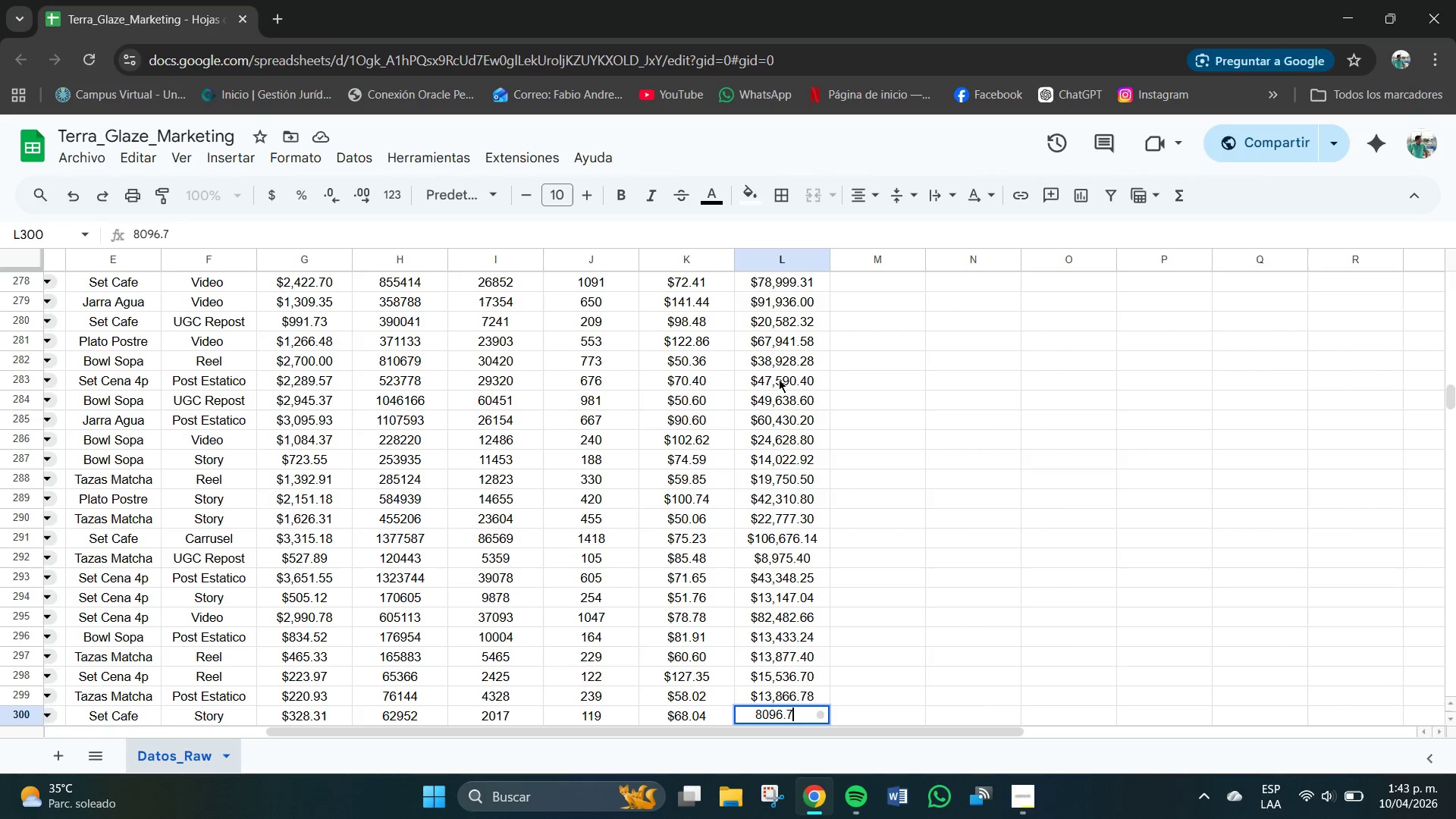 
key(Numpad6)
 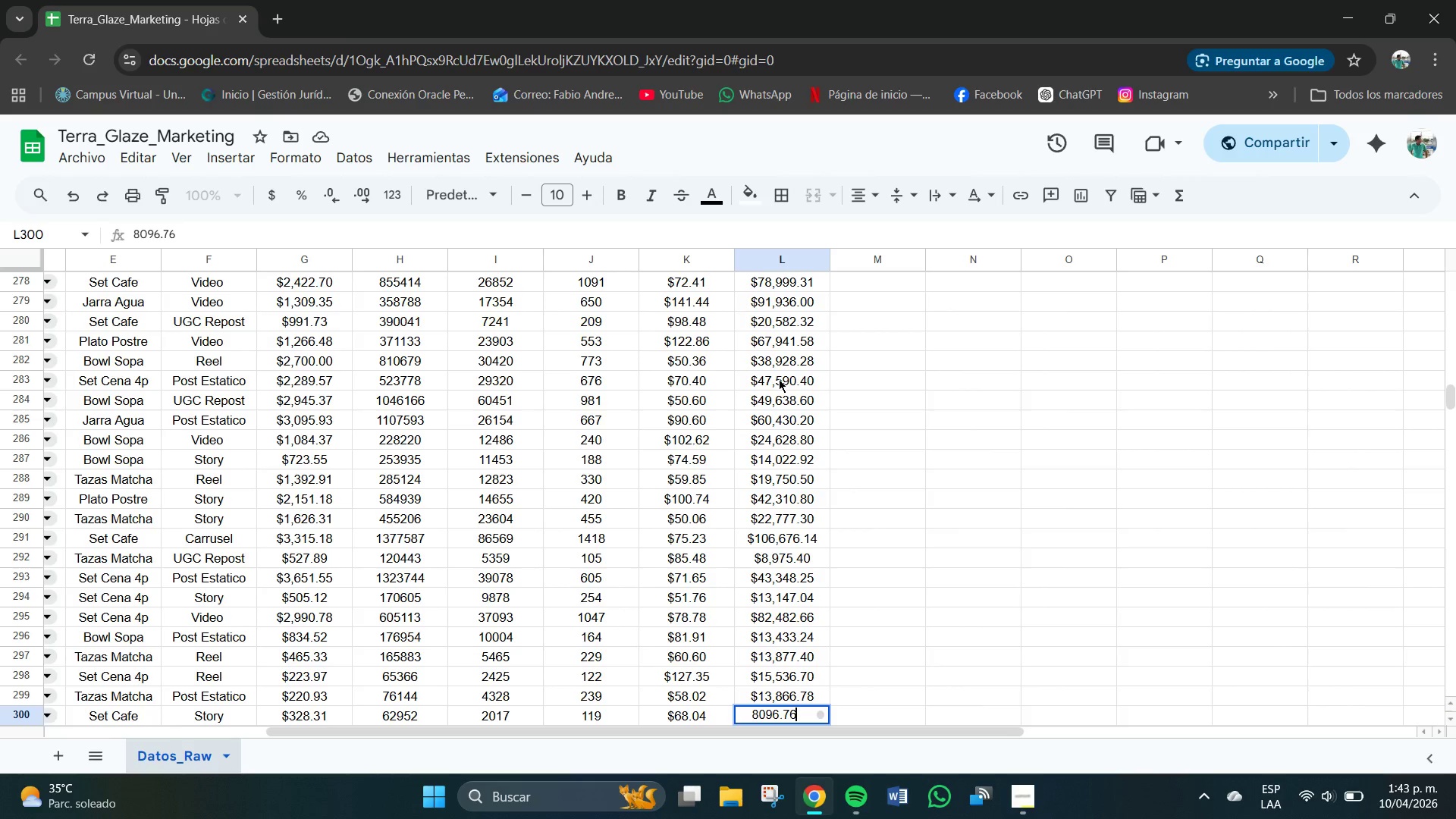 
key(NumpadEnter)
 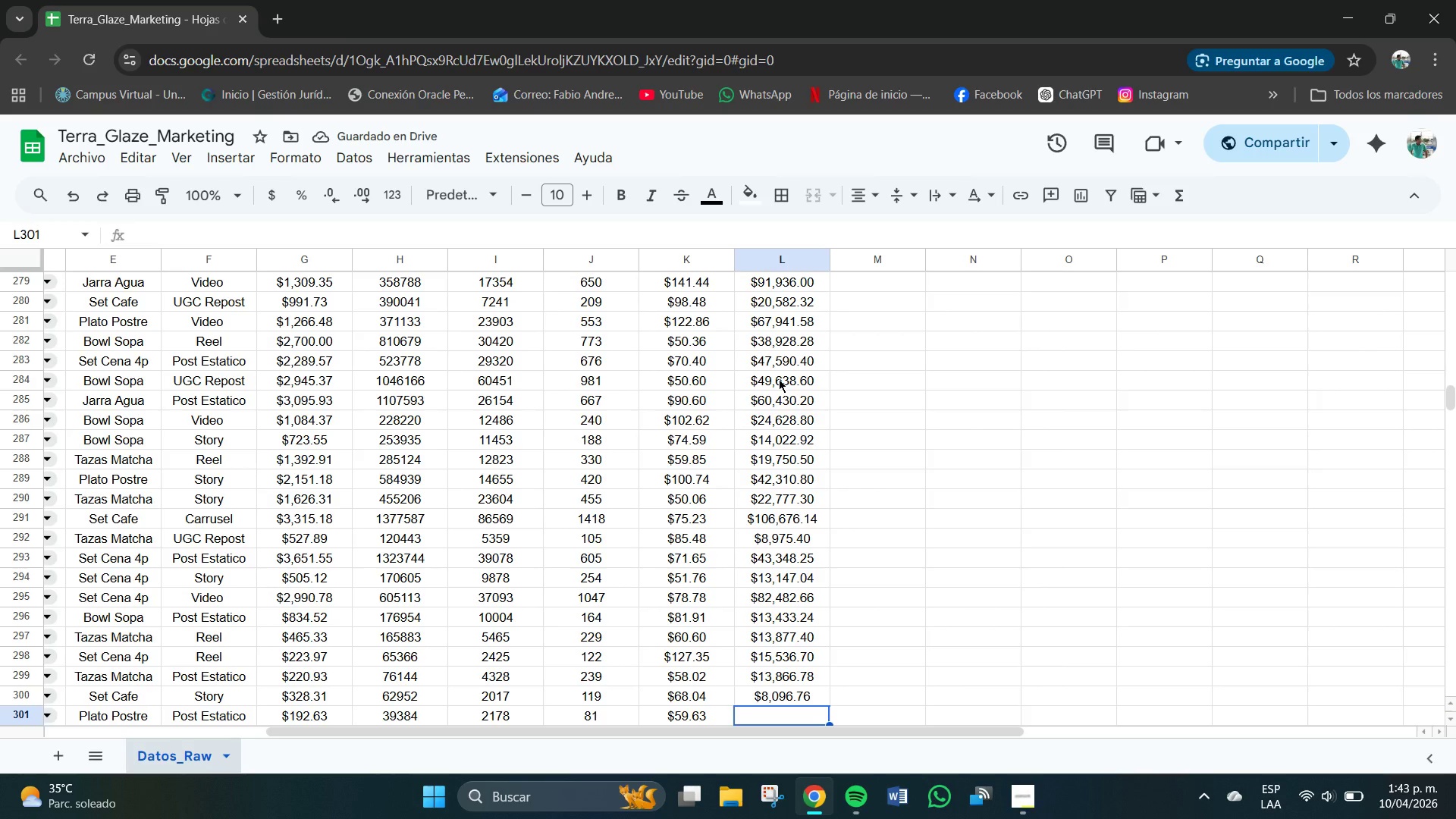 
wait(5.02)
 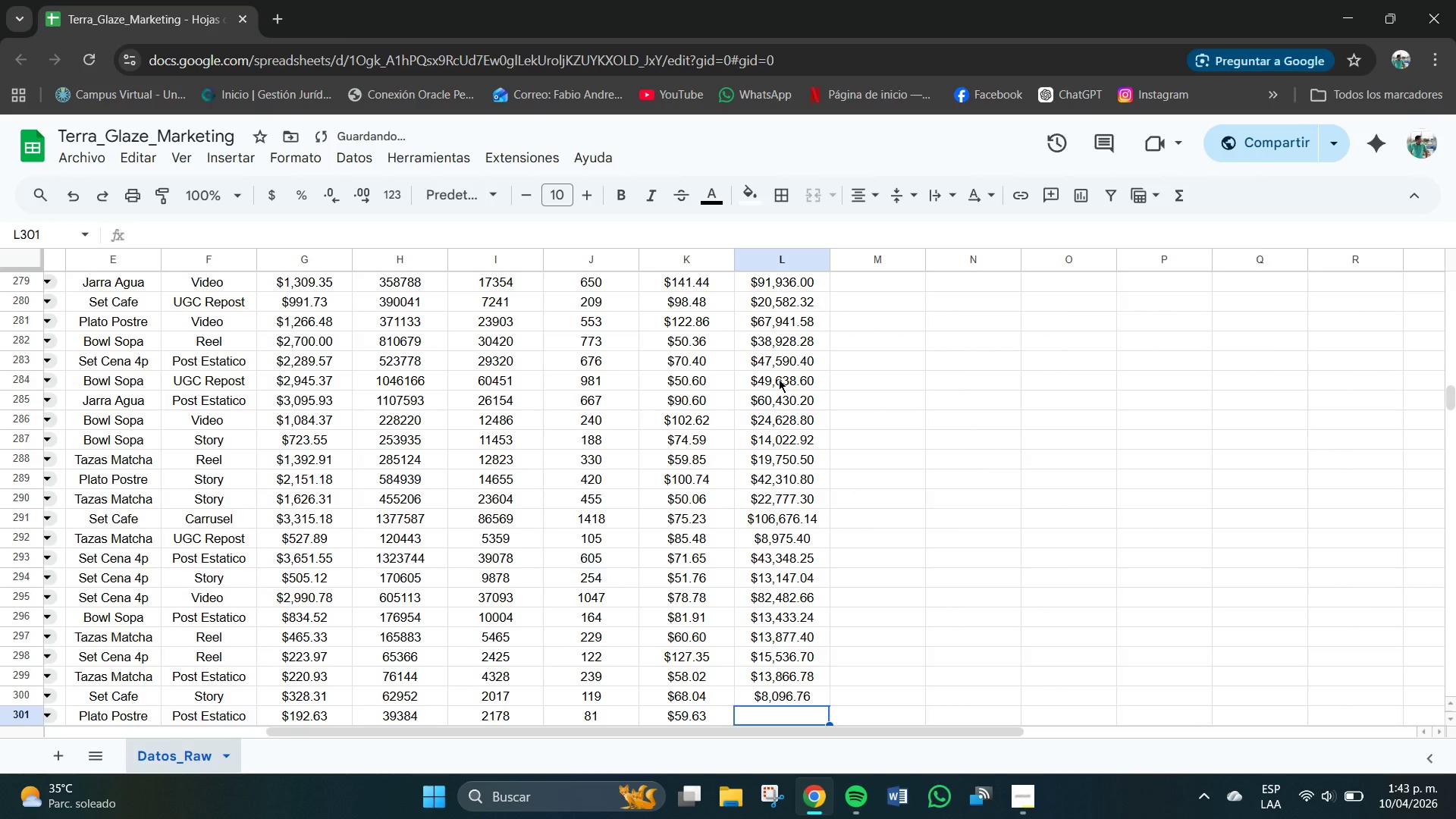 
key(Numpad4)
 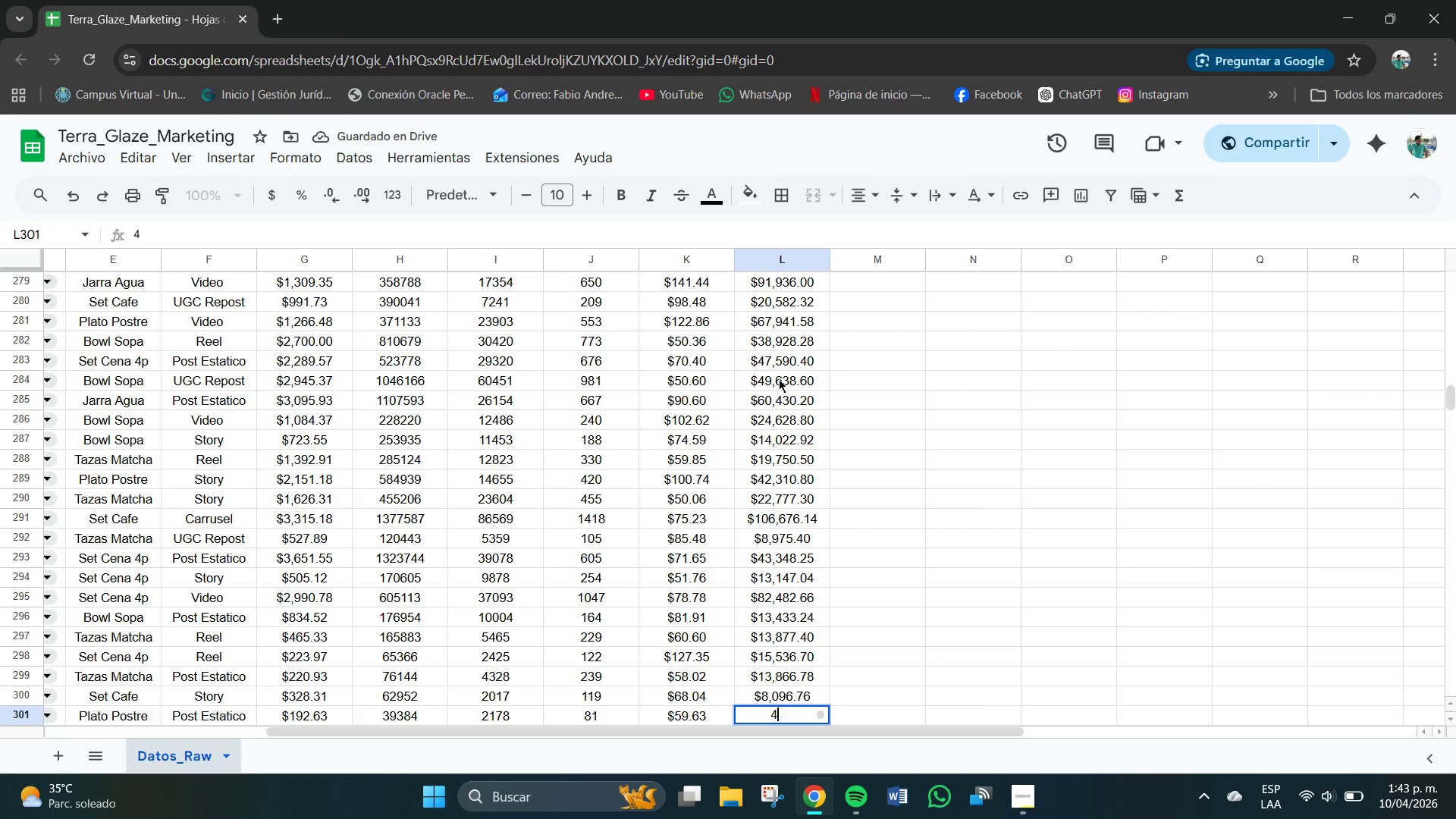 
key(Numpad8)
 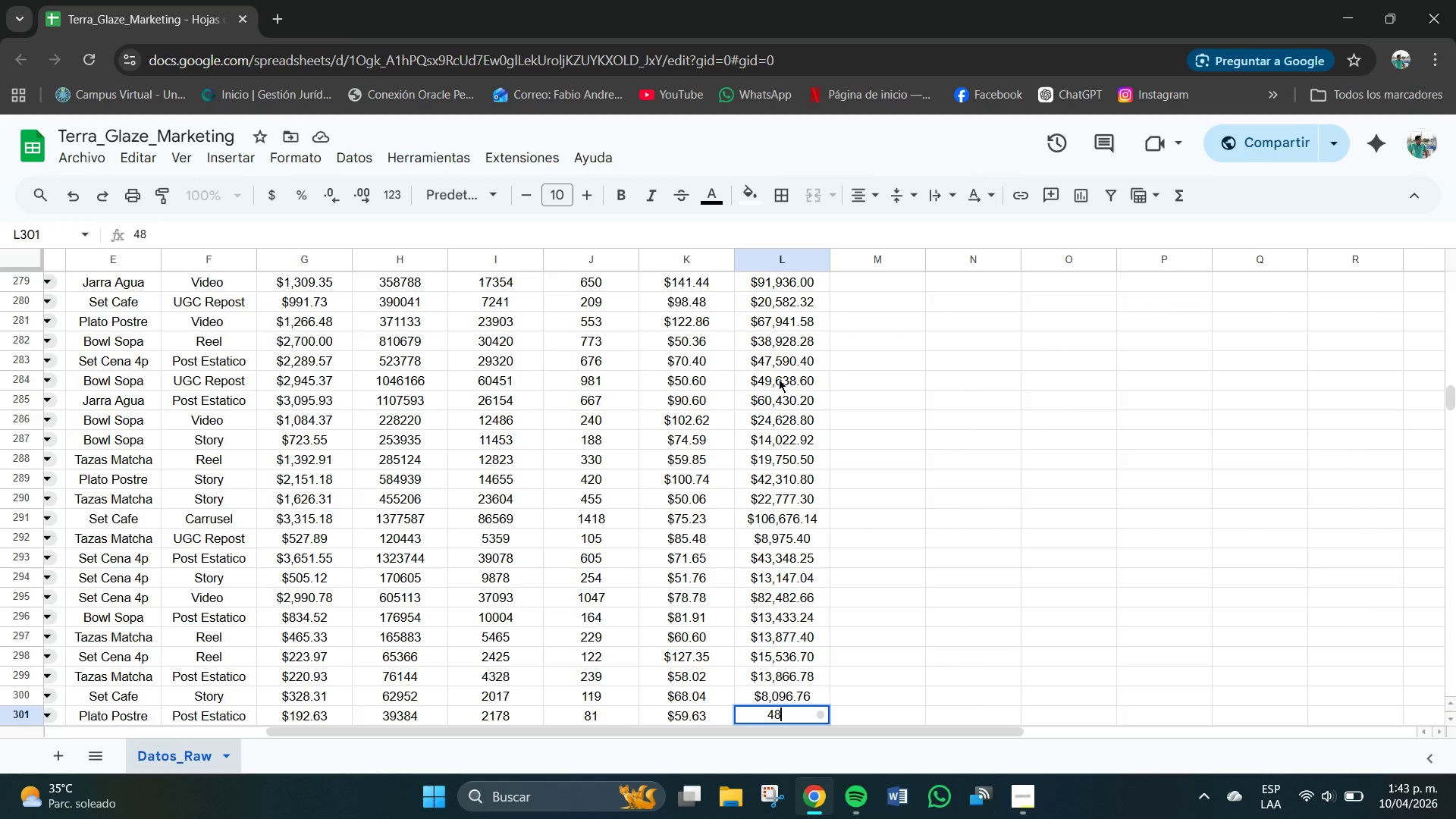 
key(Numpad3)
 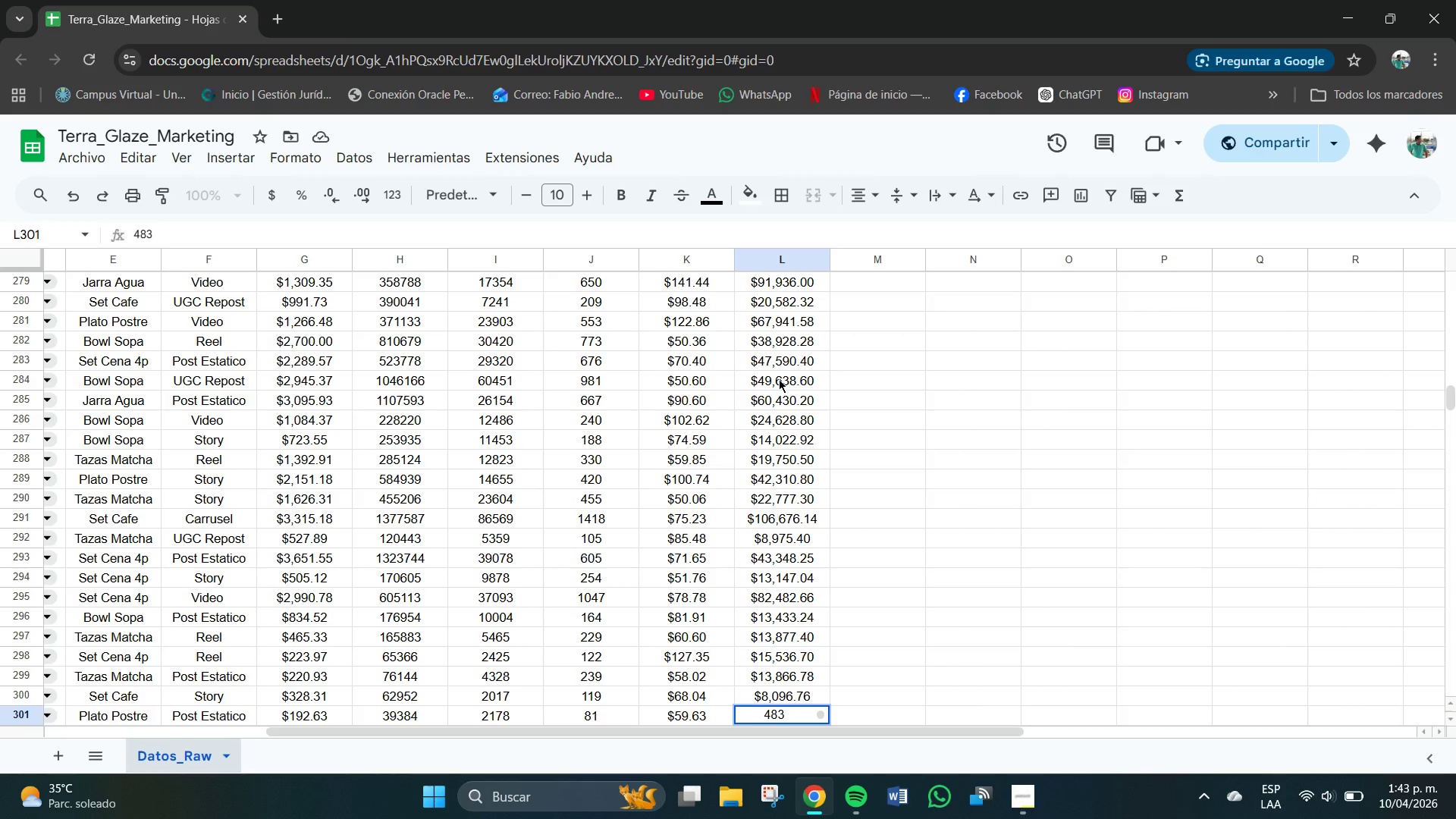 
key(Numpad0)
 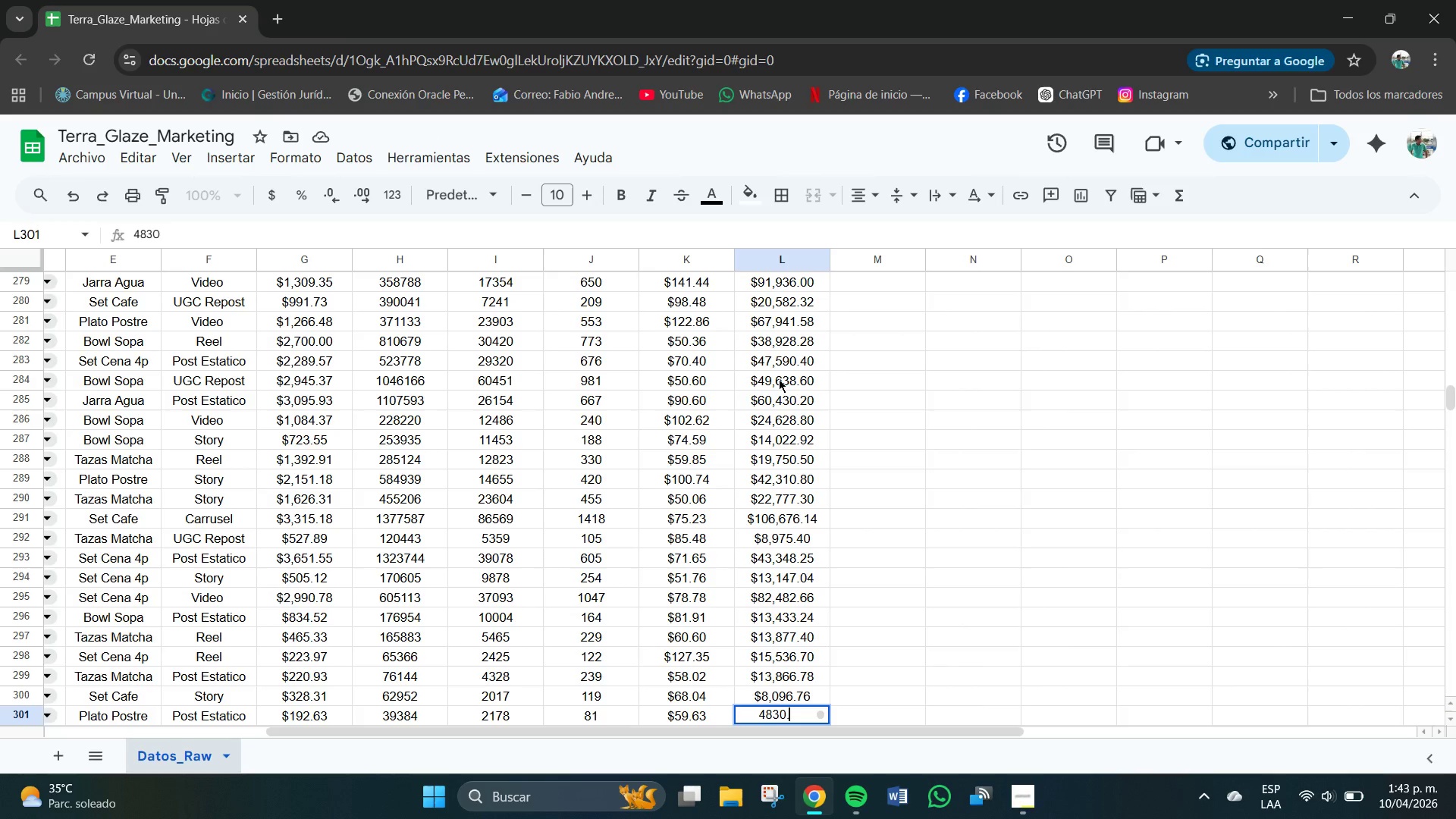 
key(NumpadDecimal)
 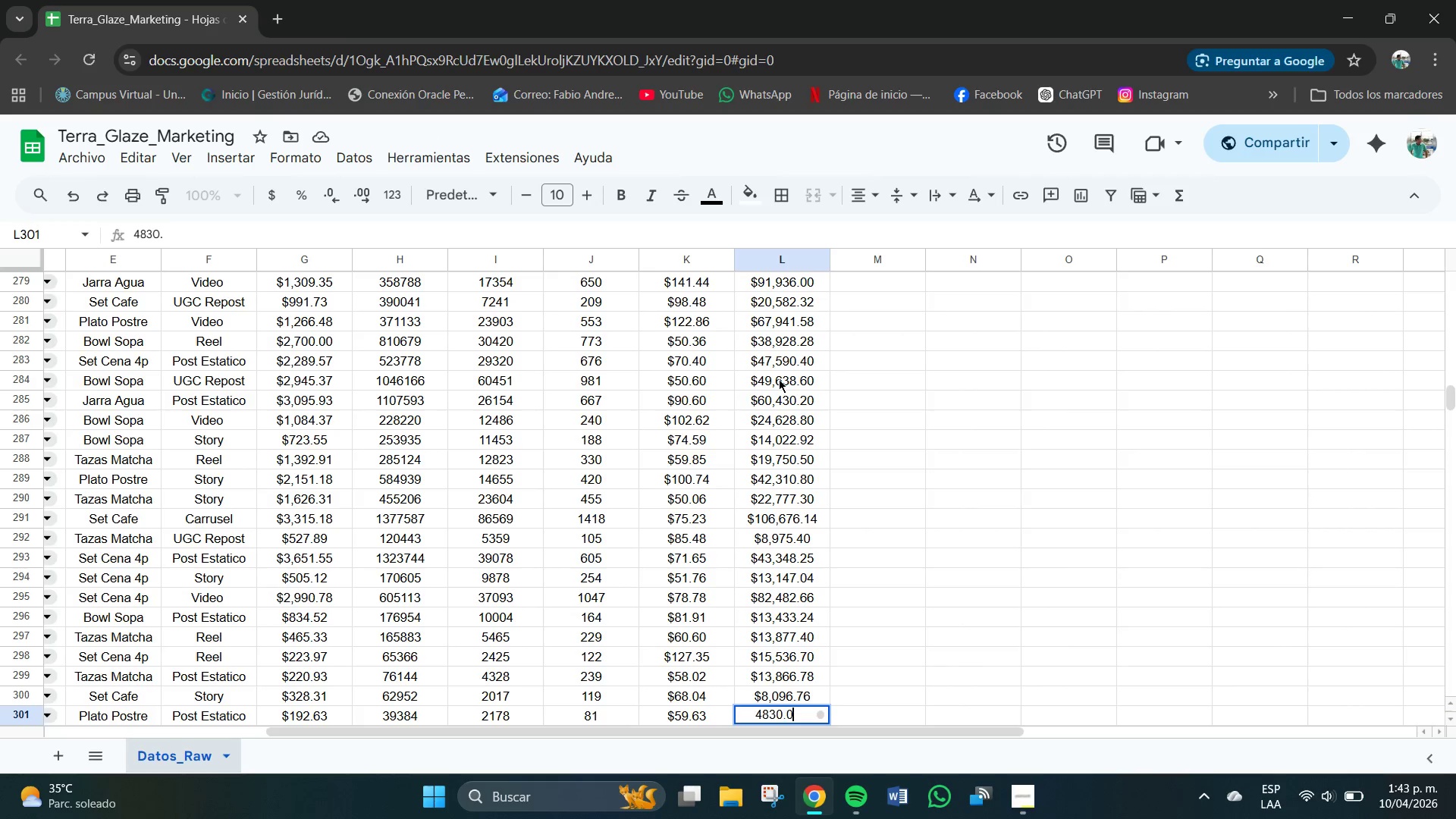 
key(Numpad0)
 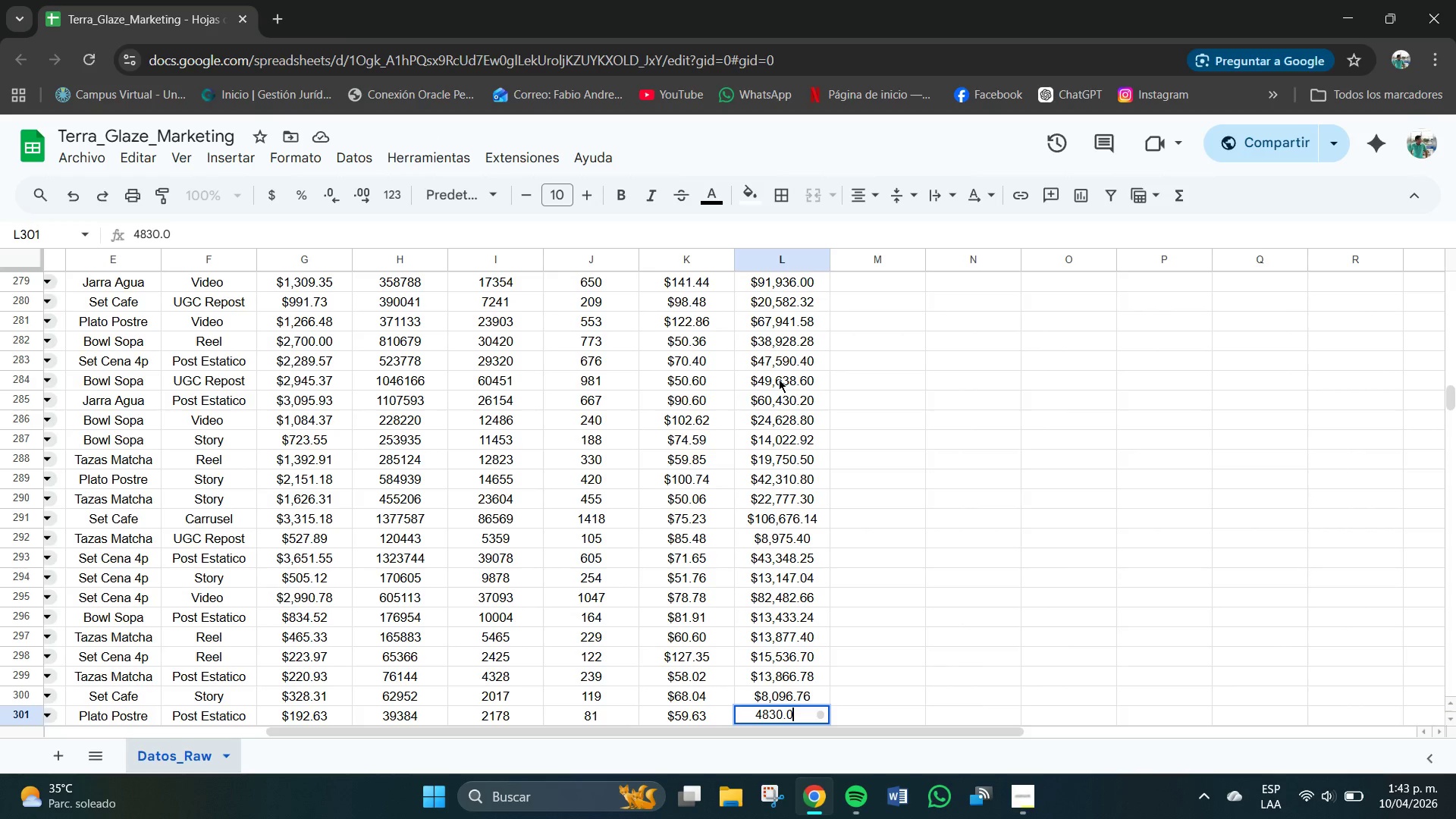 
key(Numpad3)
 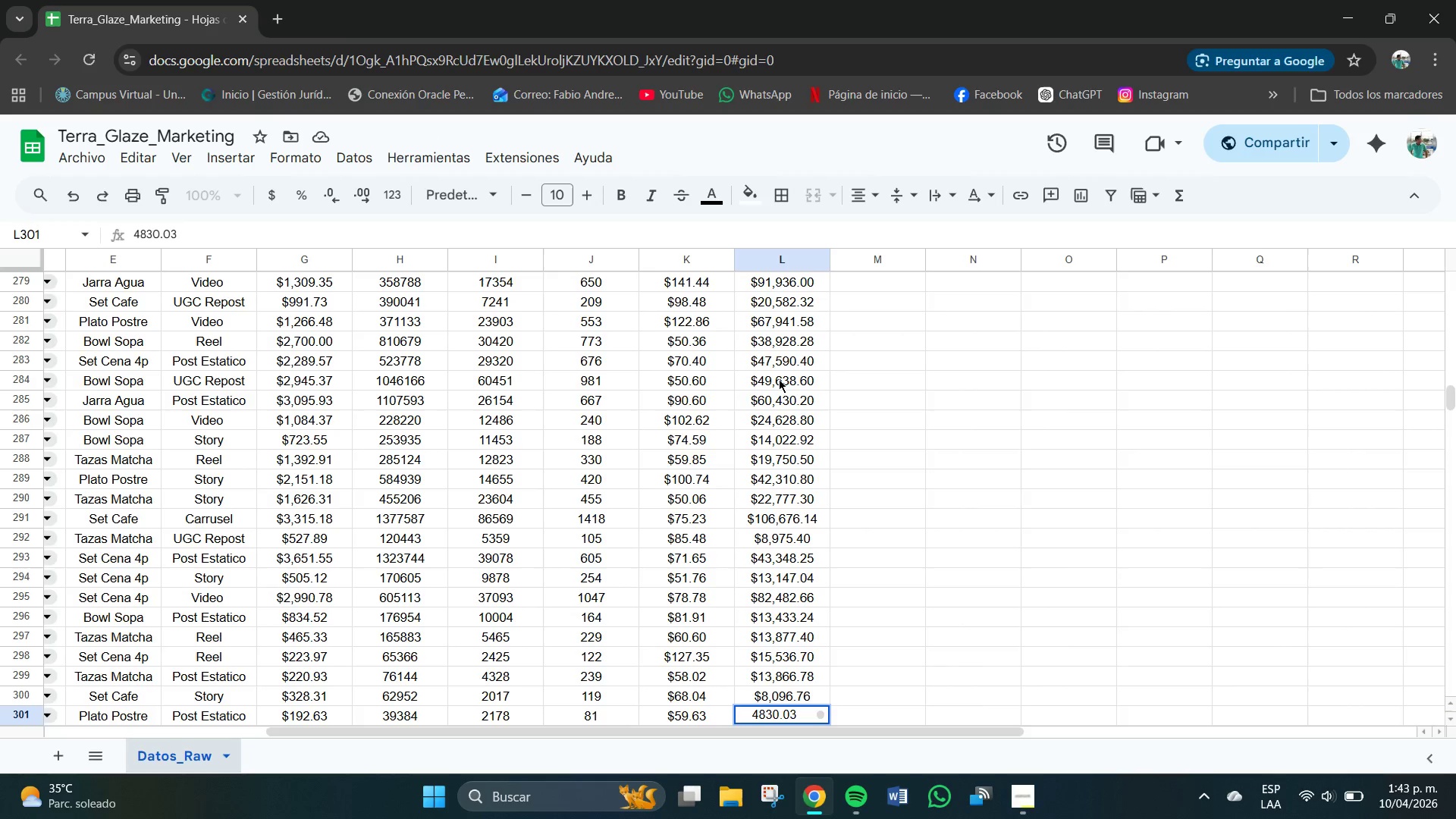 
key(NumpadEnter)
 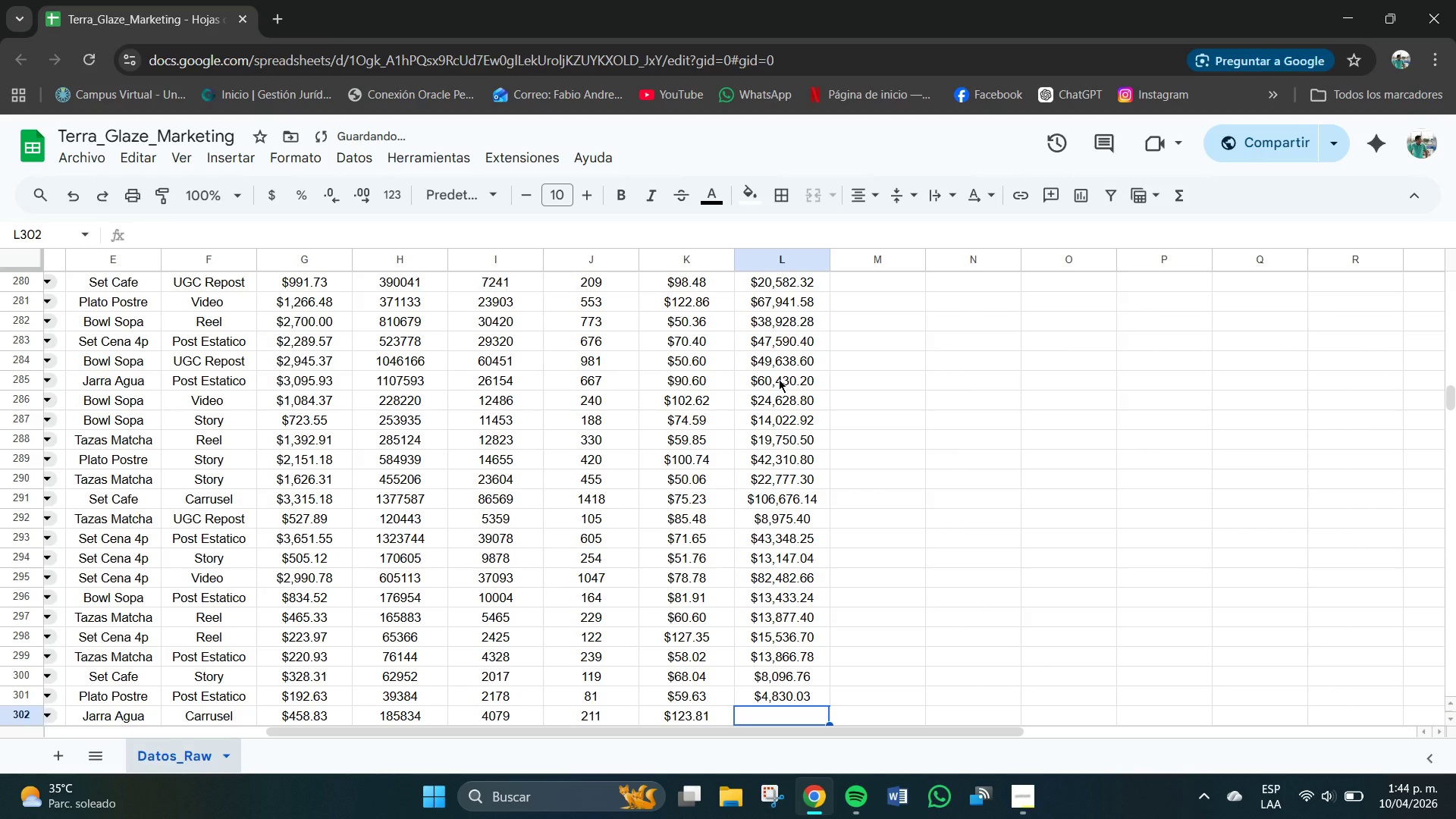 
key(Numpad2)
 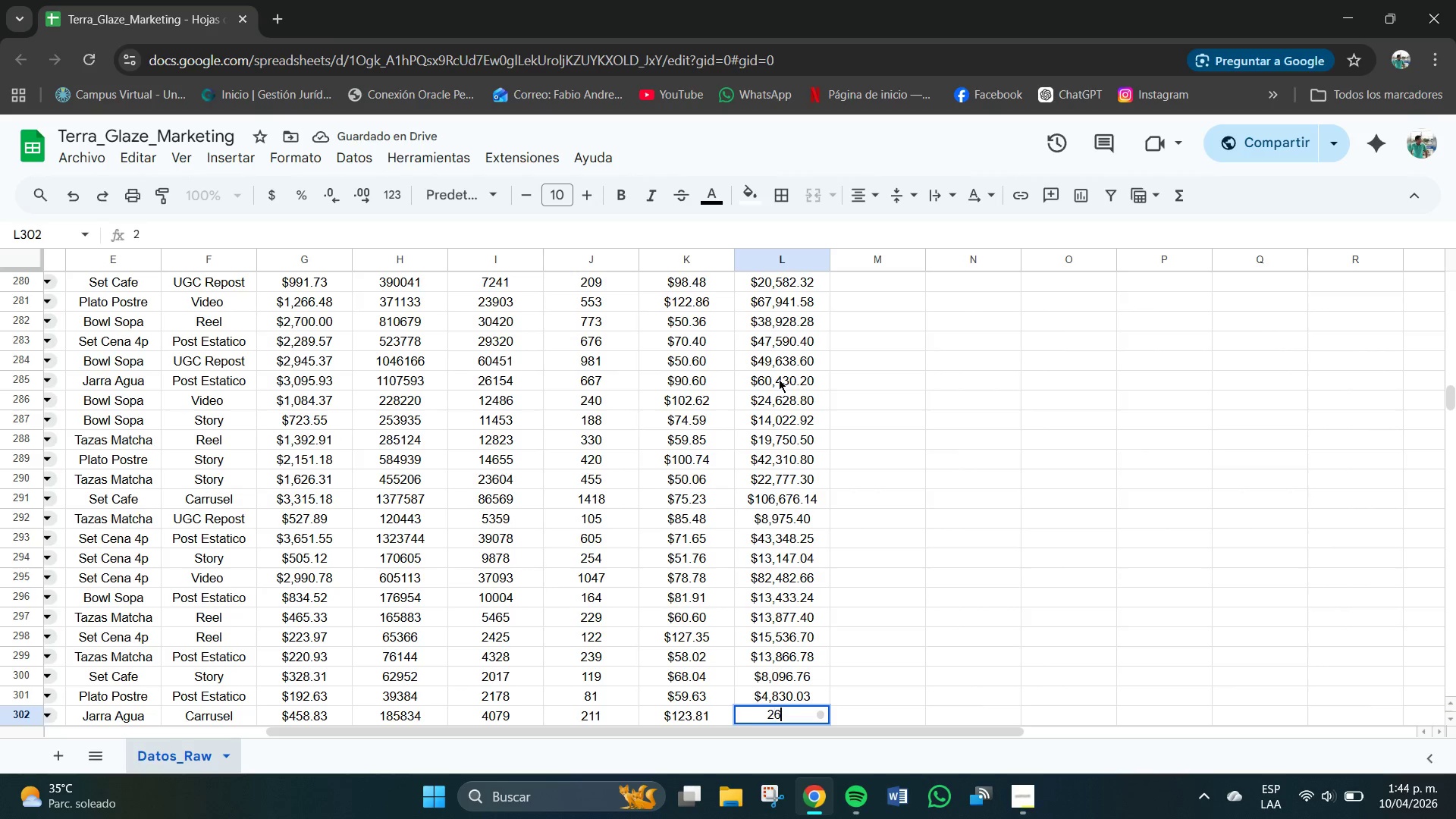 
key(Numpad6)
 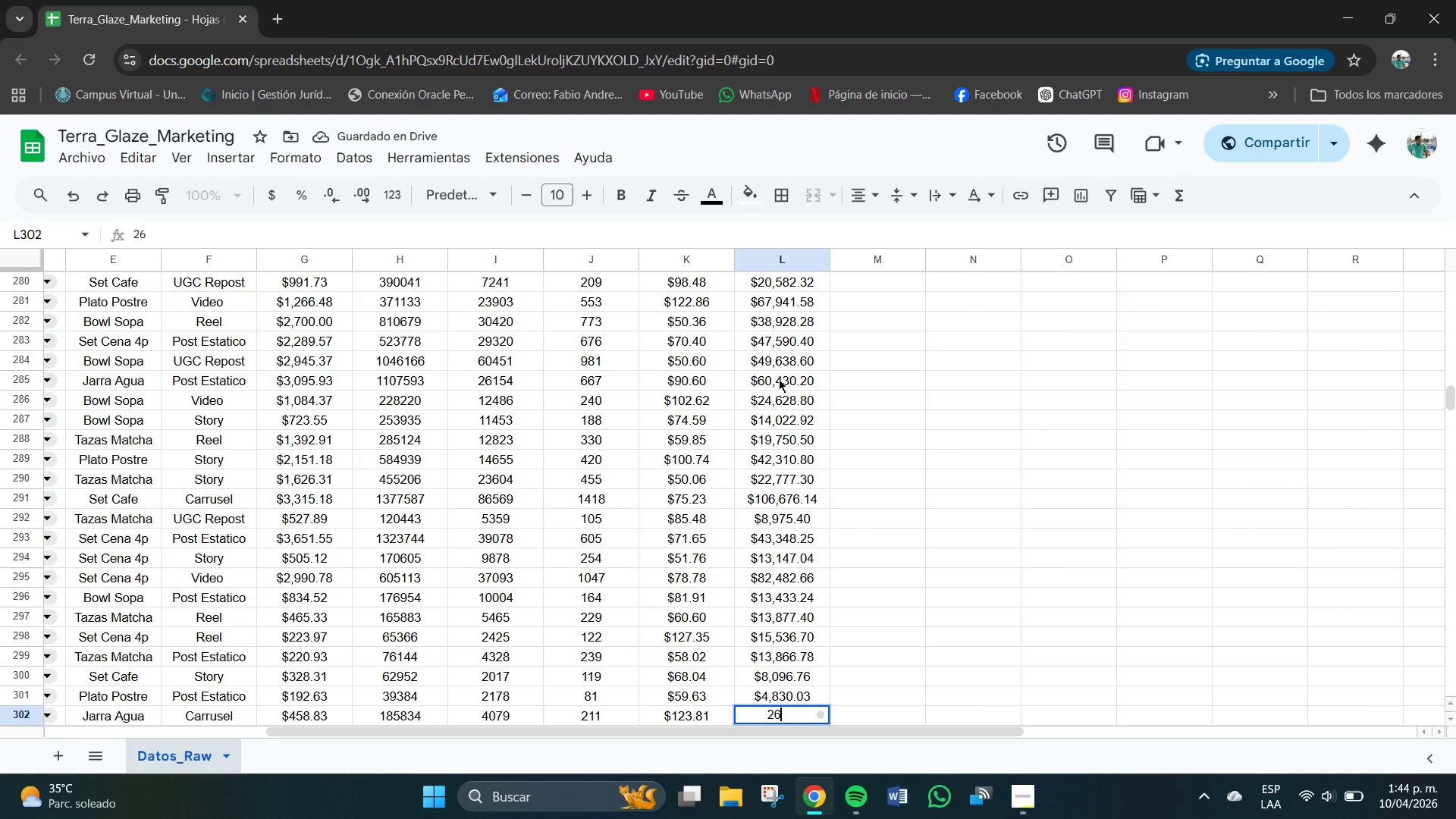 
key(Numpad1)
 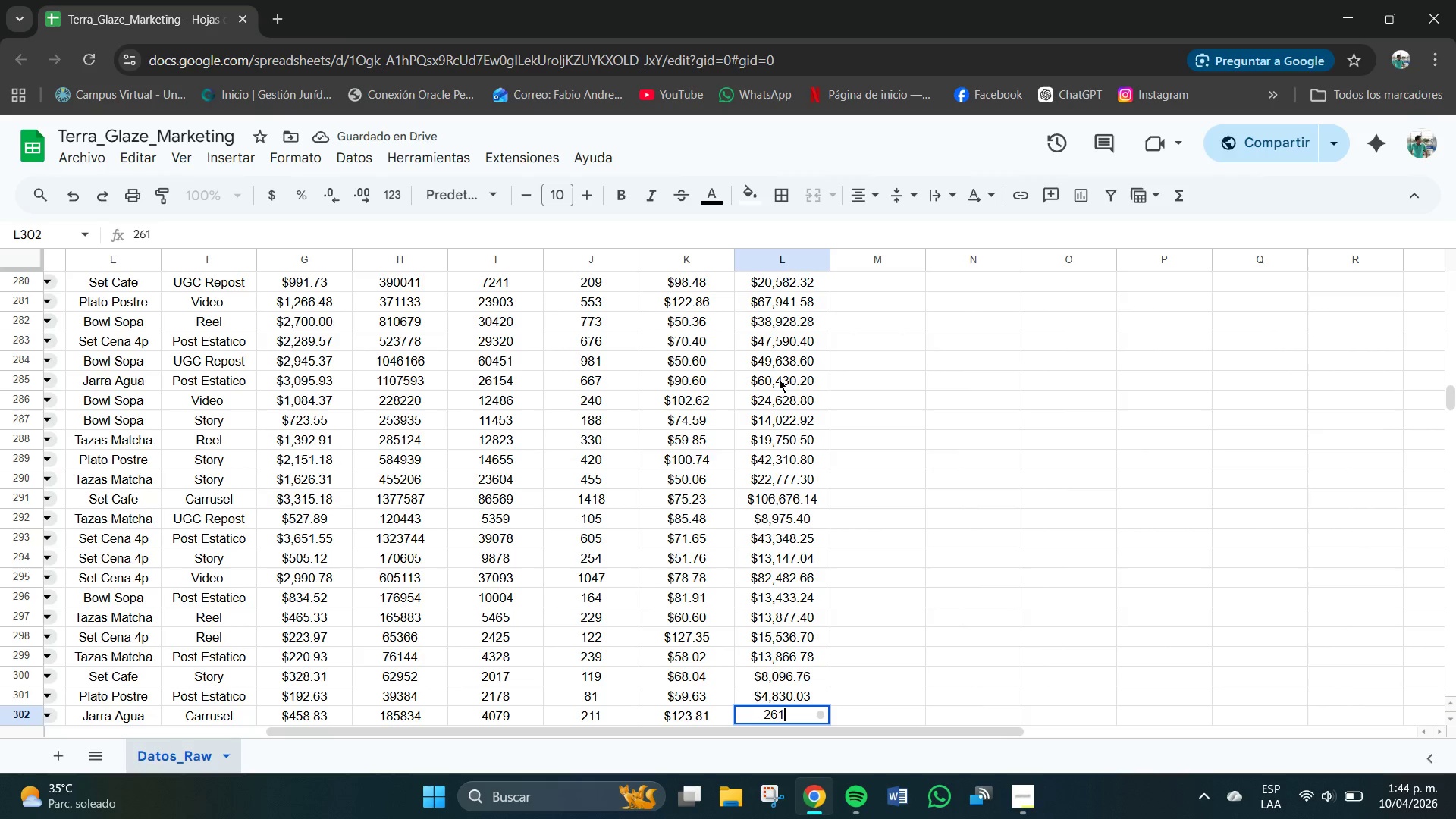 
key(Numpad2)
 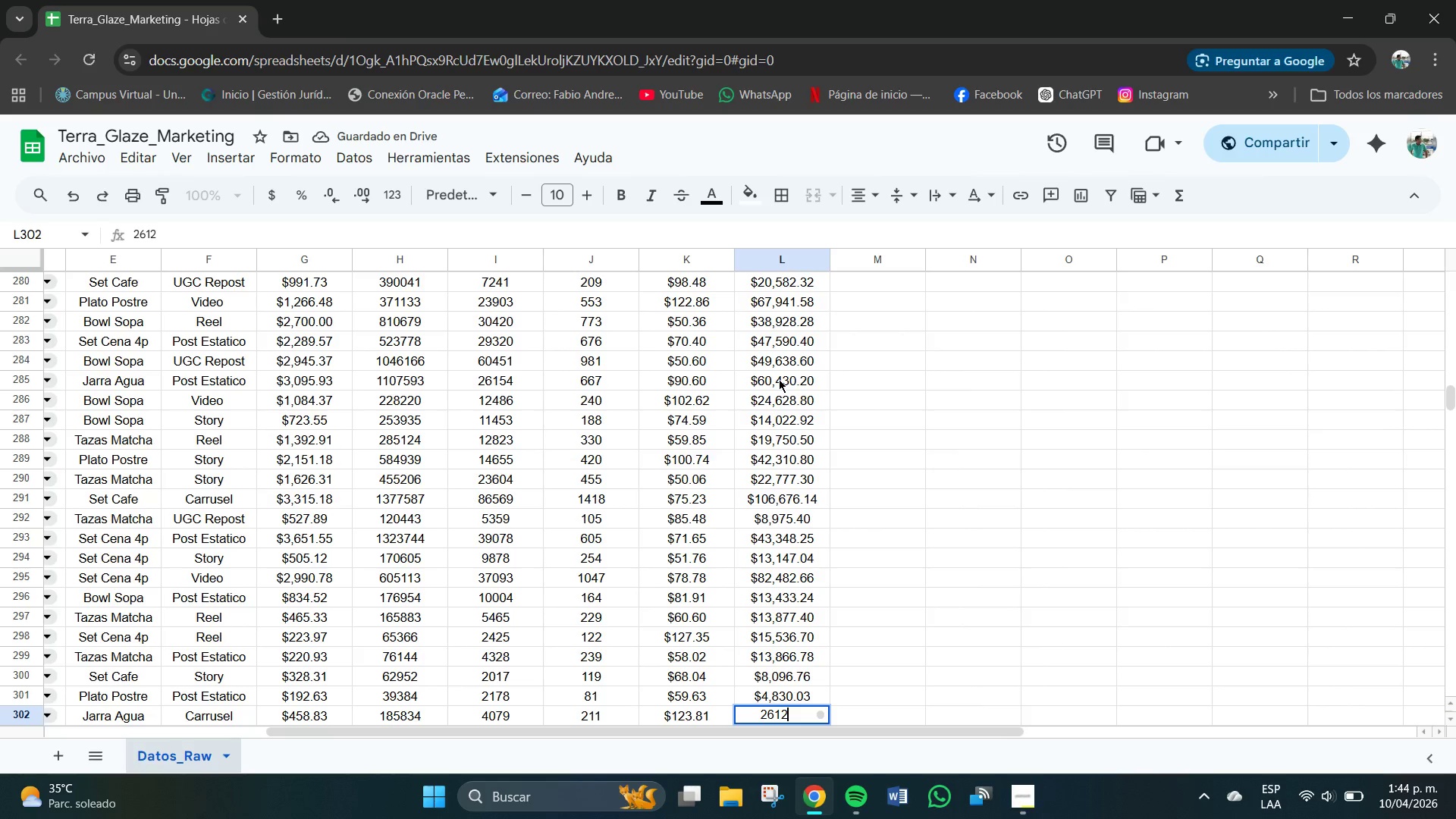 
key(Numpad3)
 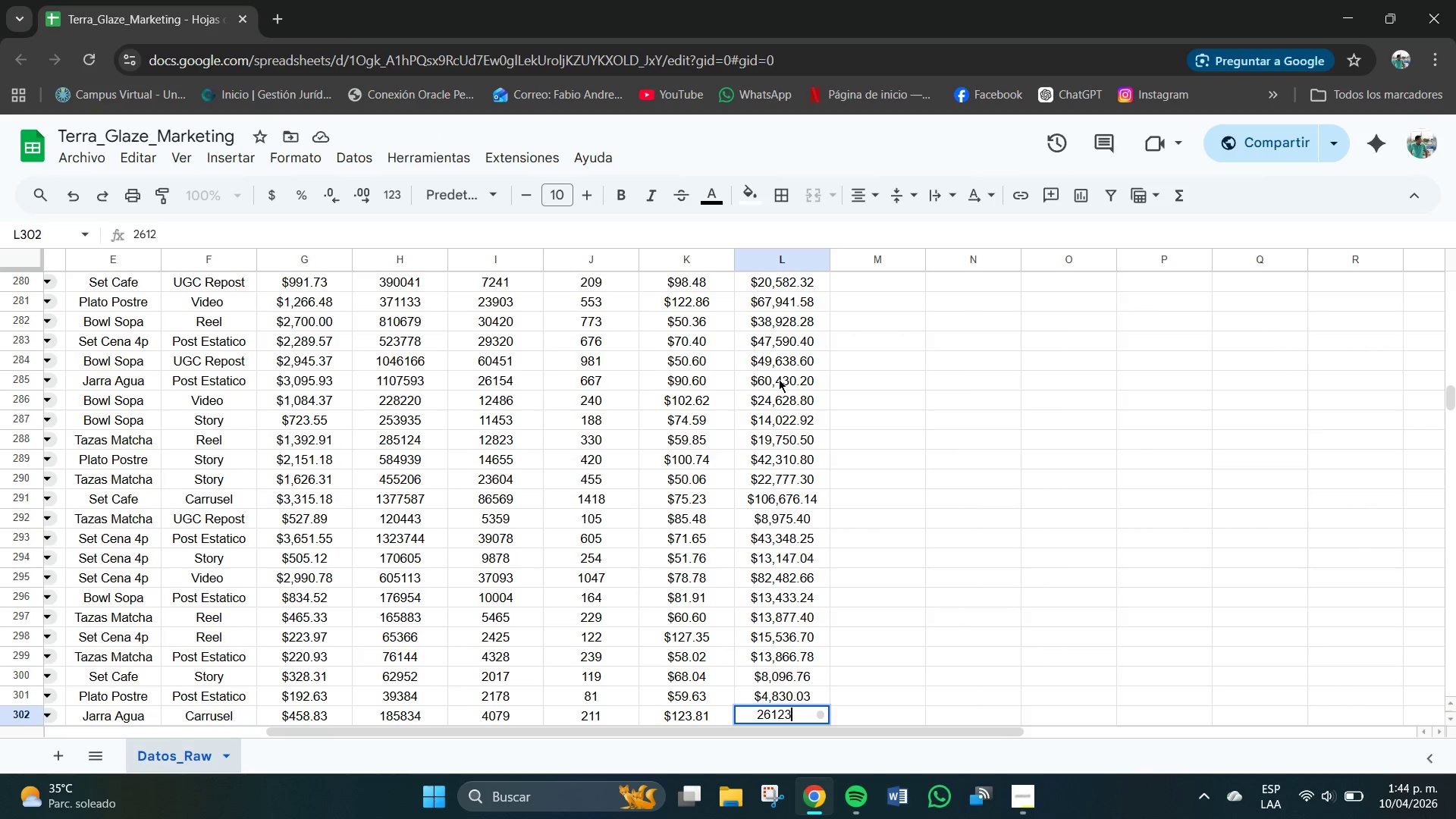 
key(NumpadDecimal)
 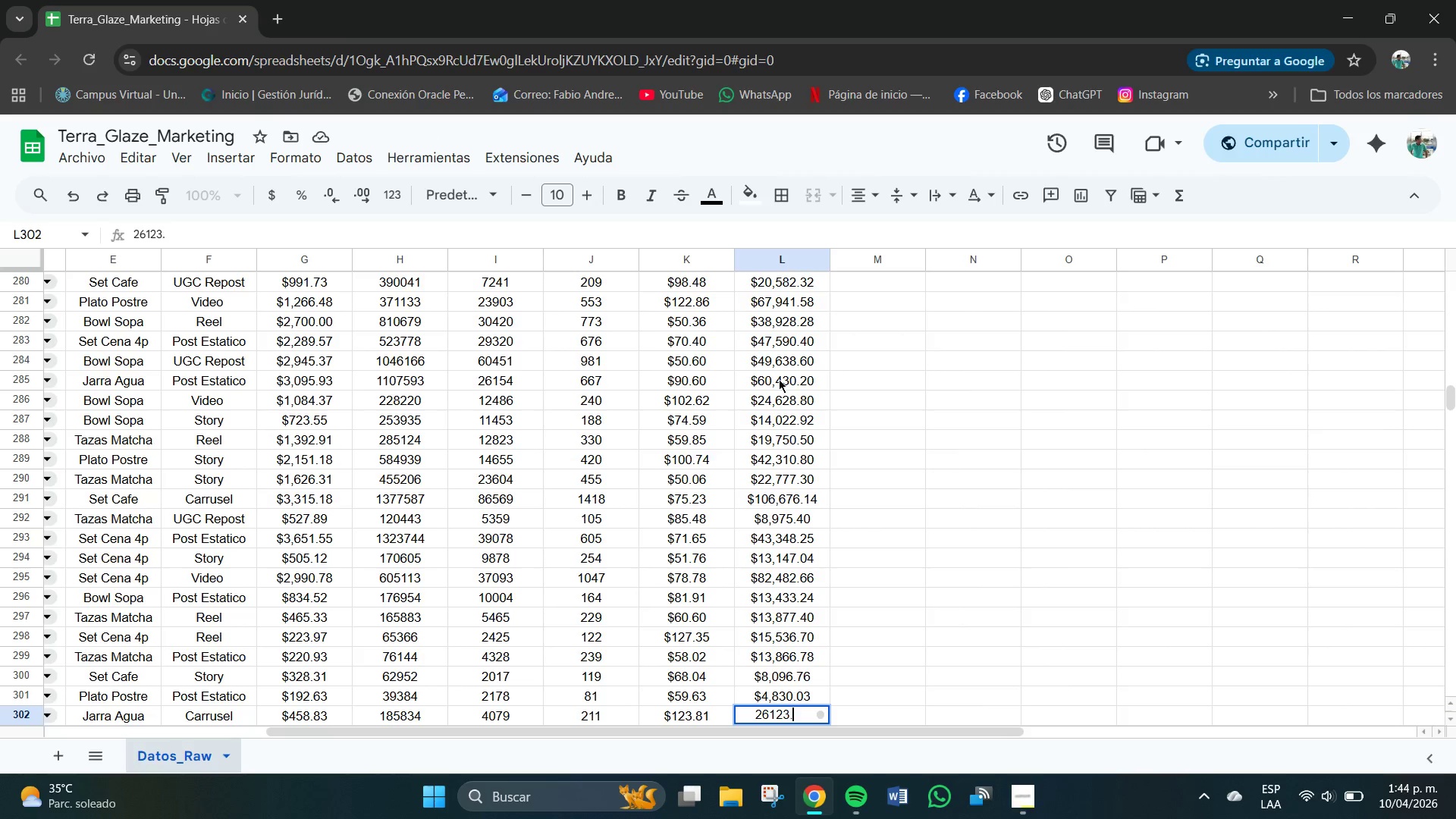 
key(Numpad9)
 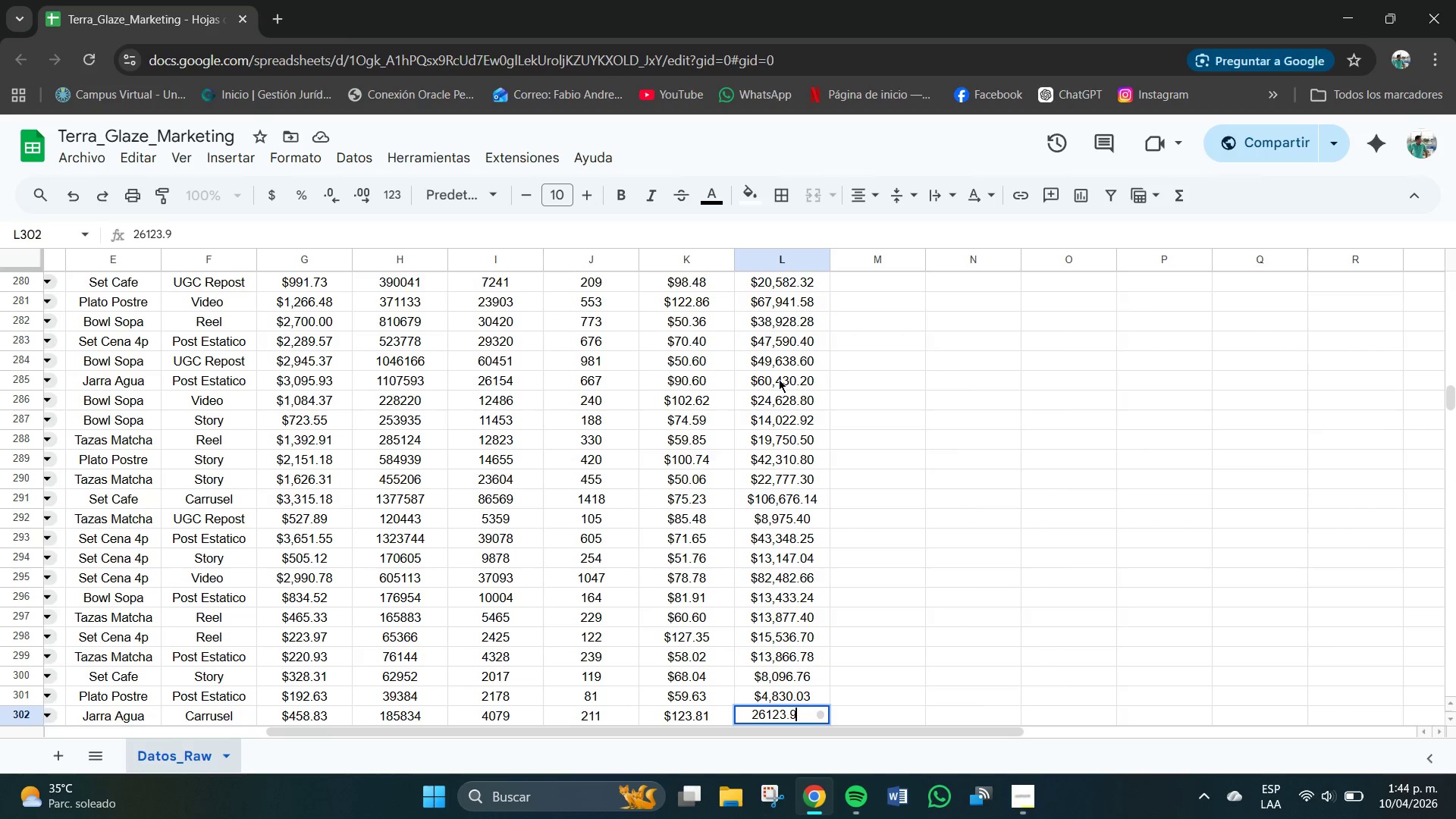 
key(Numpad1)
 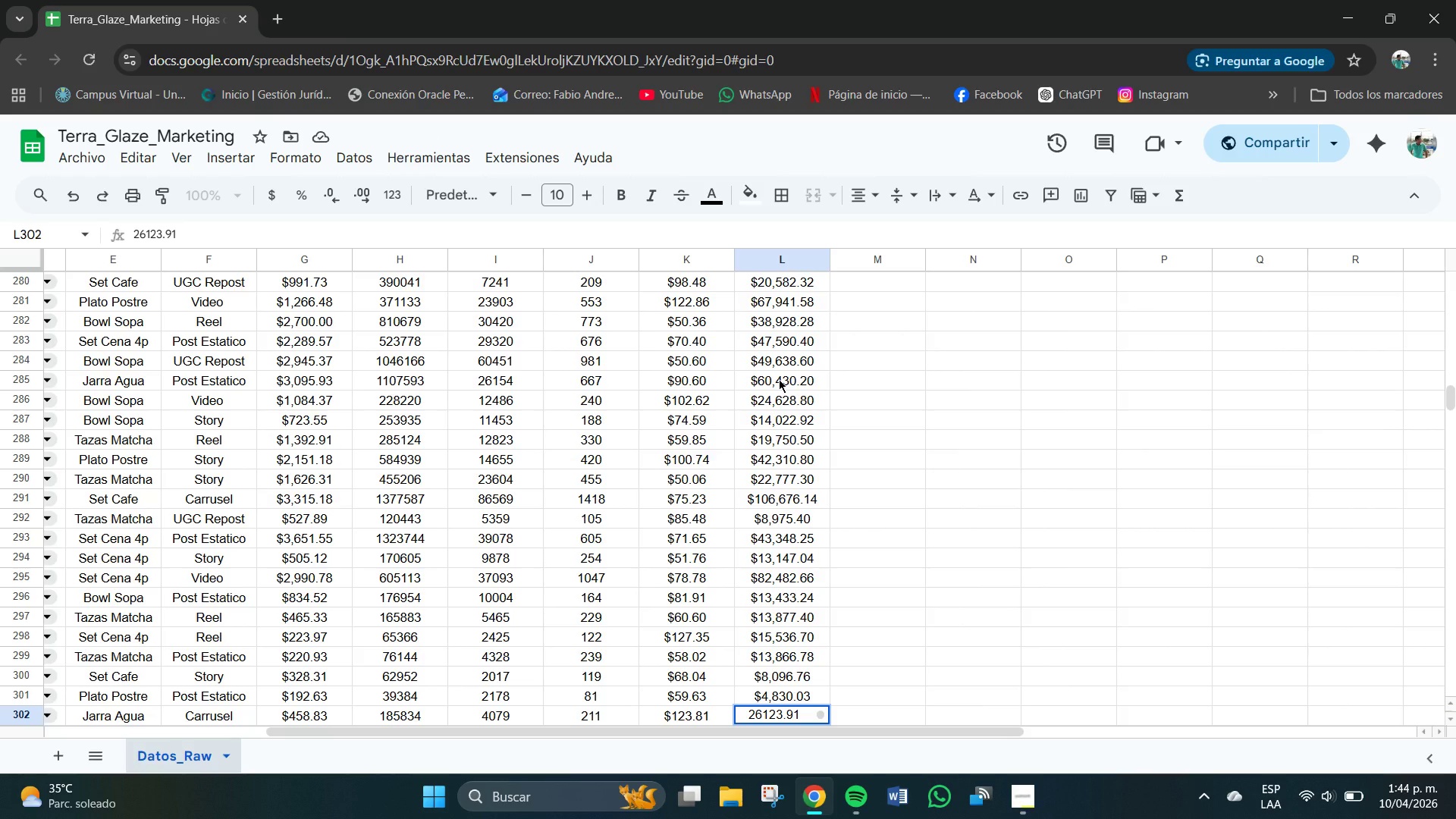 
key(NumpadEnter)
 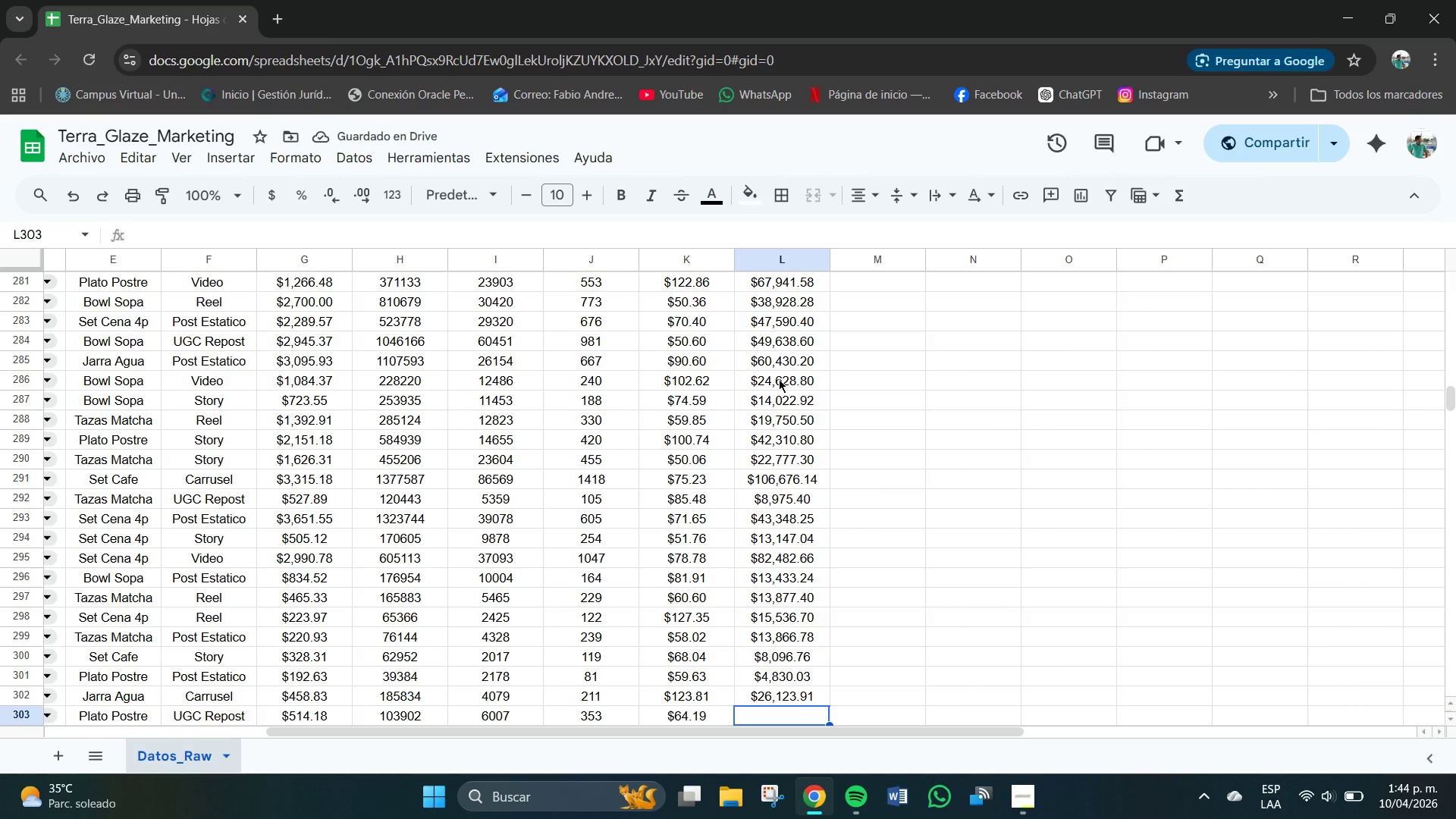 
key(Numpad2)
 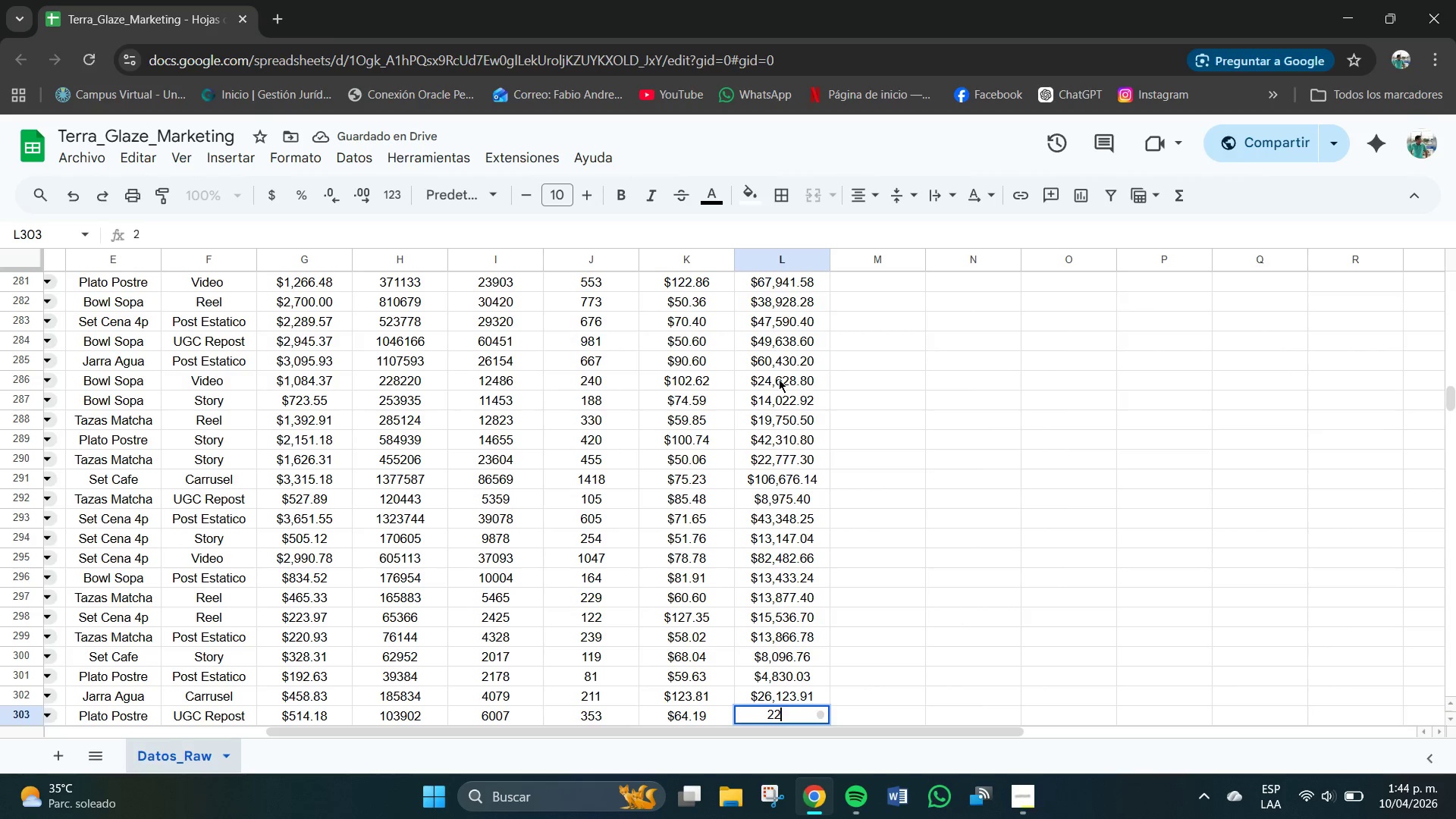 
key(Numpad2)
 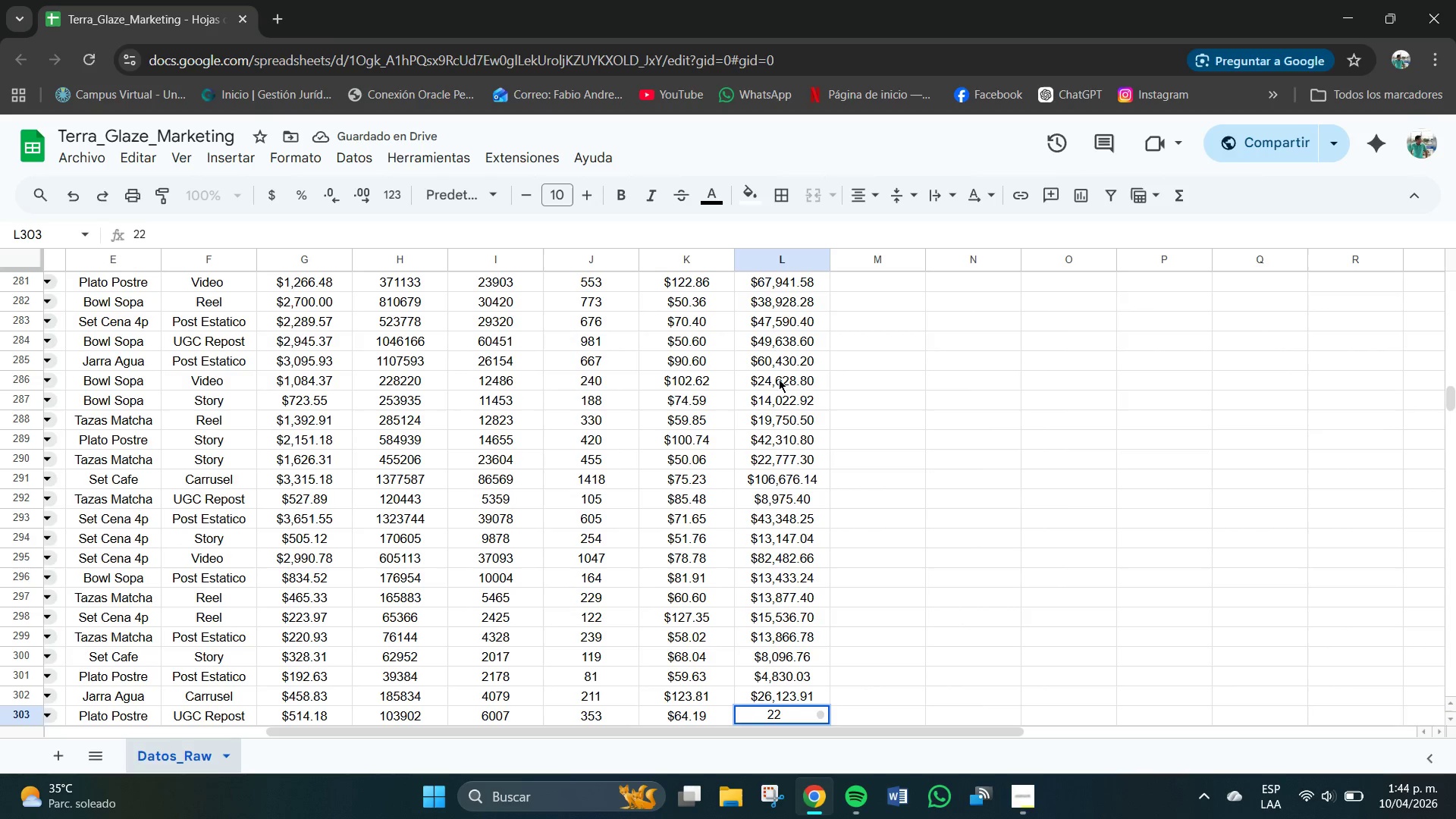 
key(Numpad6)
 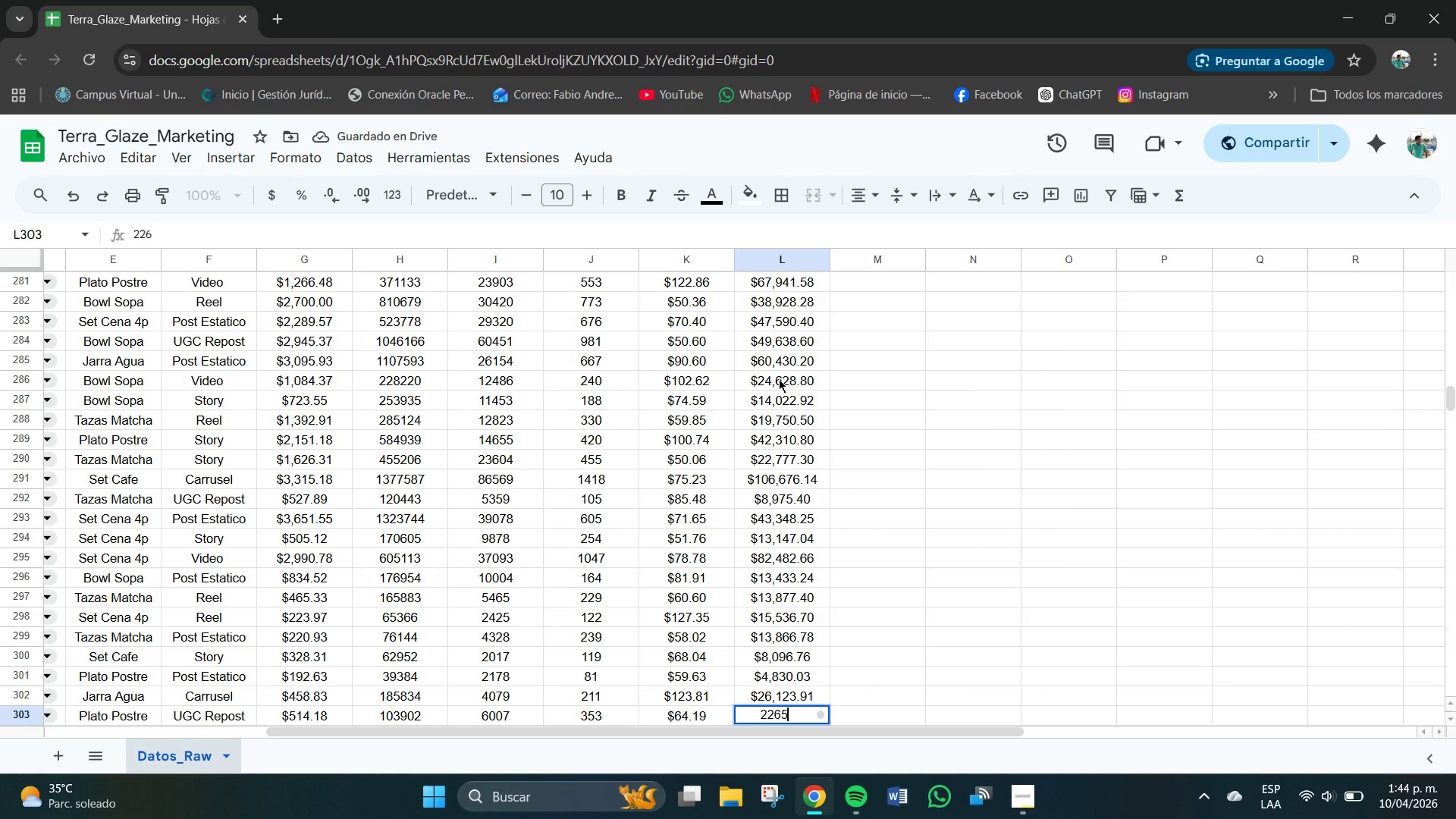 
key(Numpad5)
 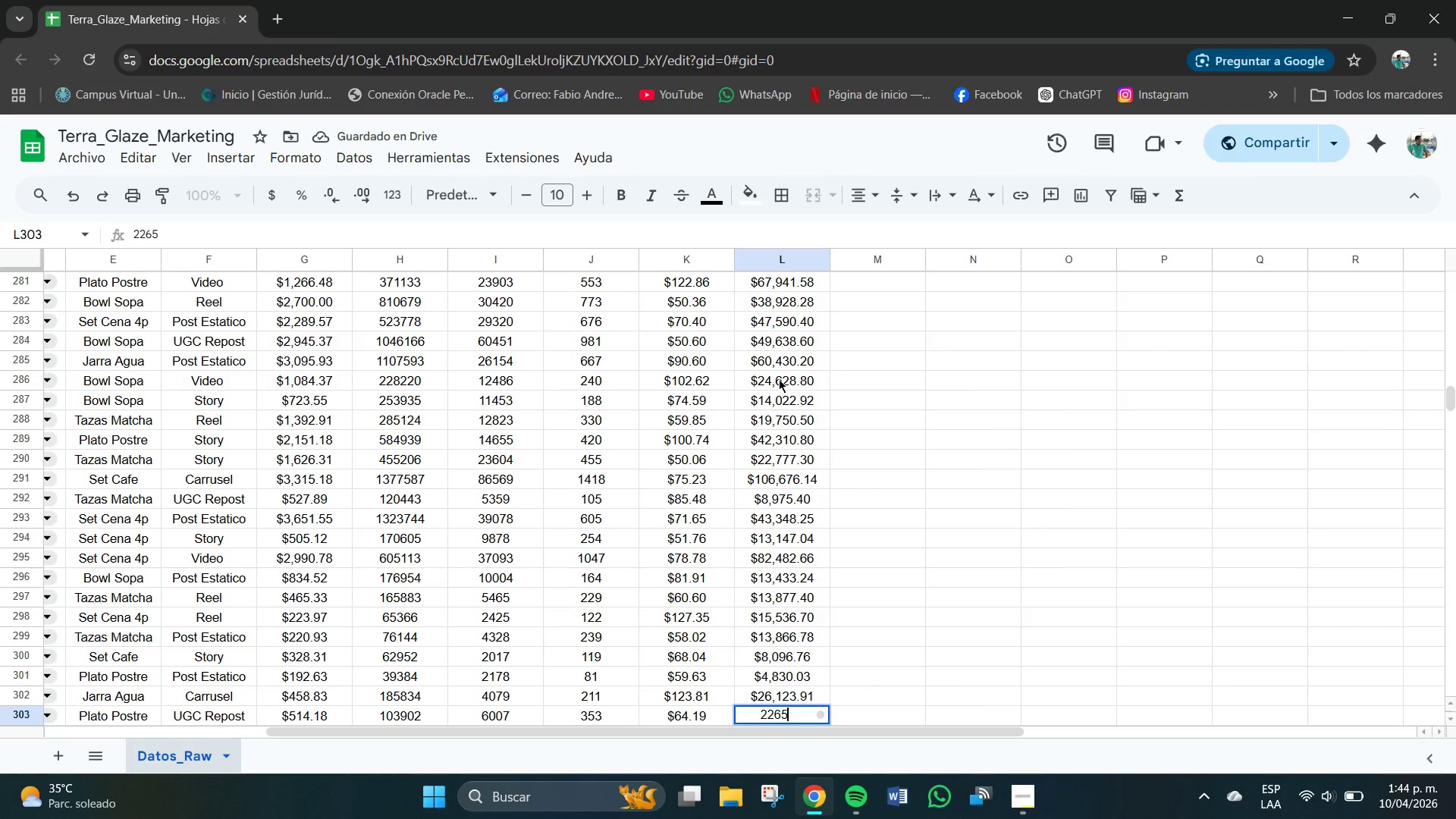 
key(Numpad9)
 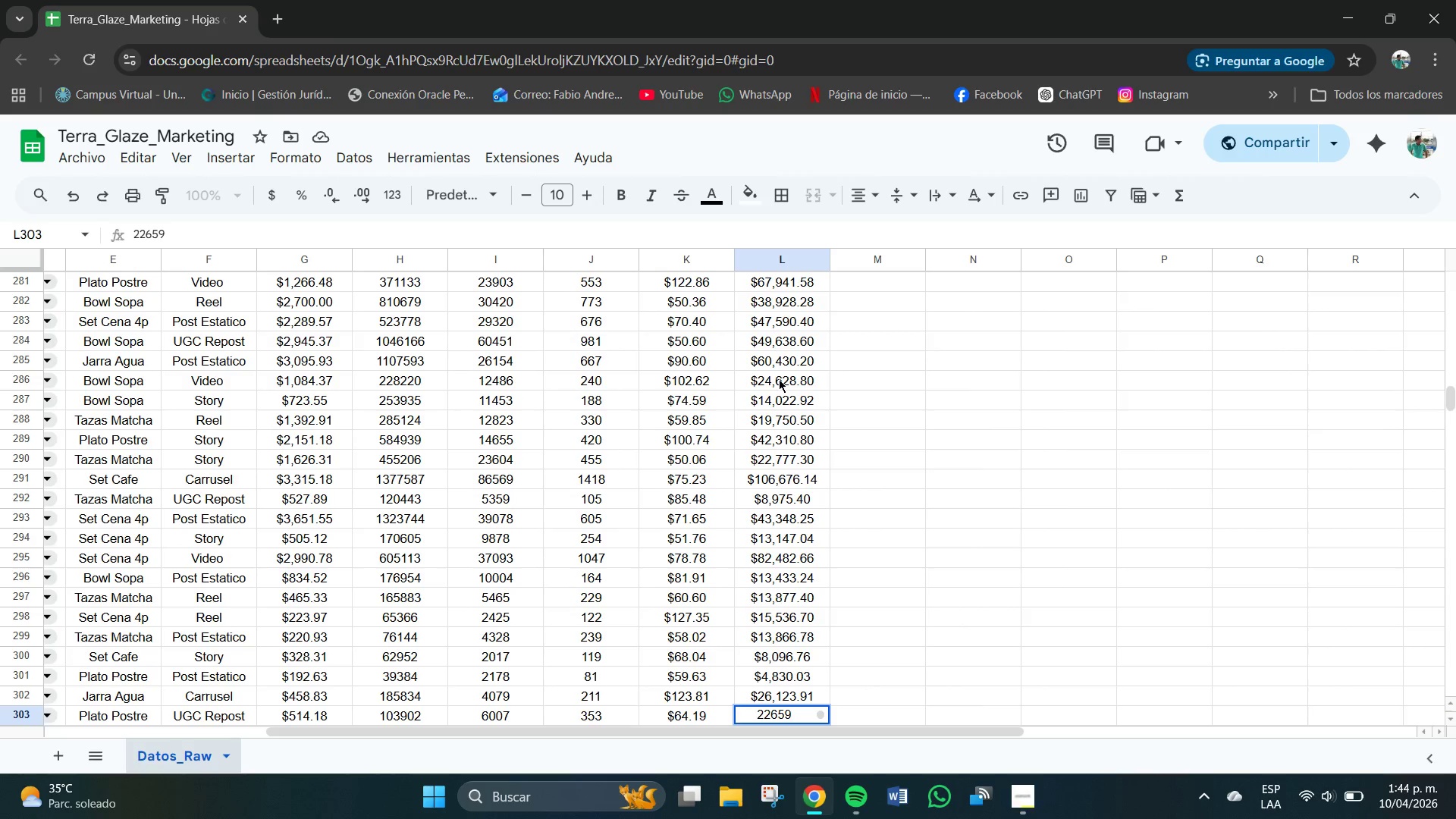 
key(NumpadDecimal)
 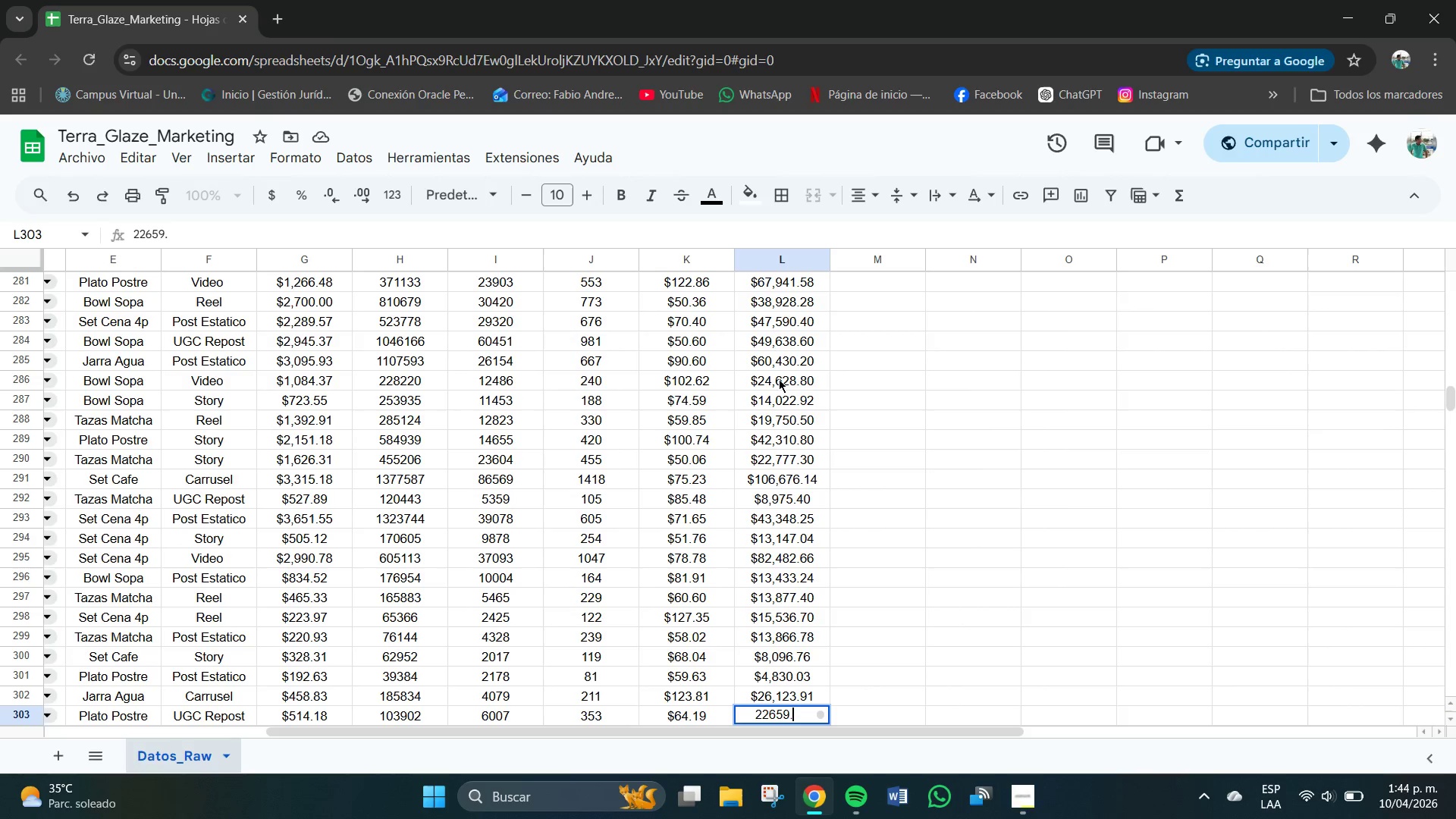 
key(Numpad0)
 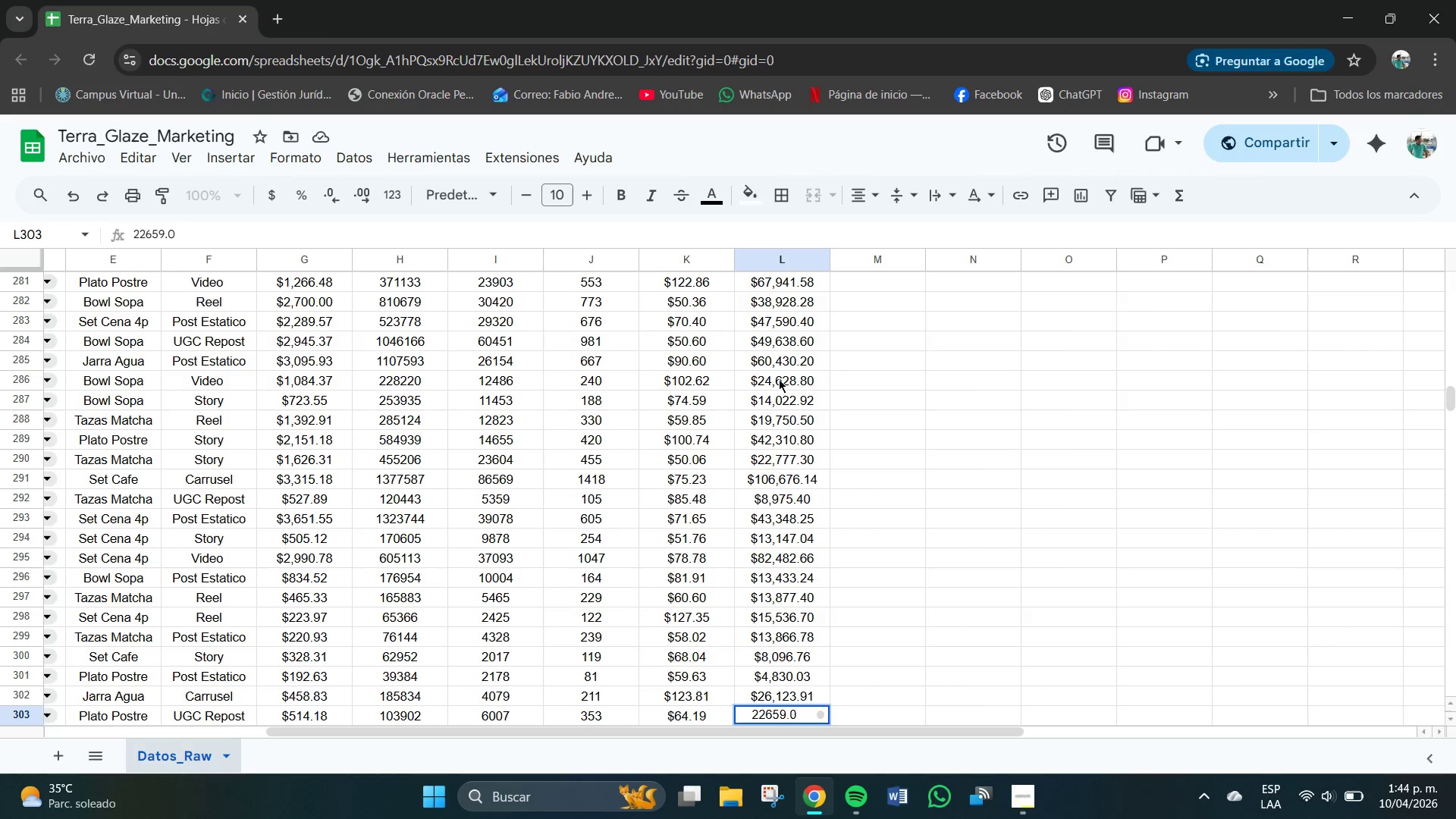 
key(Numpad7)
 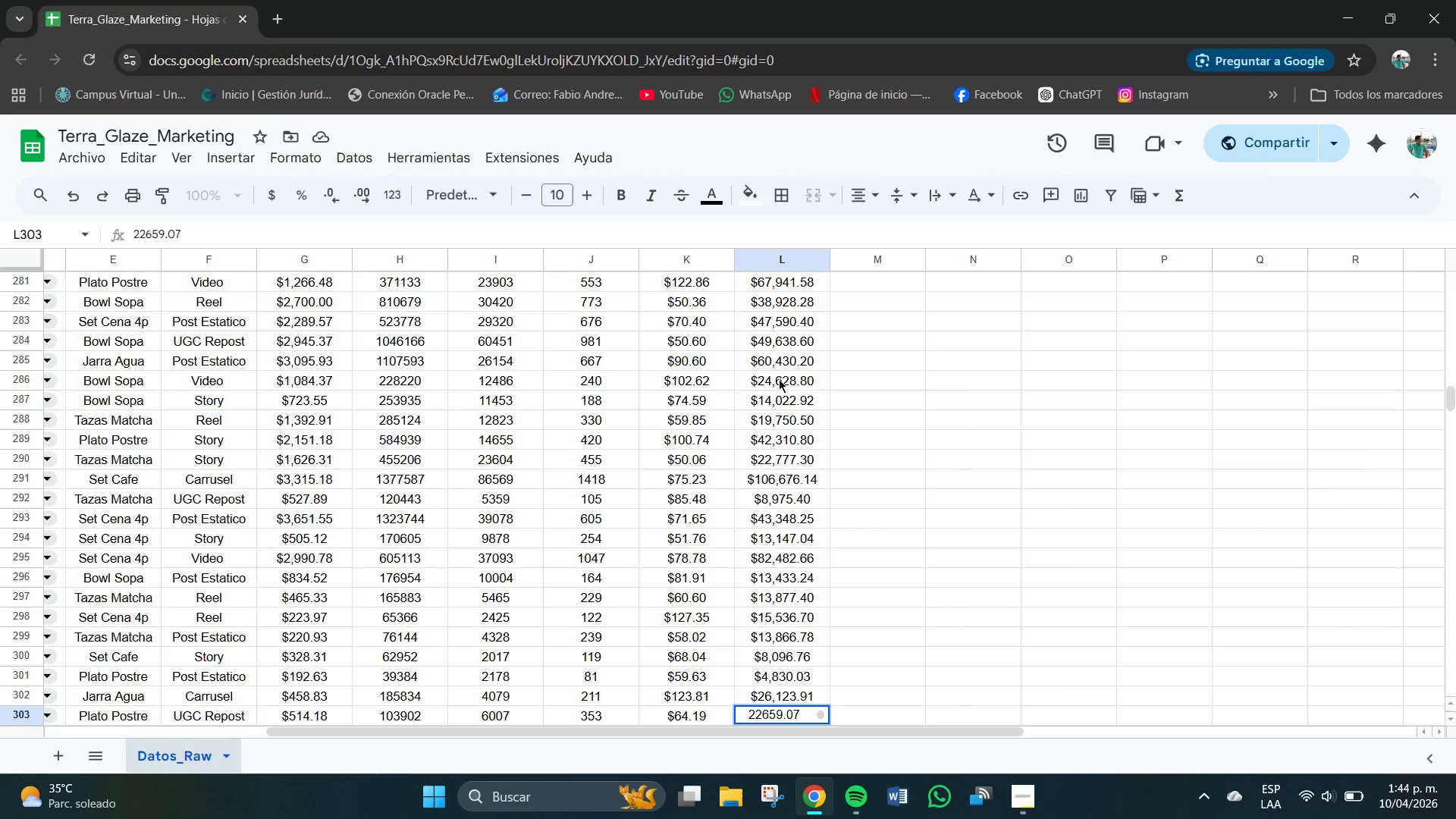 
key(NumpadEnter)
 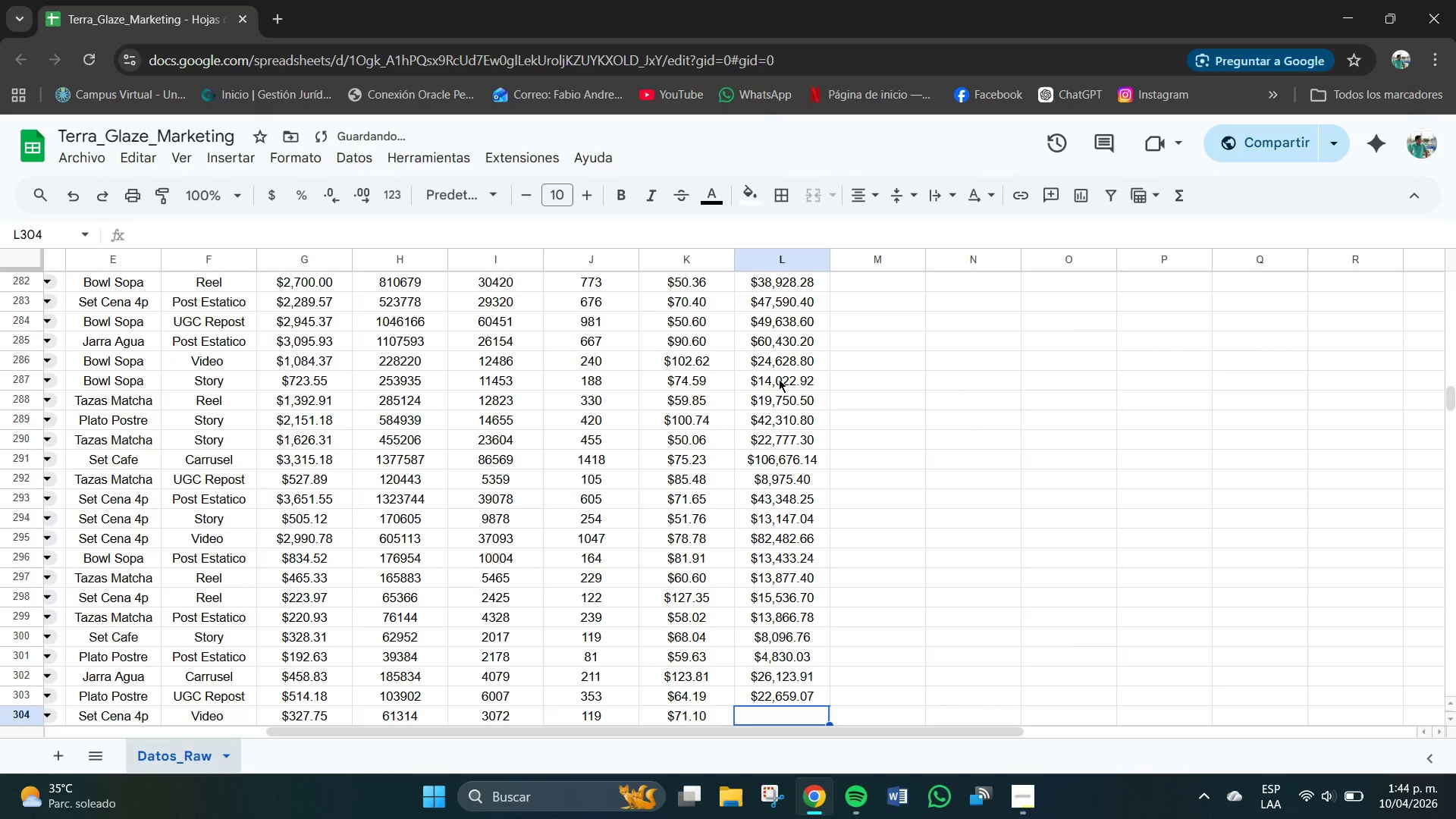 
key(Numpad8)
 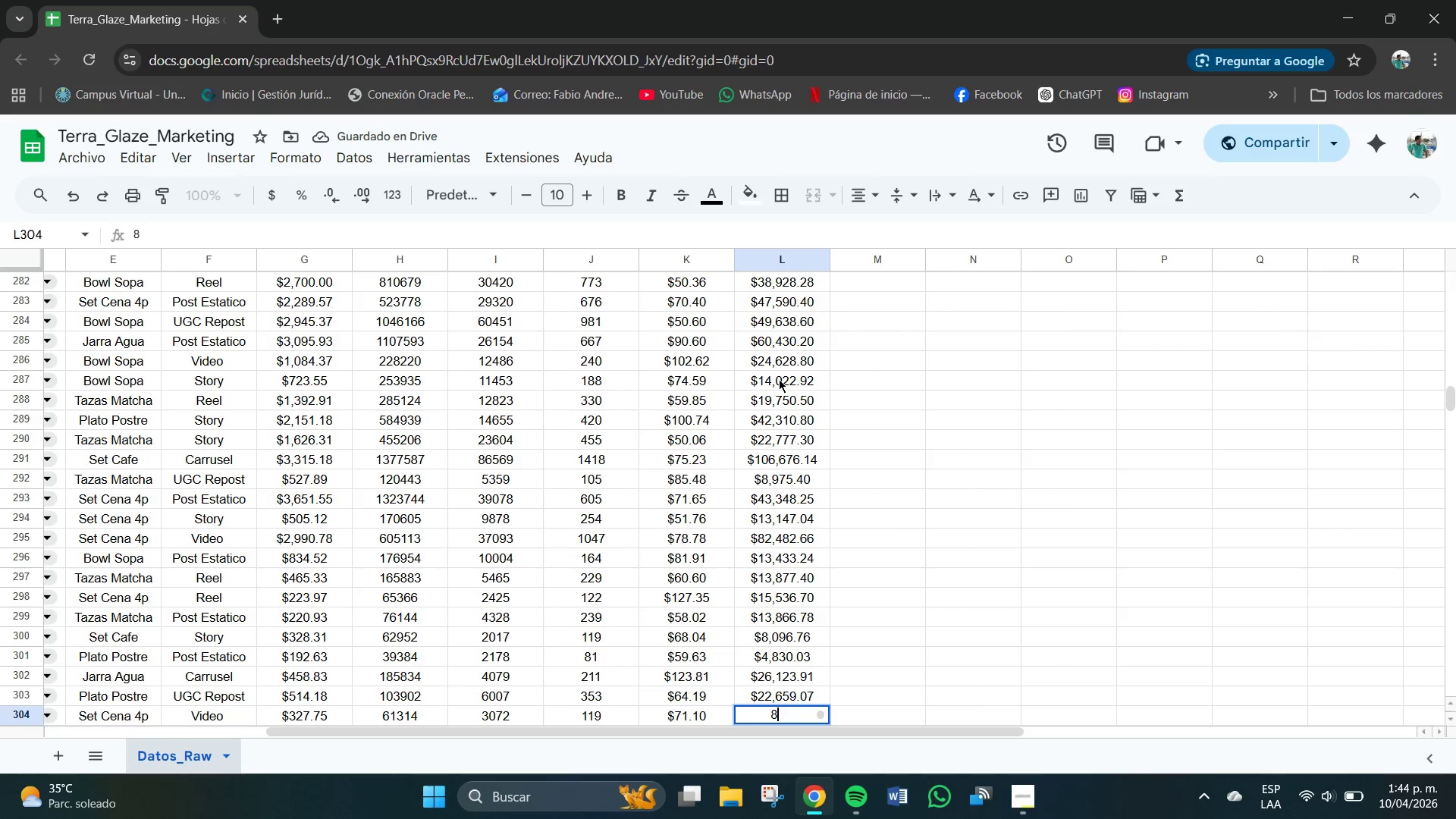 
key(Numpad4)
 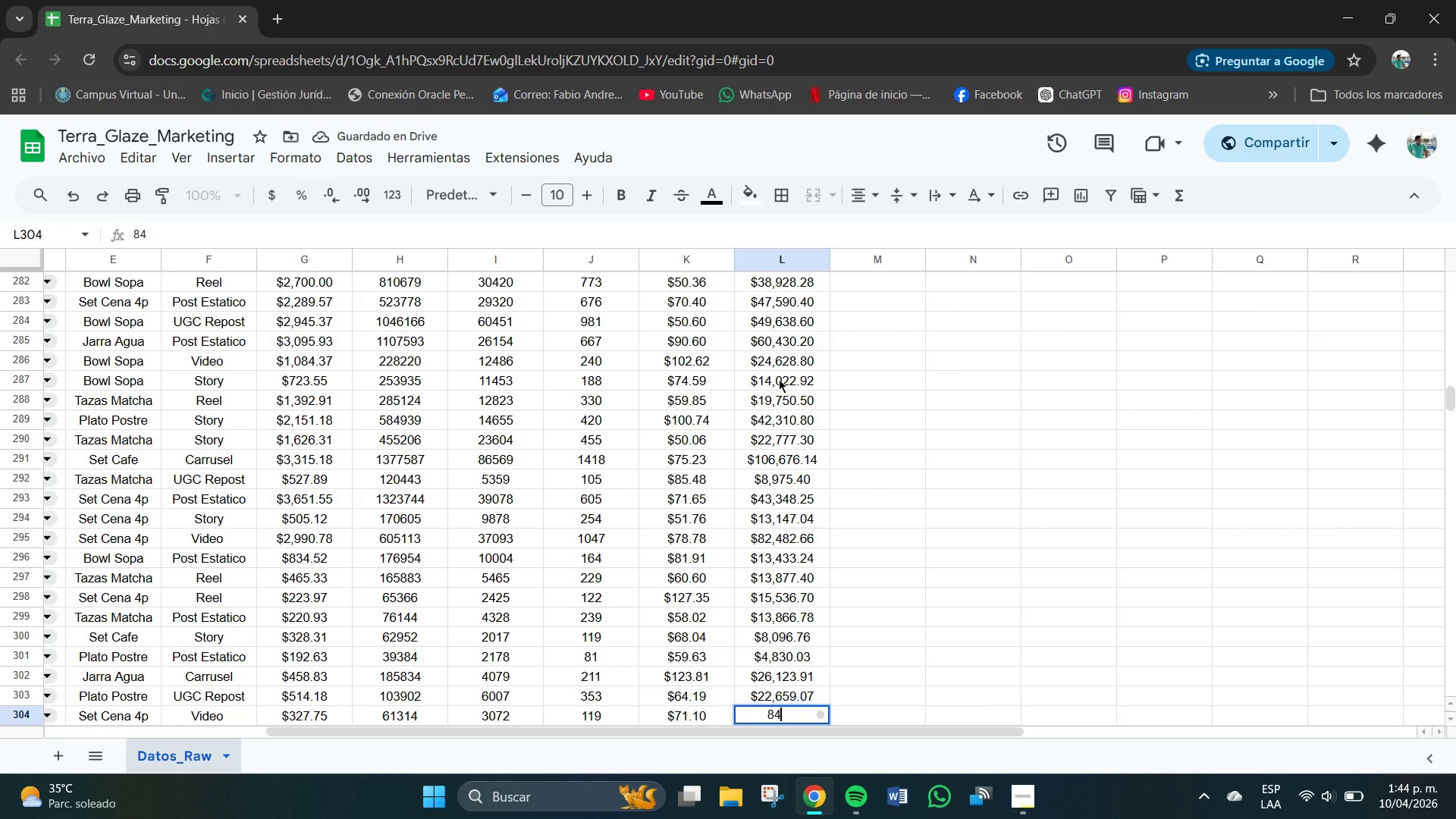 
key(Numpad6)
 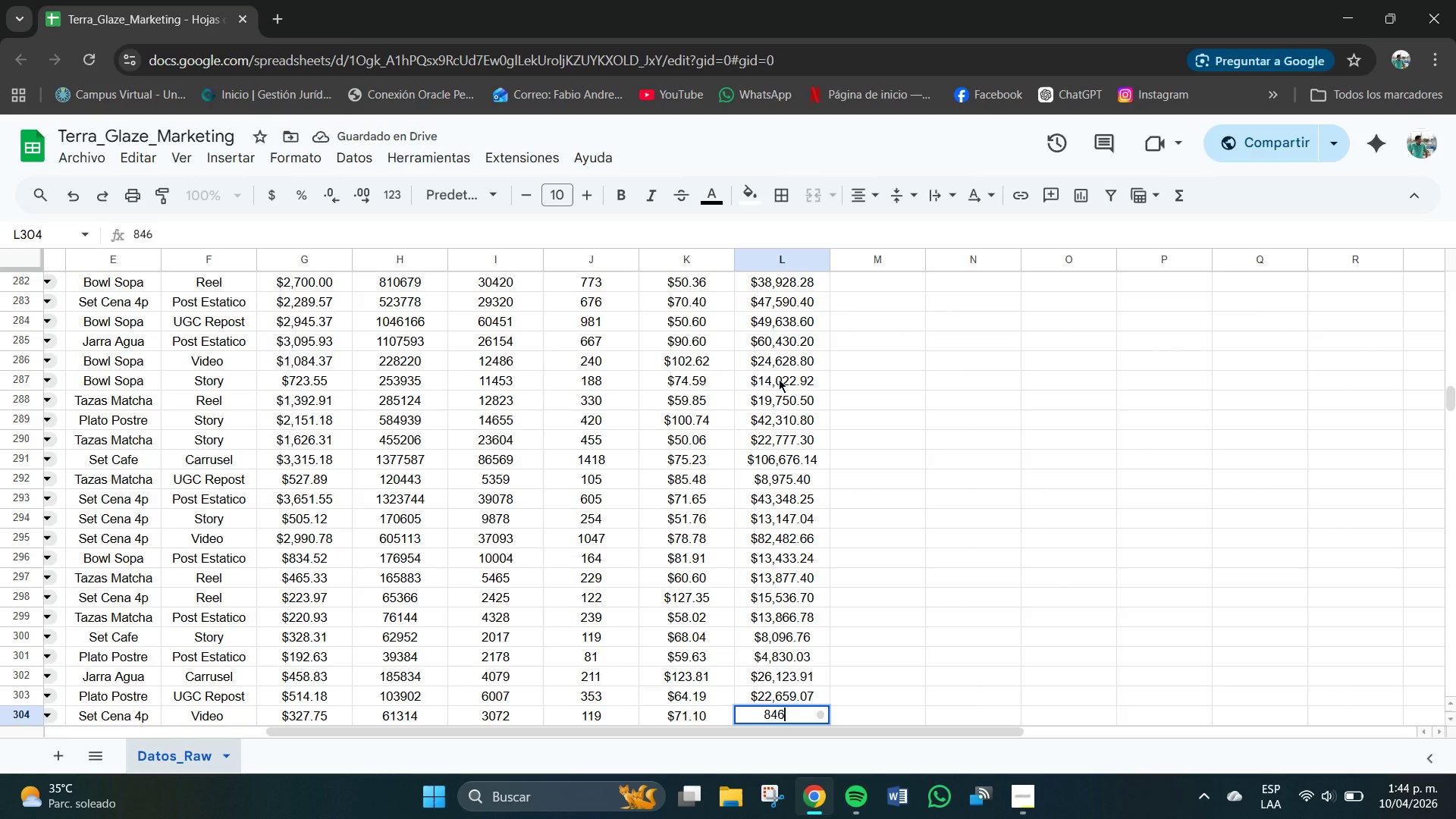 
key(Numpad0)
 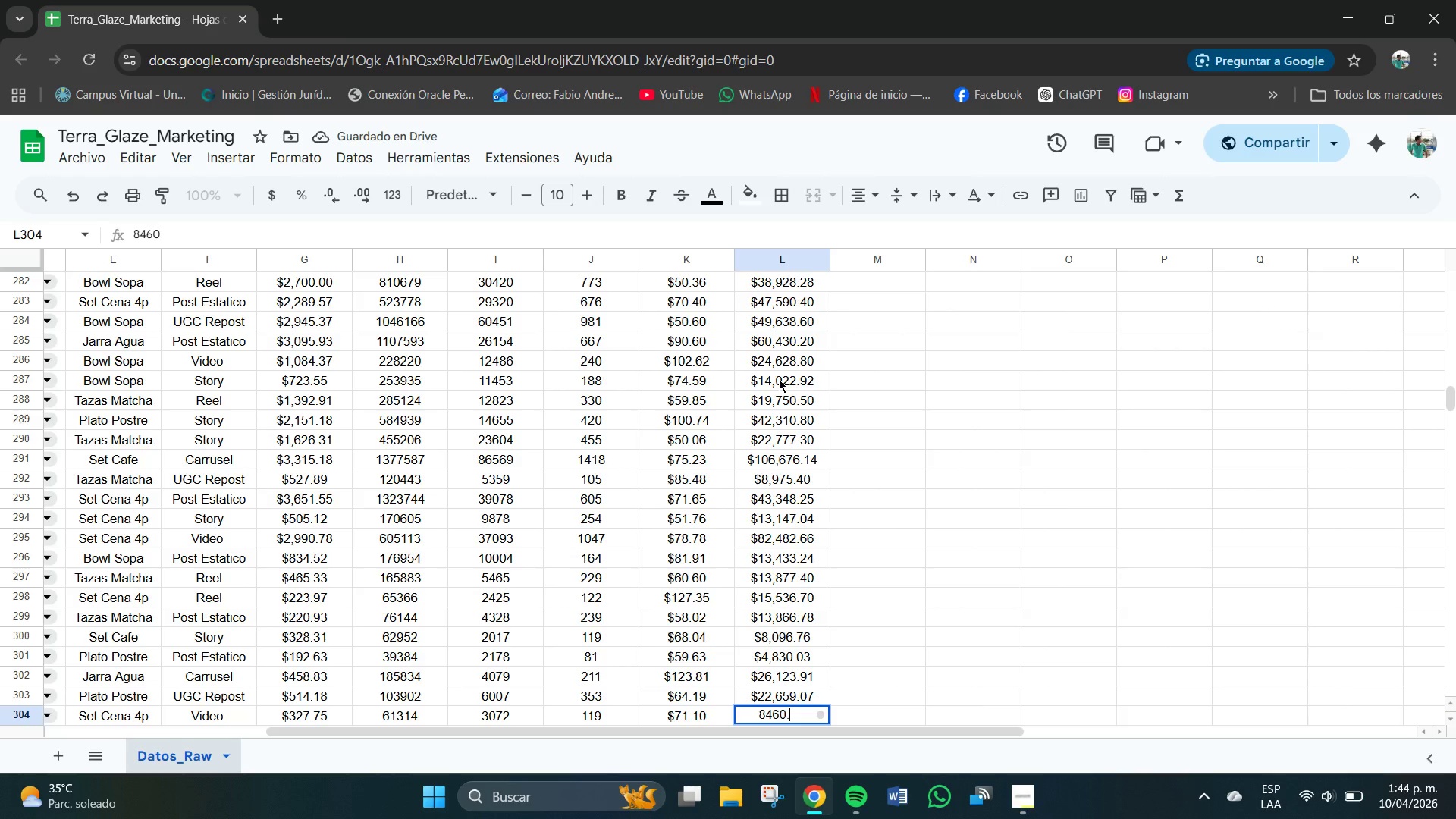 
key(NumpadDecimal)
 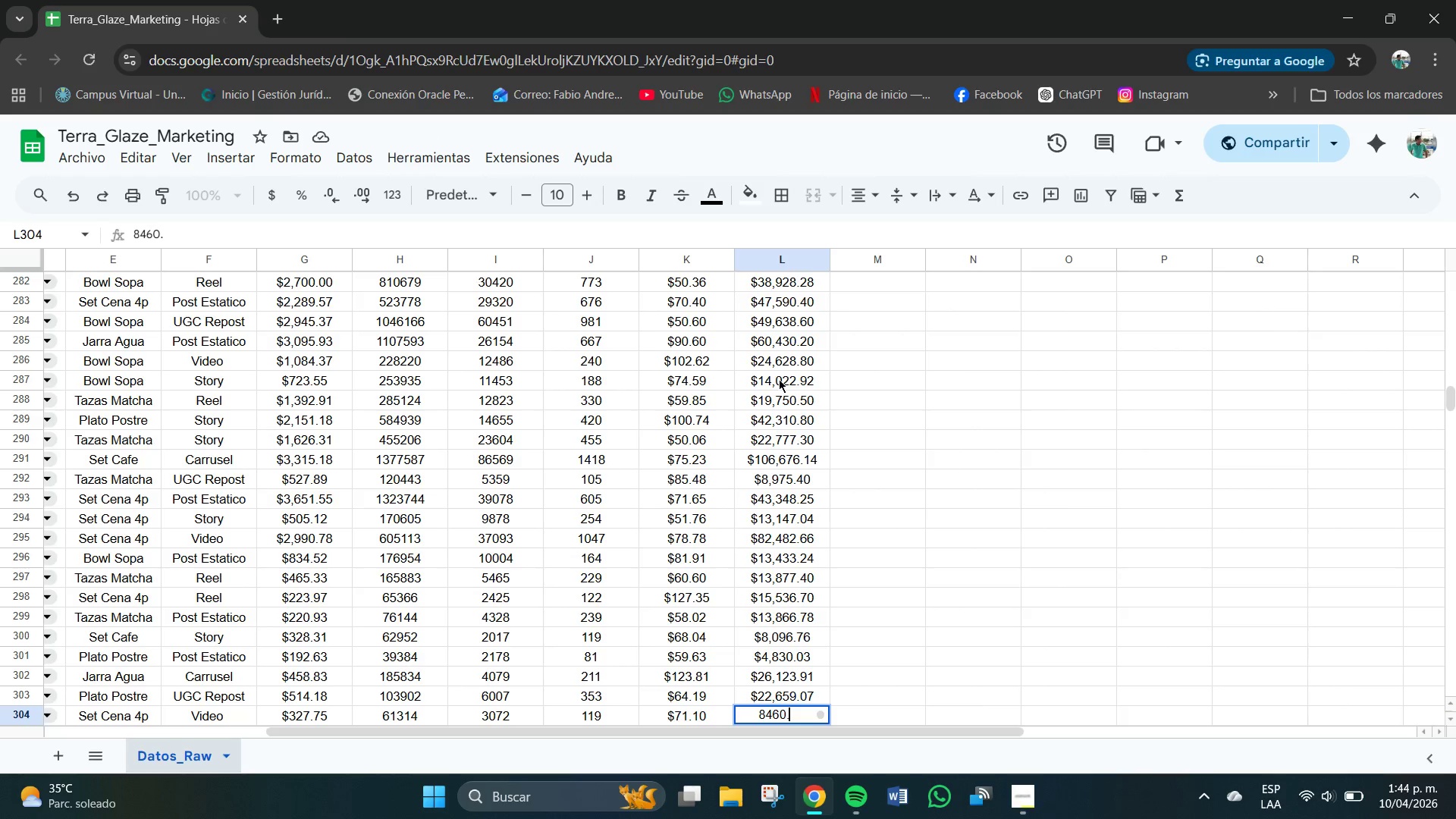 
key(Numpad9)
 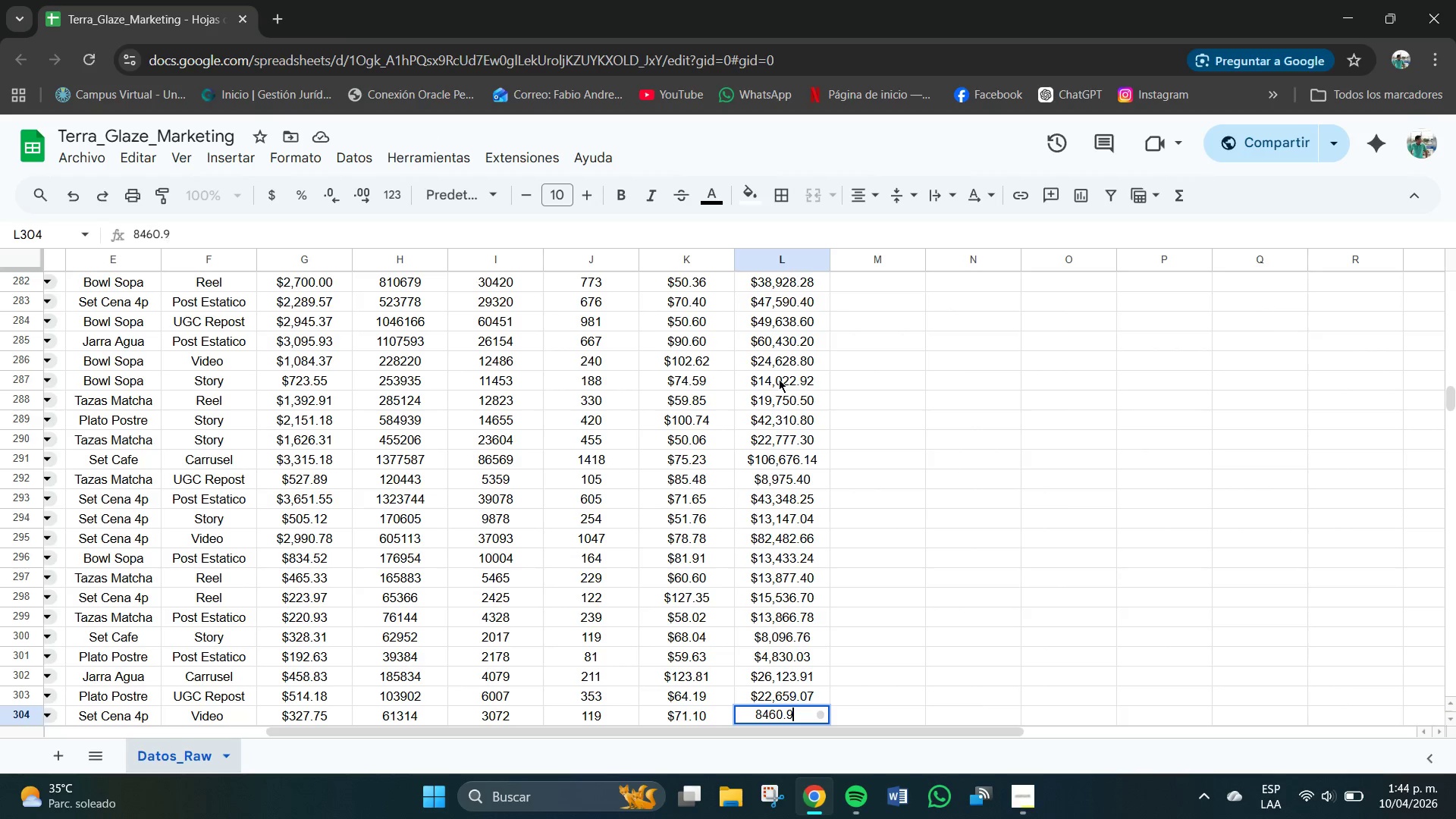 
key(Numpad0)
 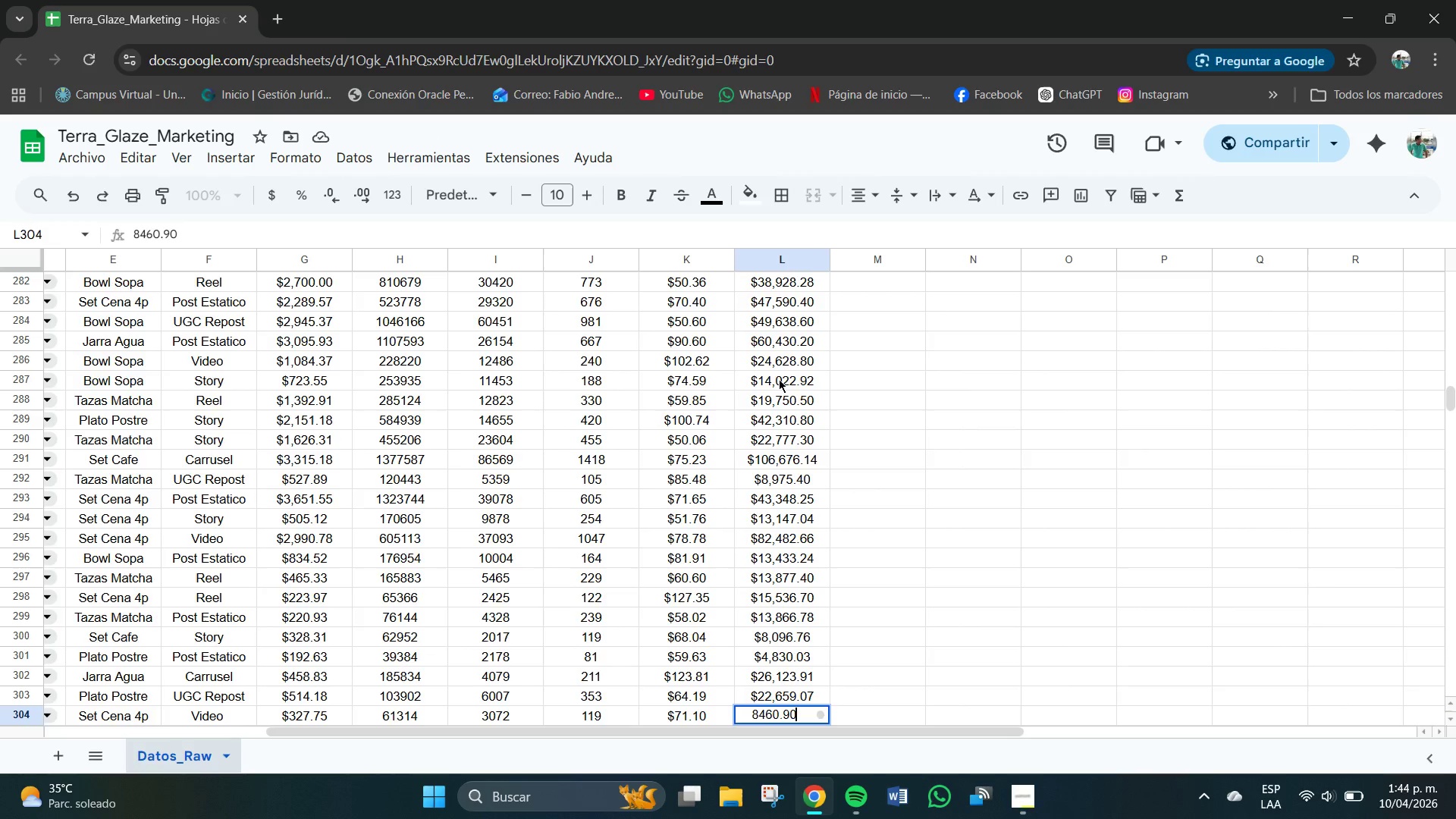 
key(NumpadEnter)
 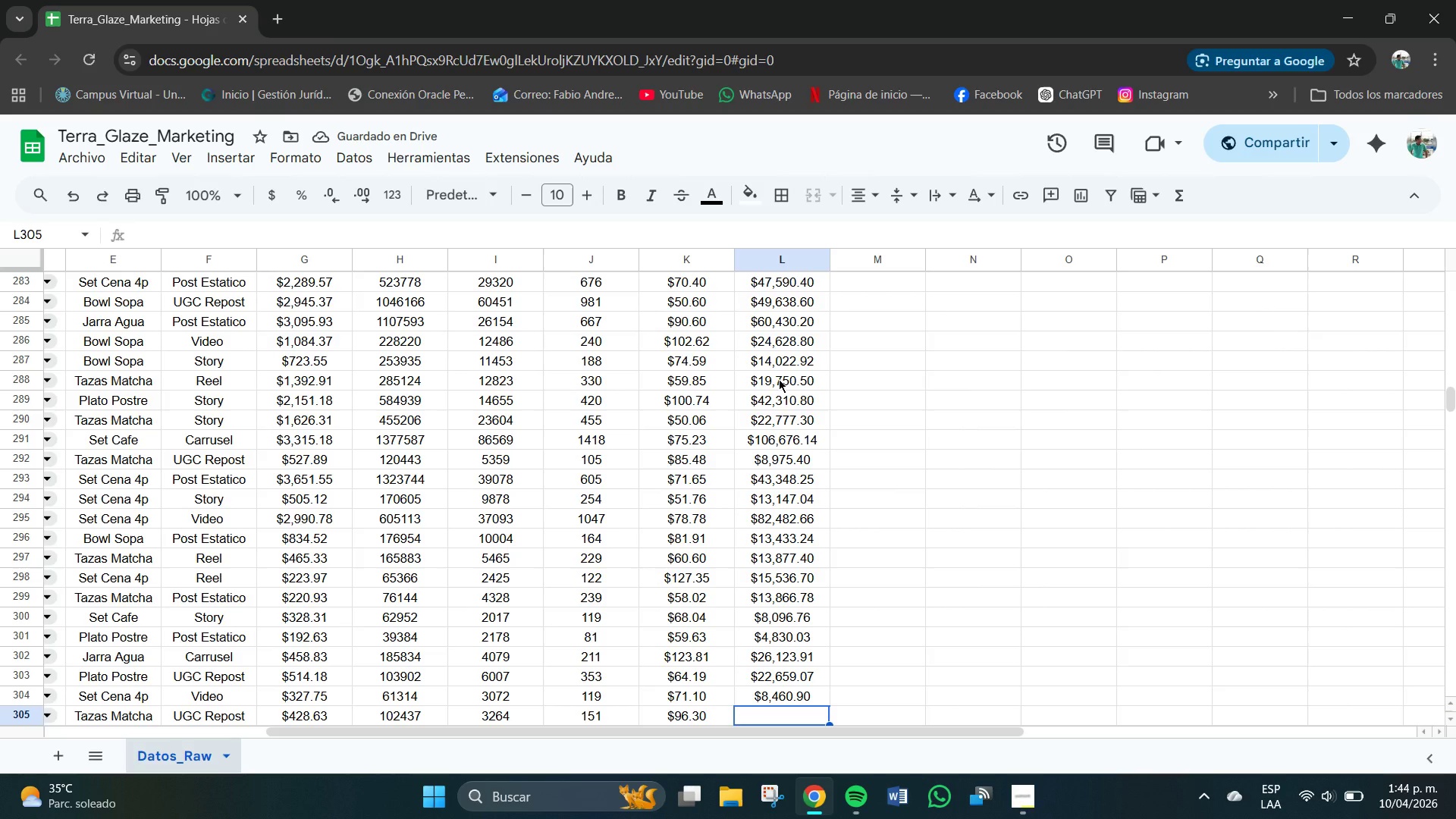 
wait(5.23)
 